 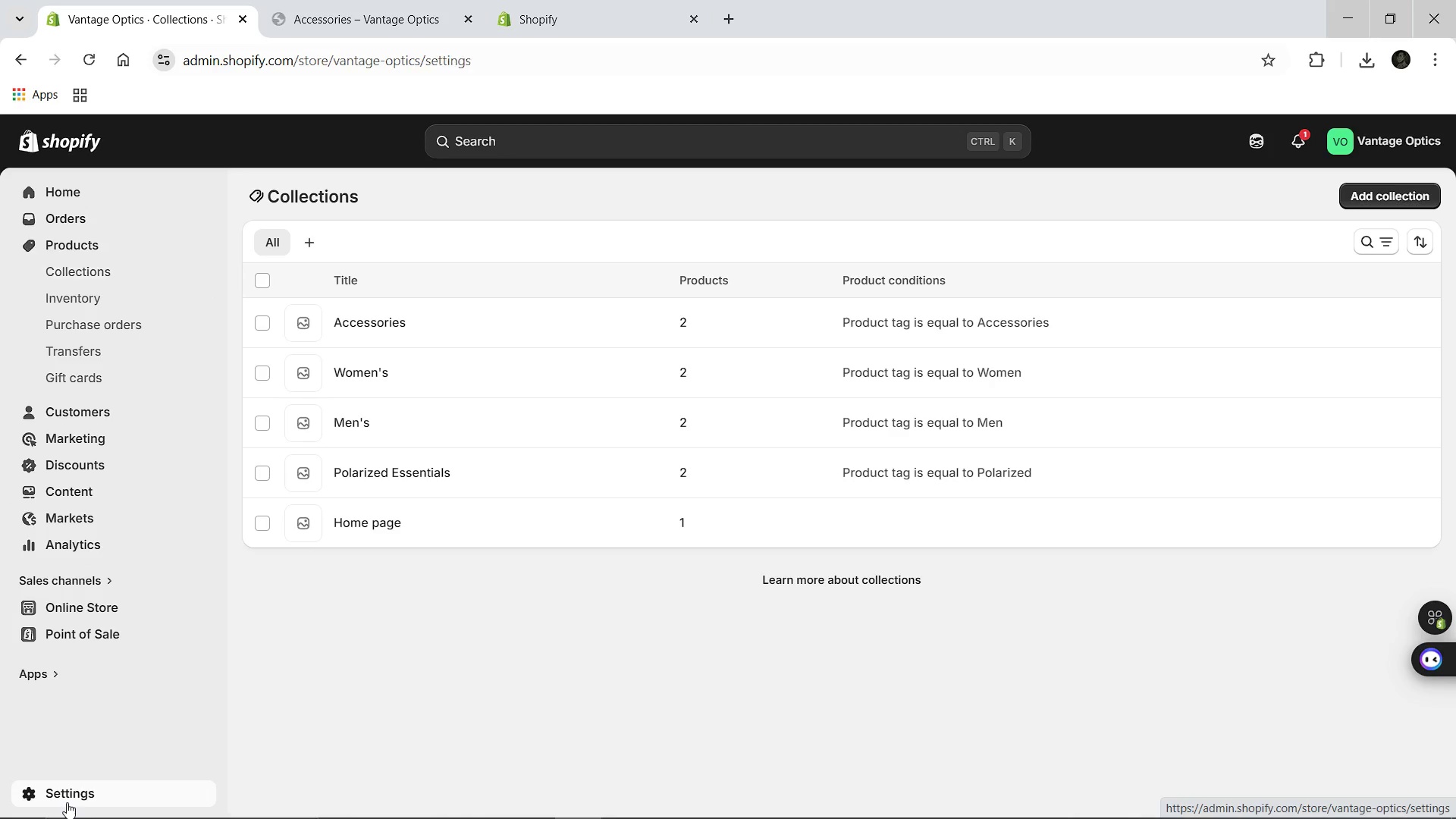 
mouse_move([224, 501])
 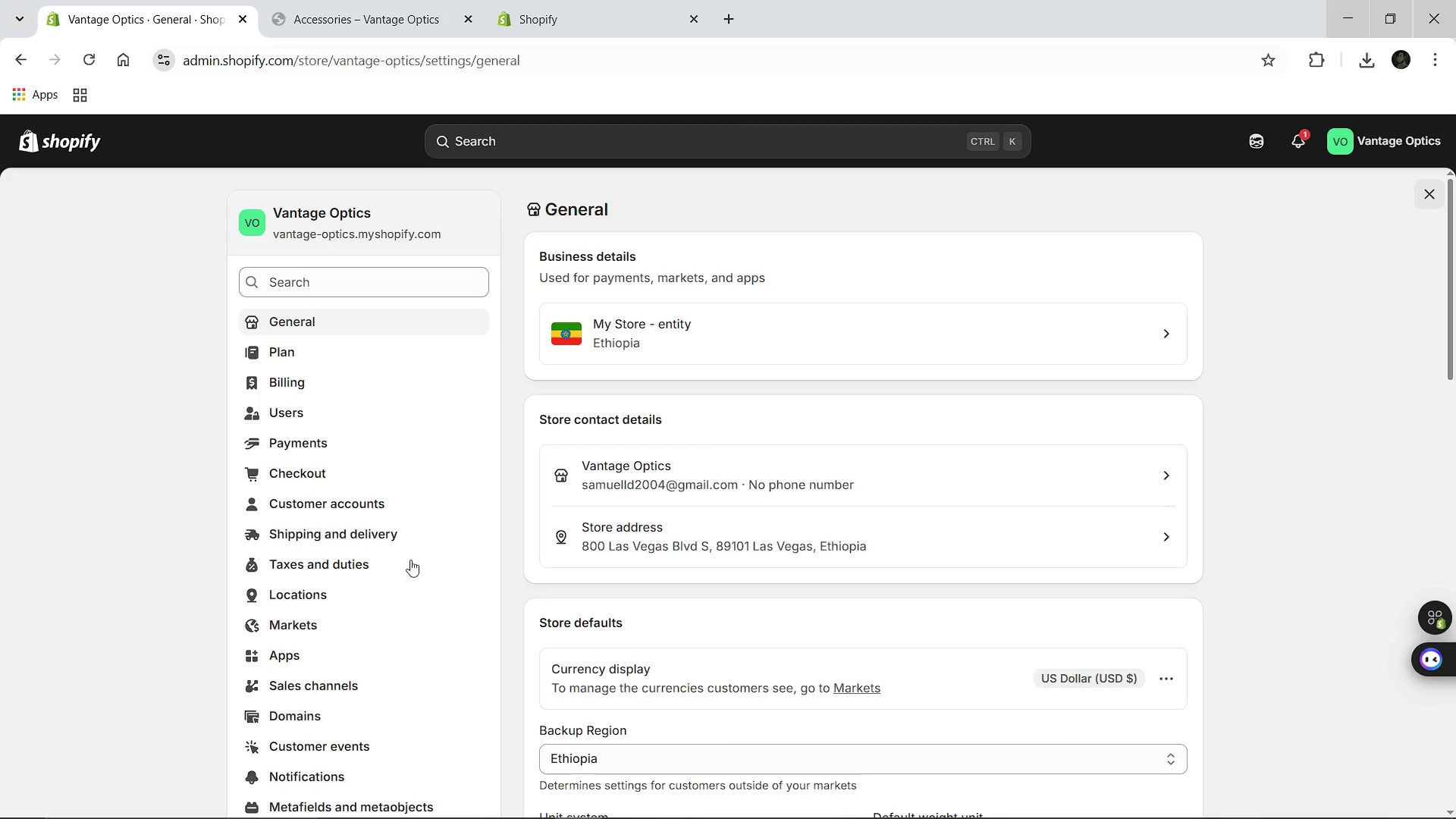 
left_click([369, 541])
 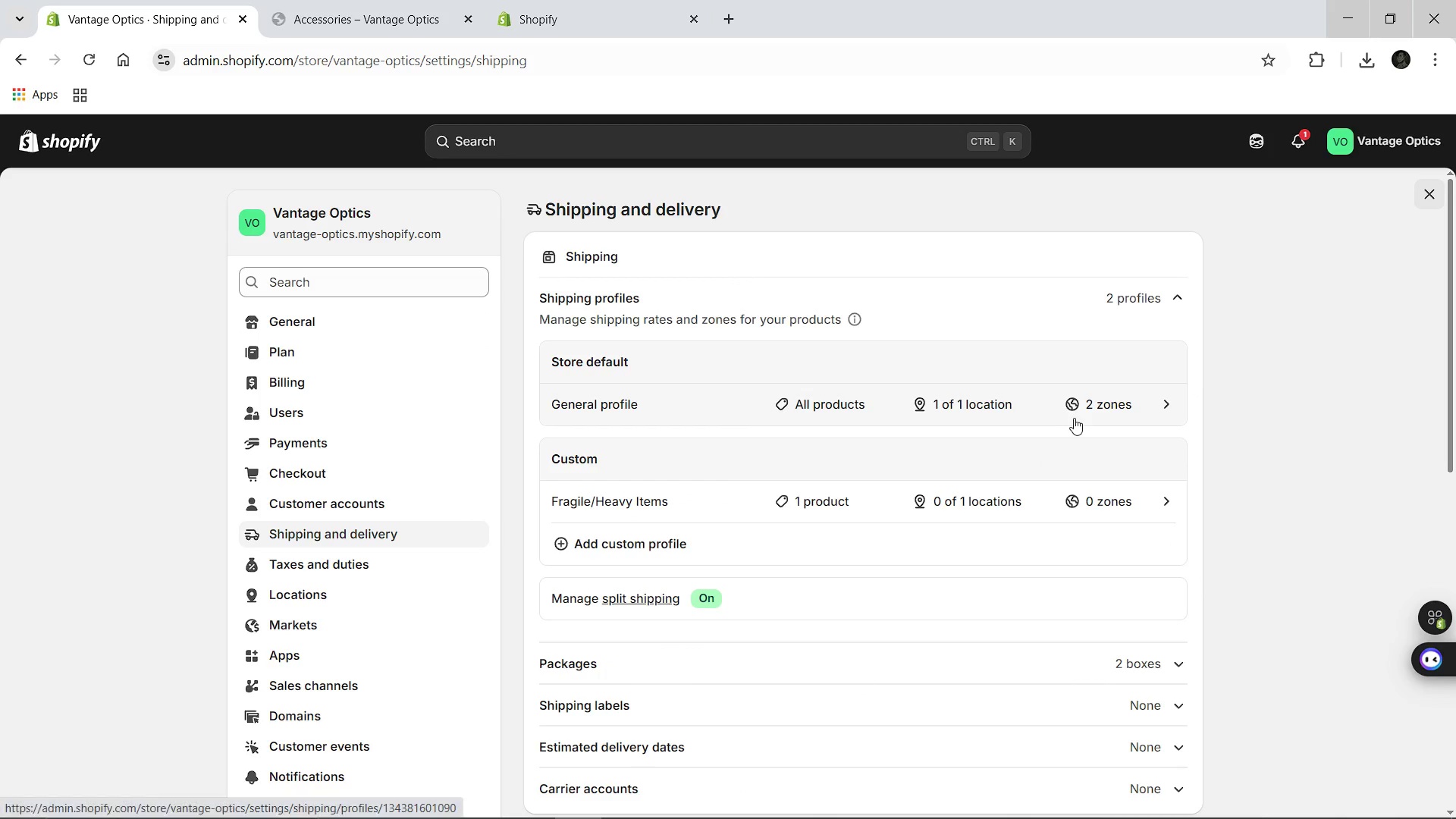 
wait(6.16)
 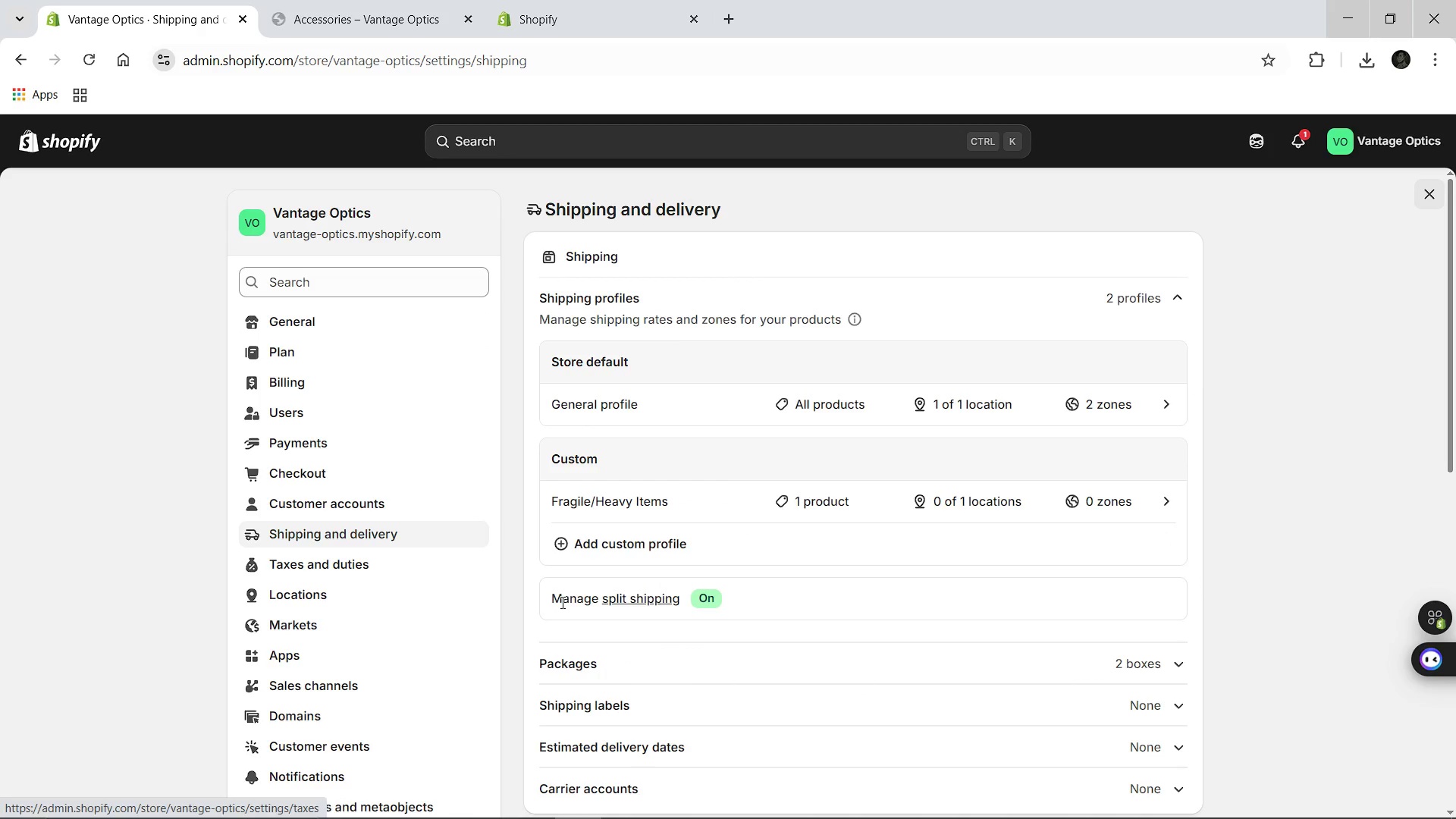 
left_click([926, 494])
 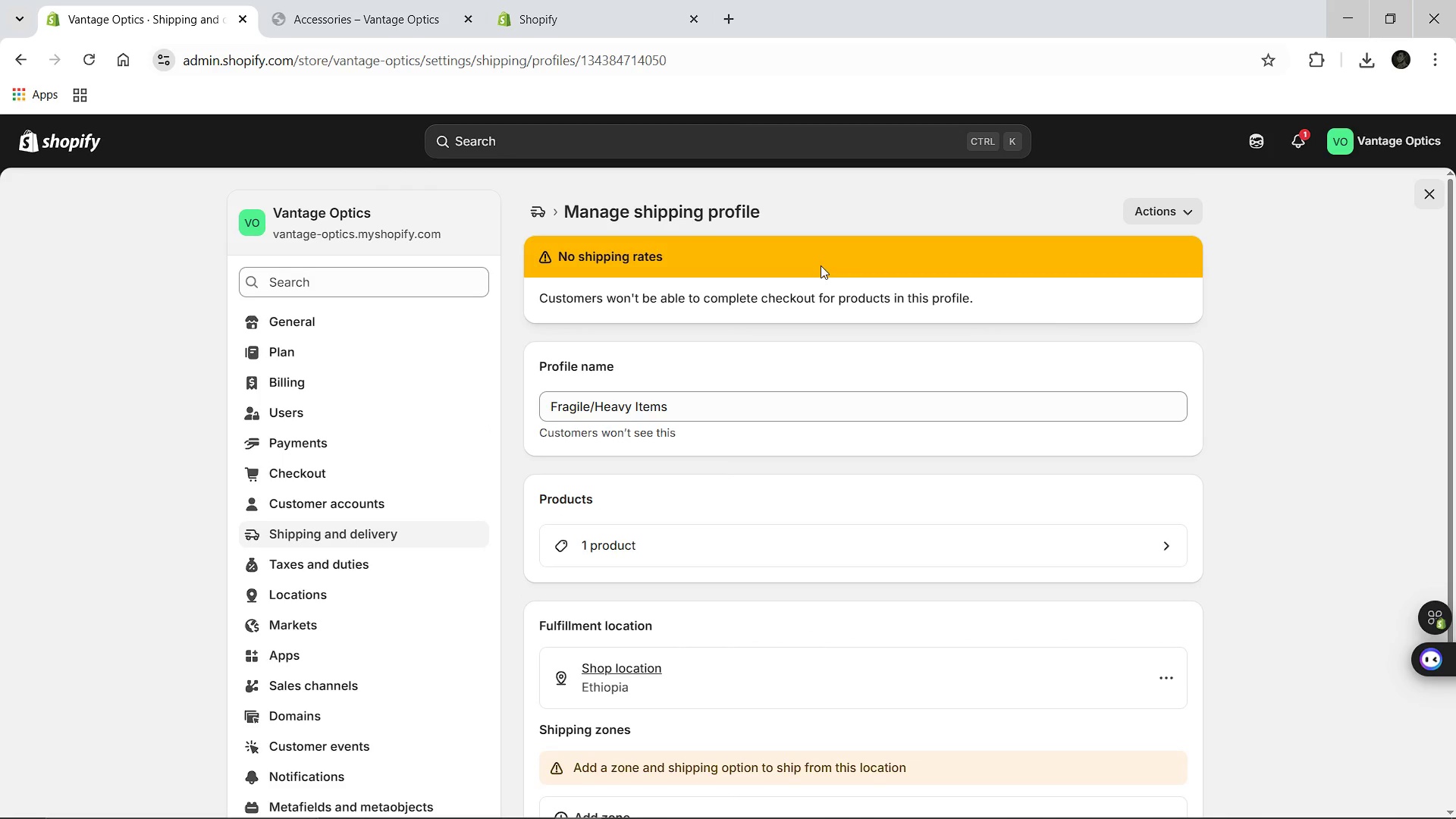 
wait(11.89)
 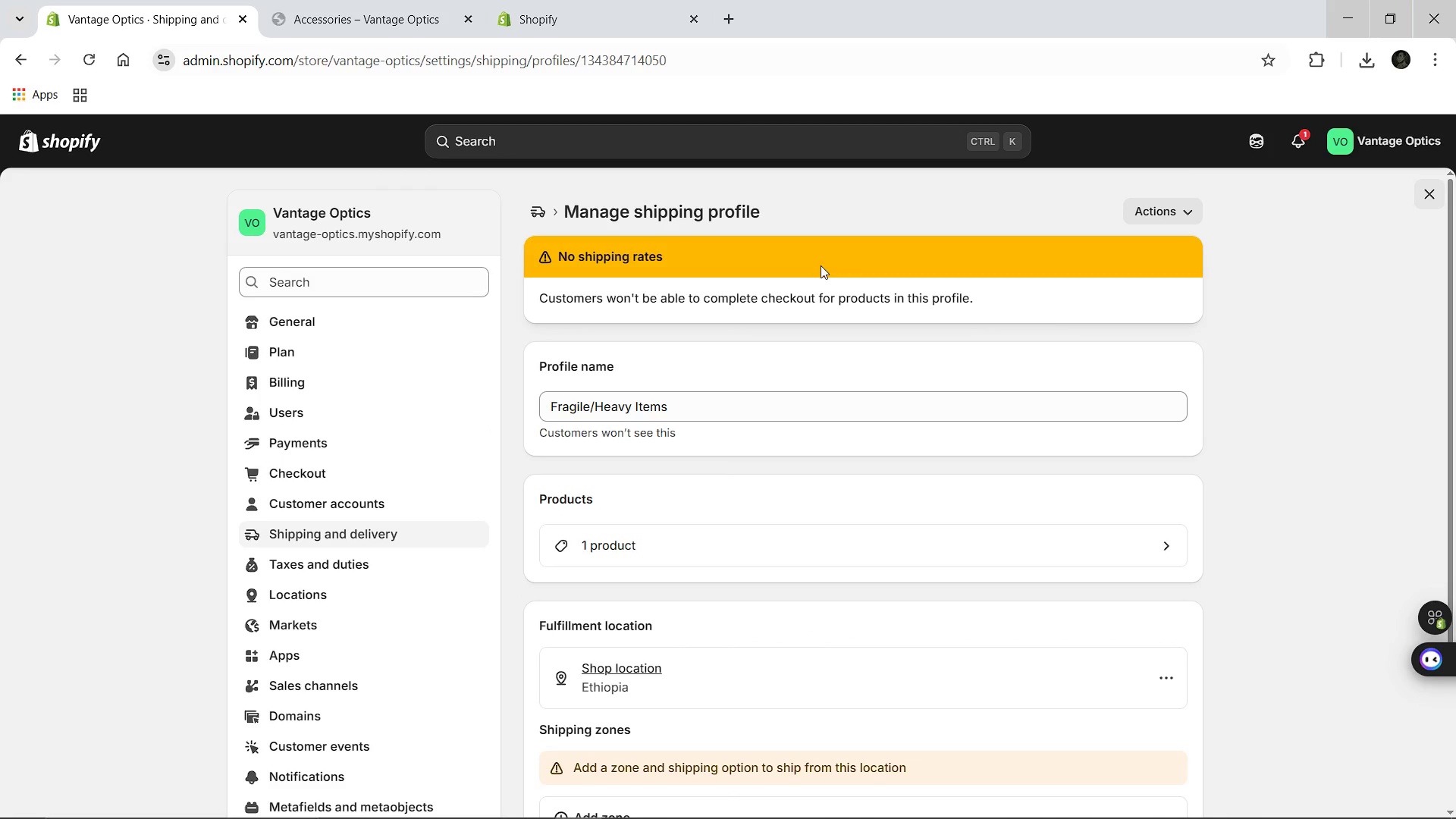 
mouse_move([634, 494])
 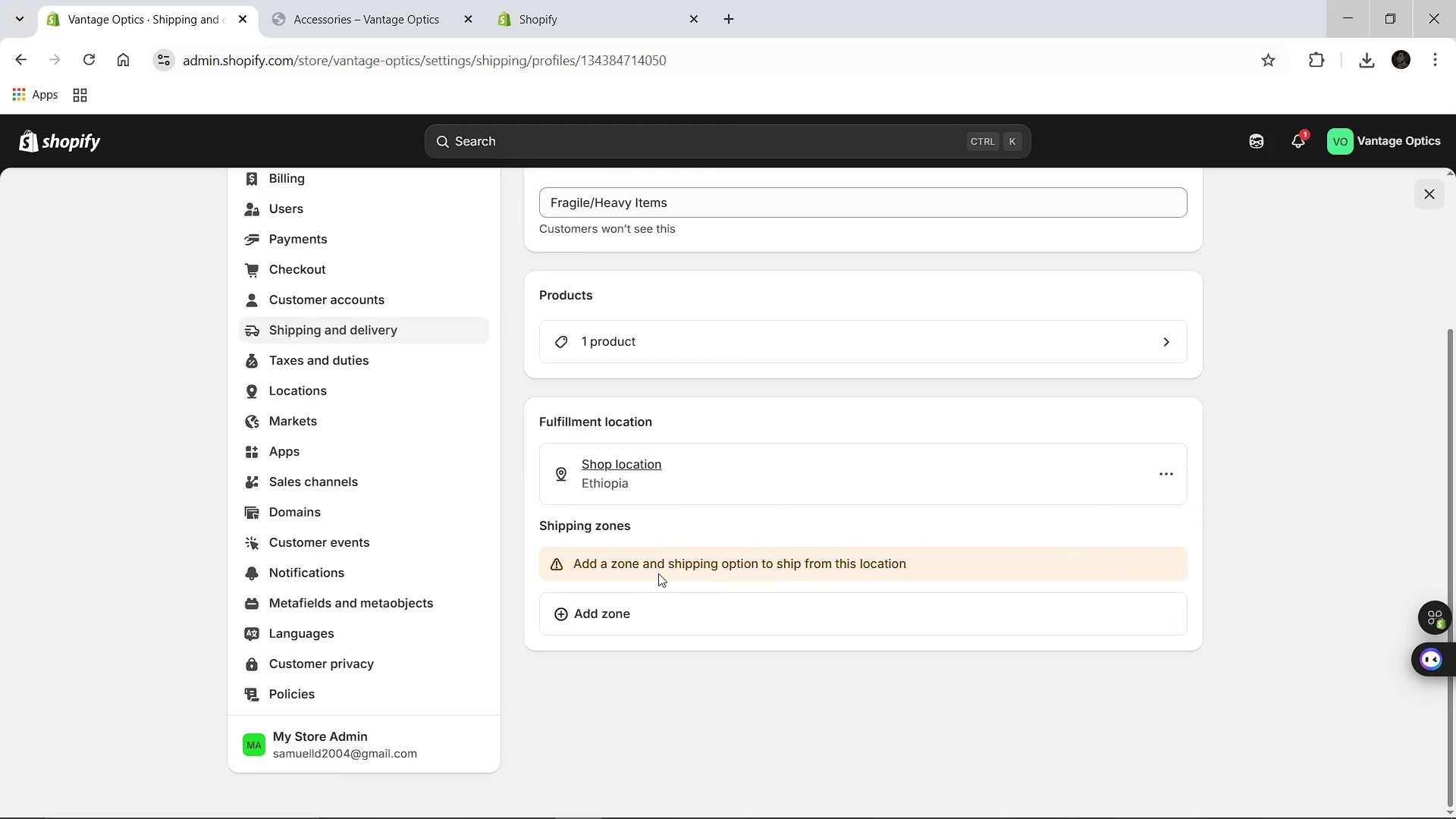 
wait(5.81)
 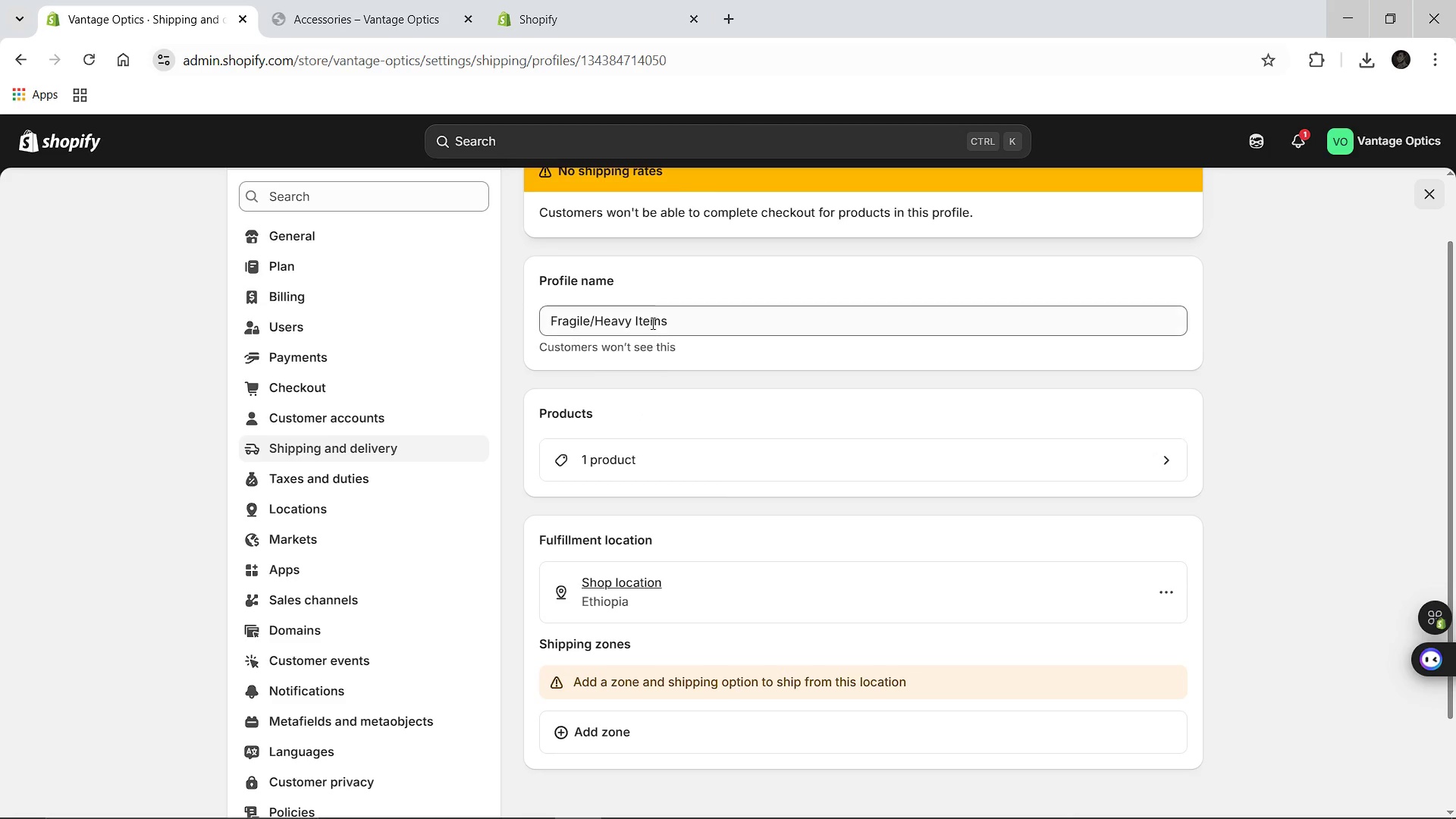 
left_click([586, 607])
 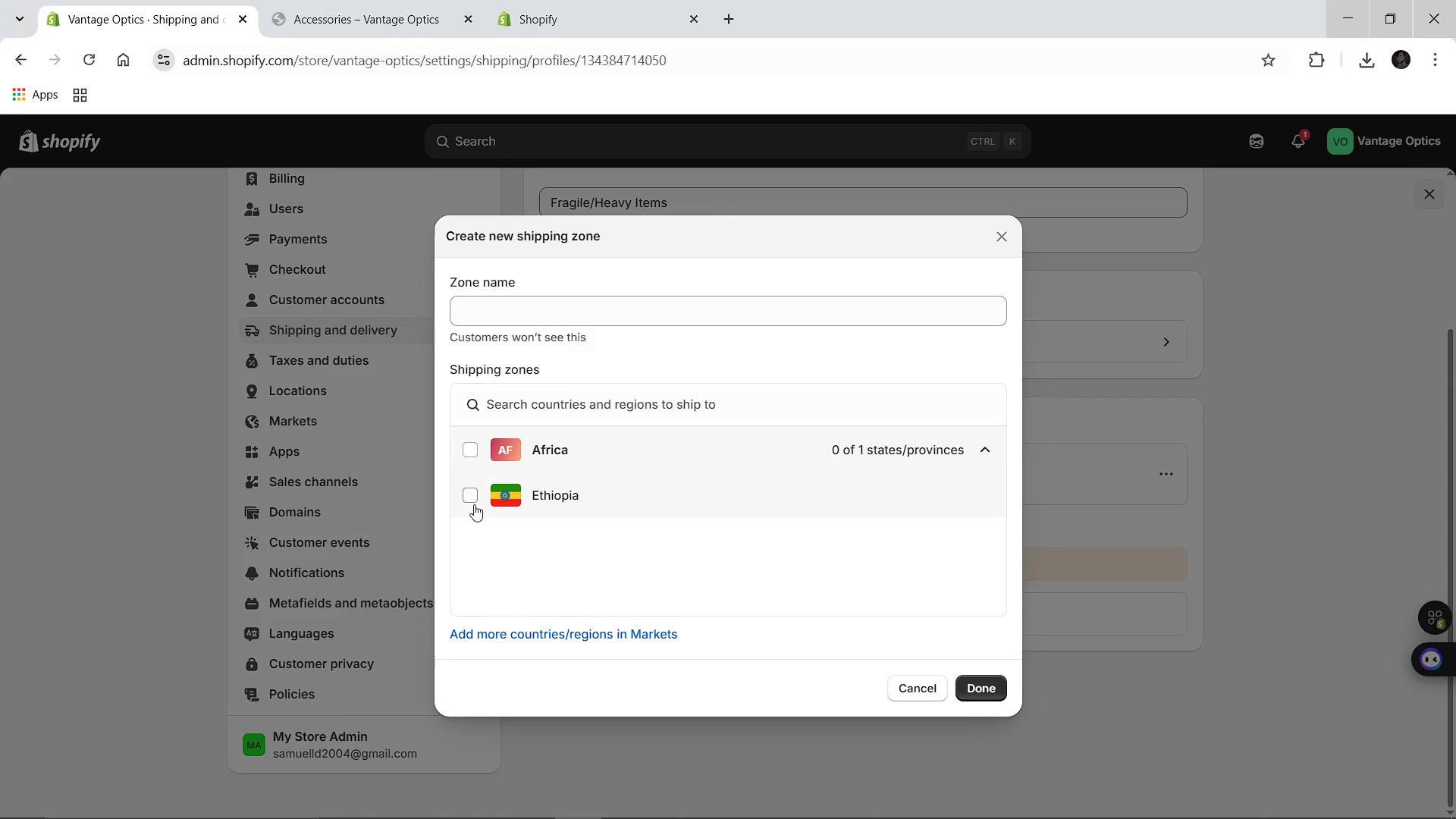 
left_click([467, 500])
 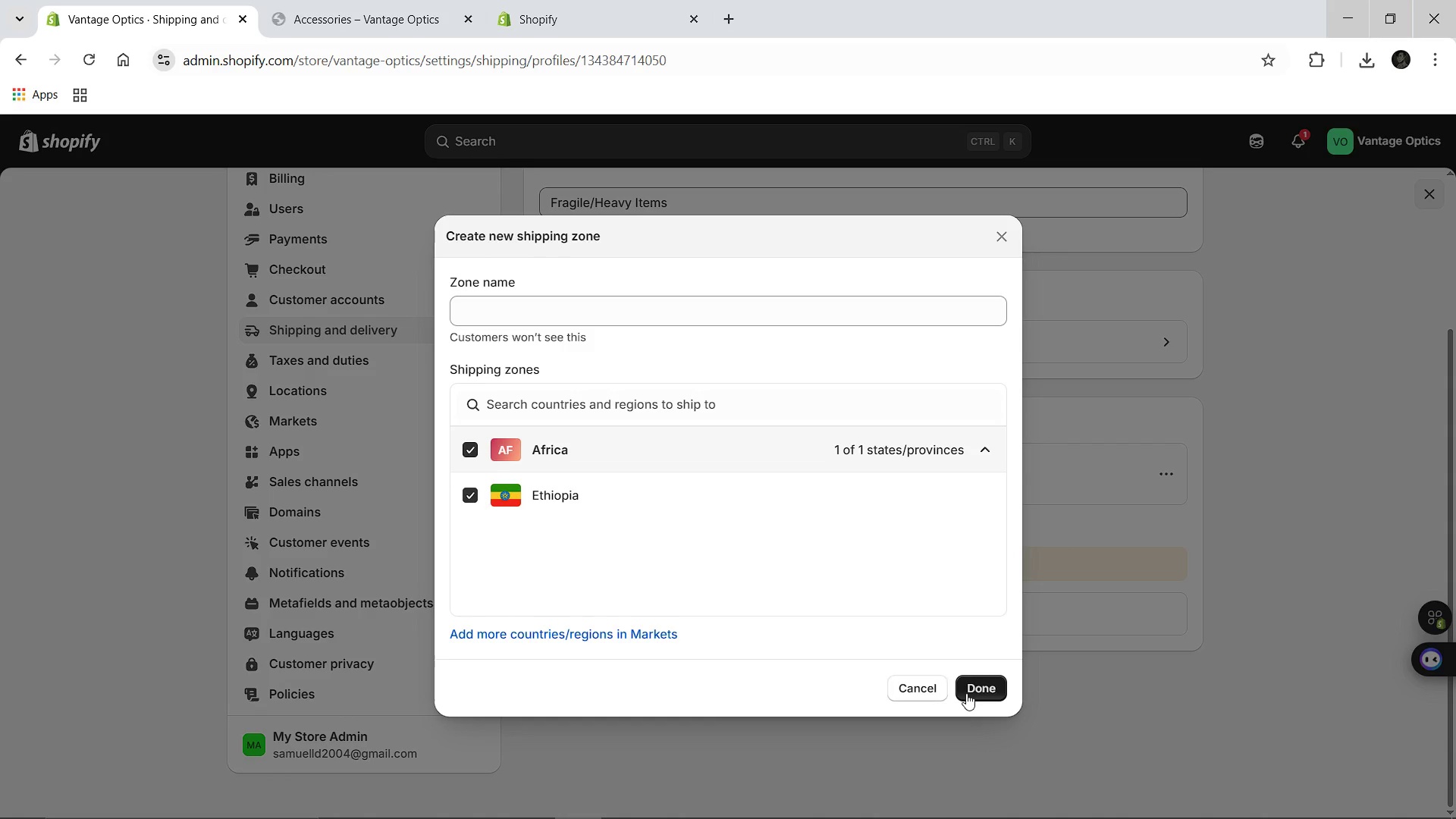 
left_click([966, 693])
 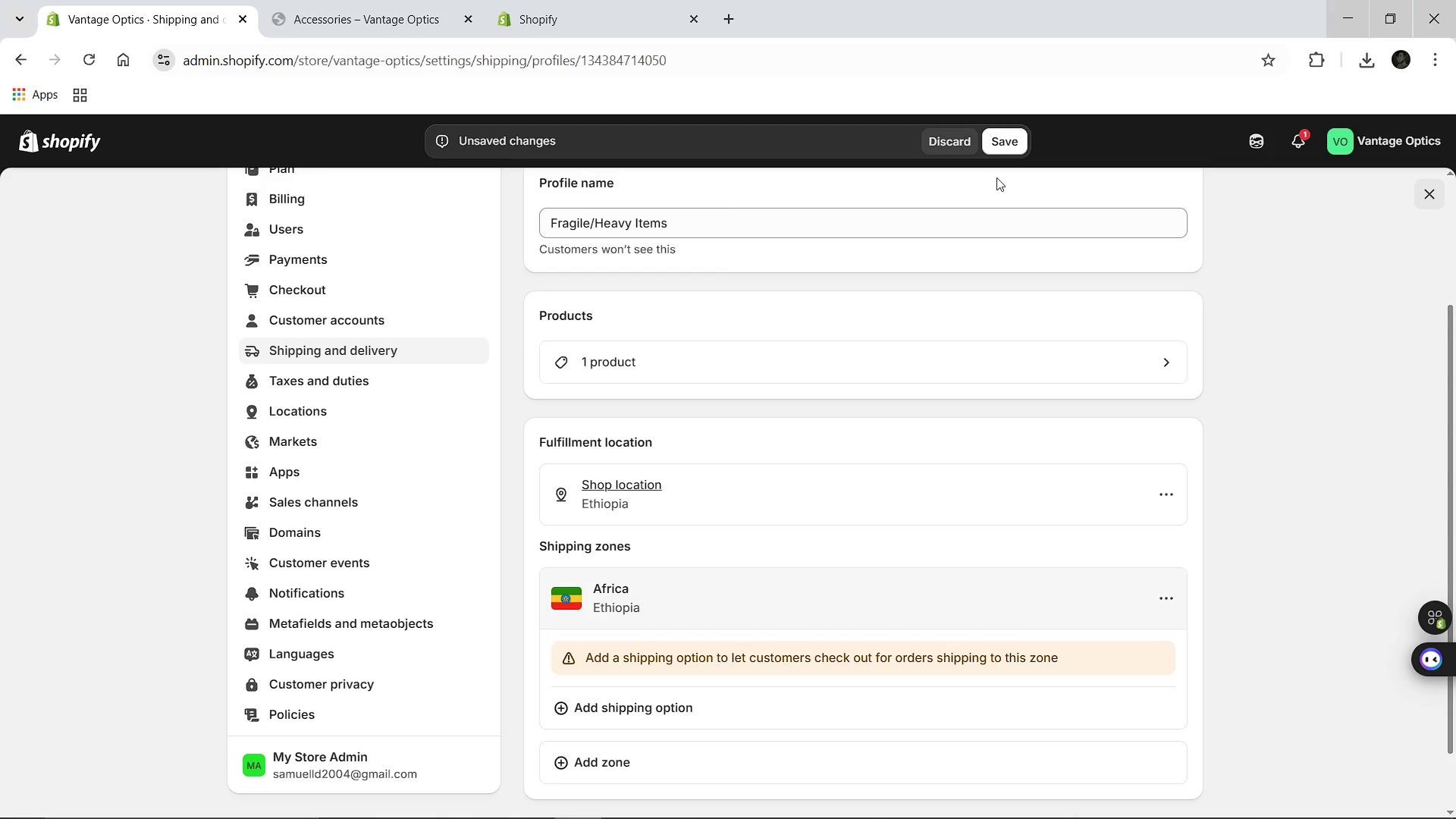 
left_click([998, 136])
 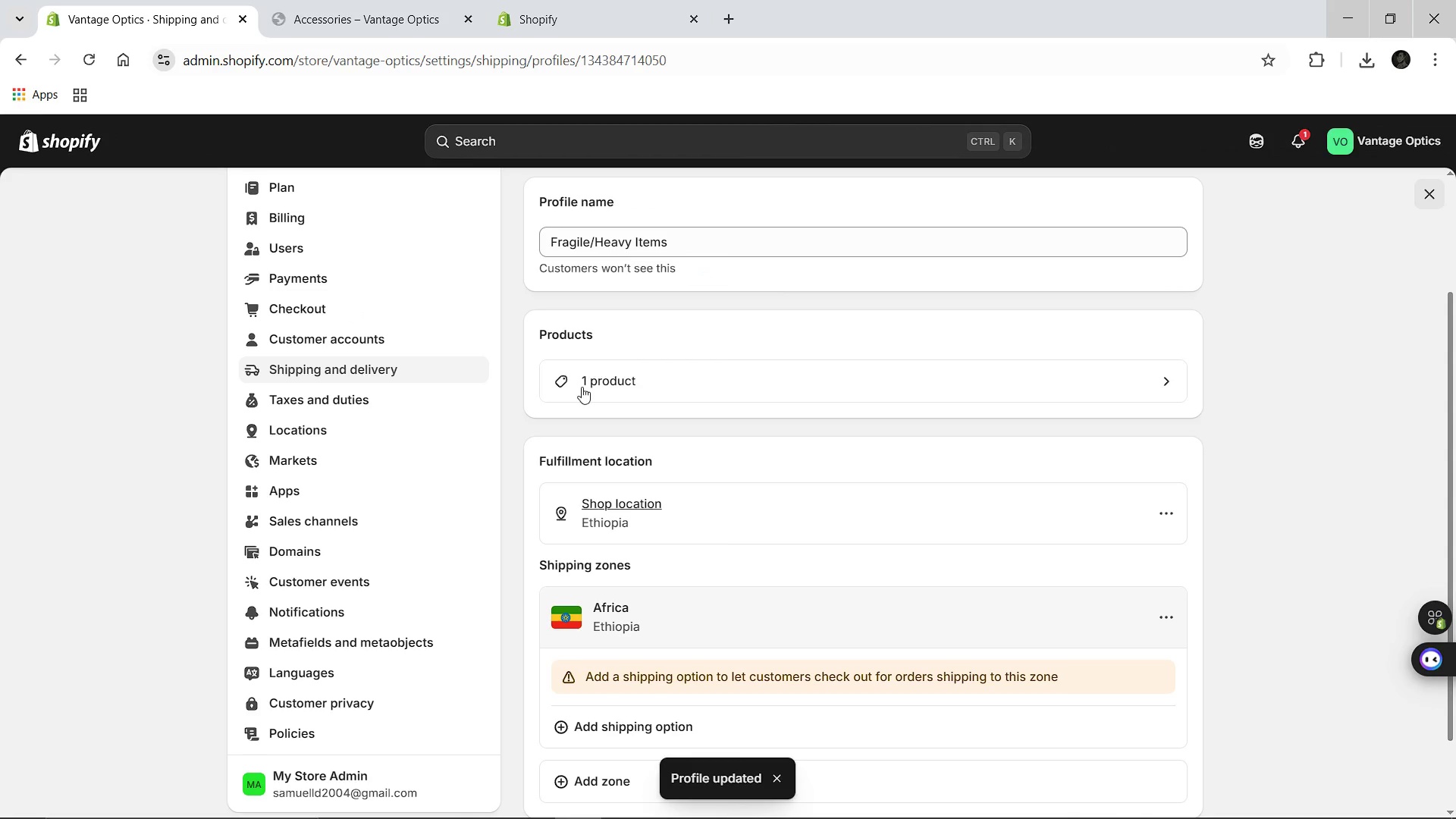 
wait(6.0)
 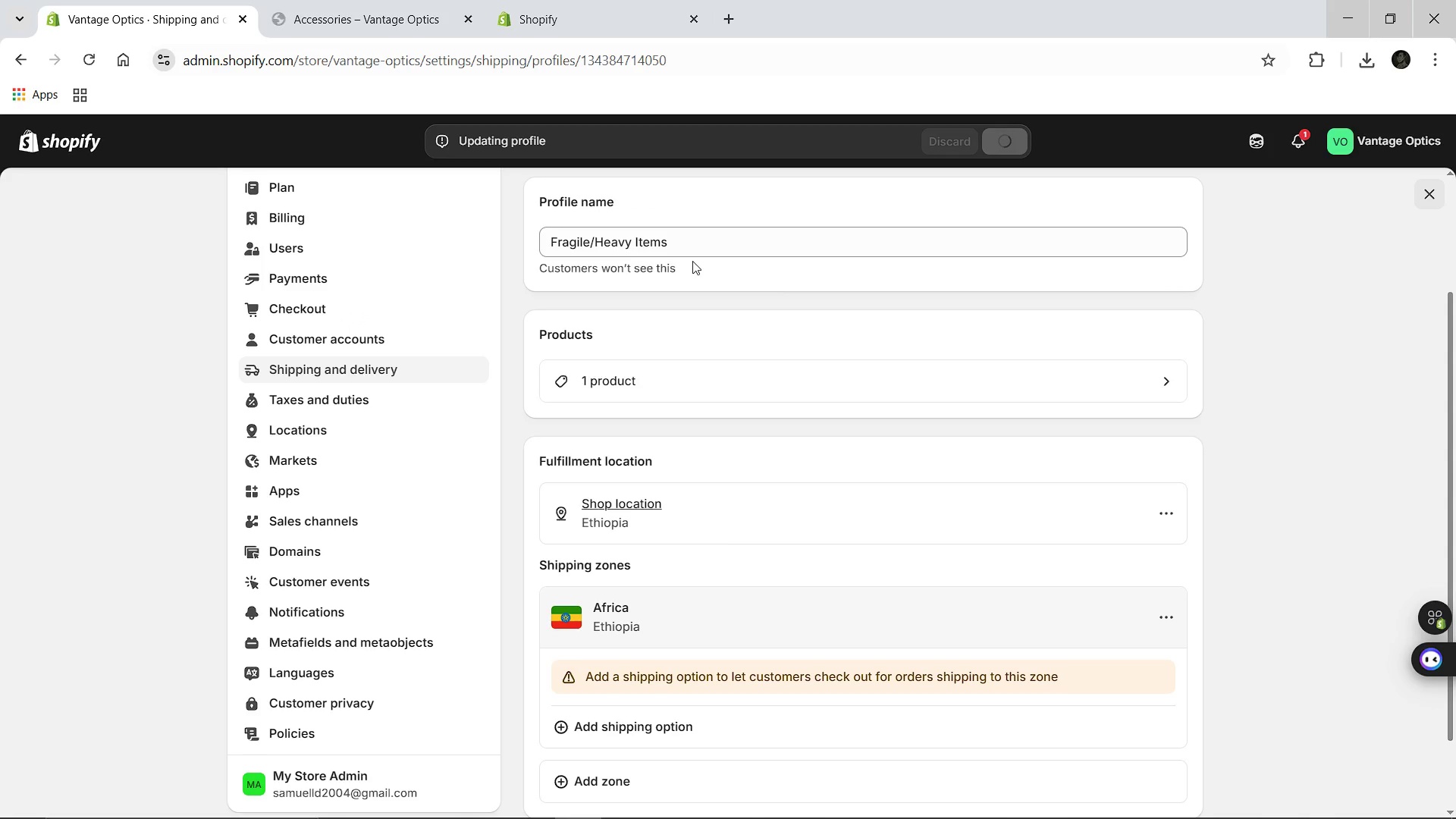 
left_click([540, 213])
 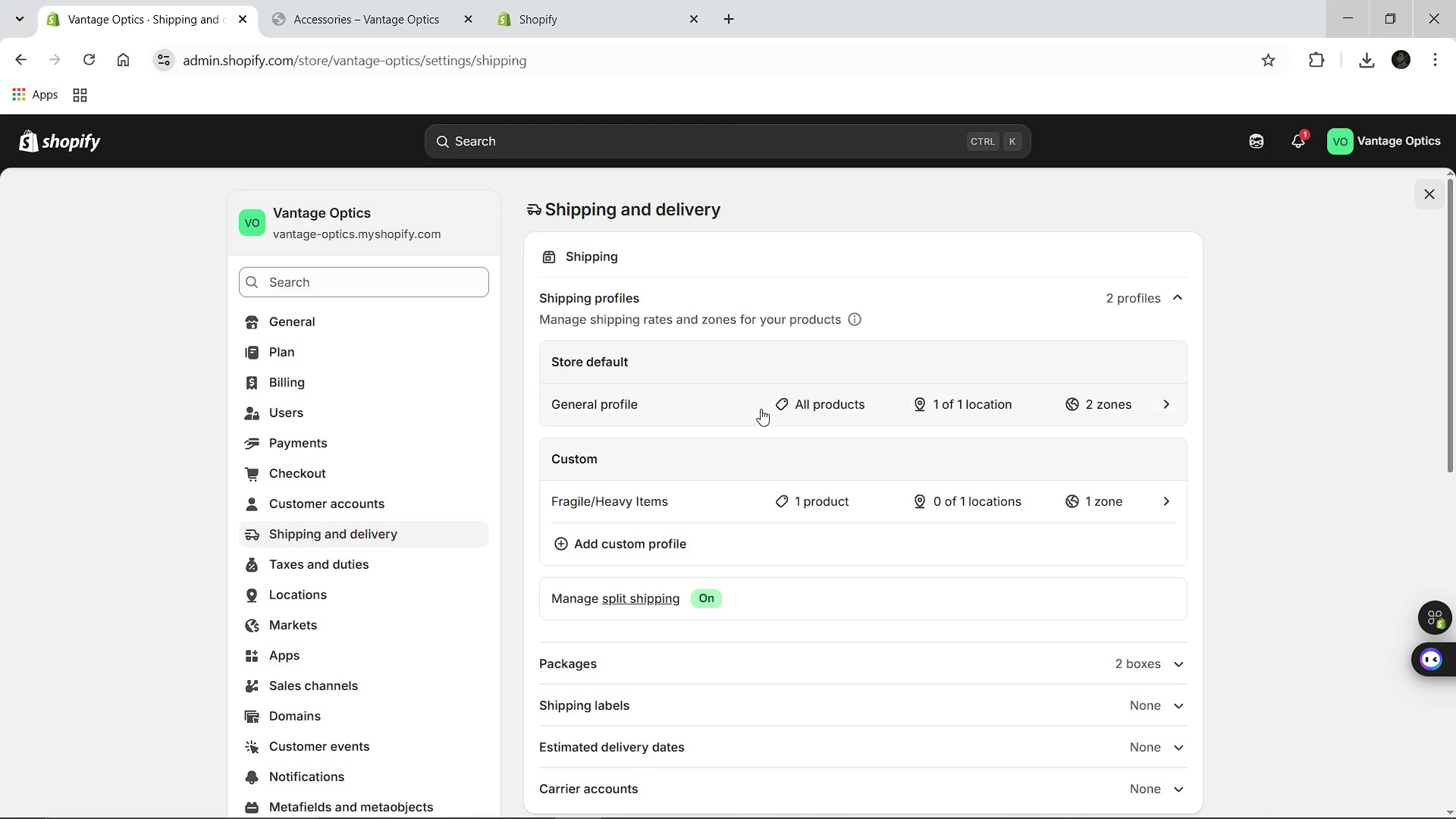 
wait(5.02)
 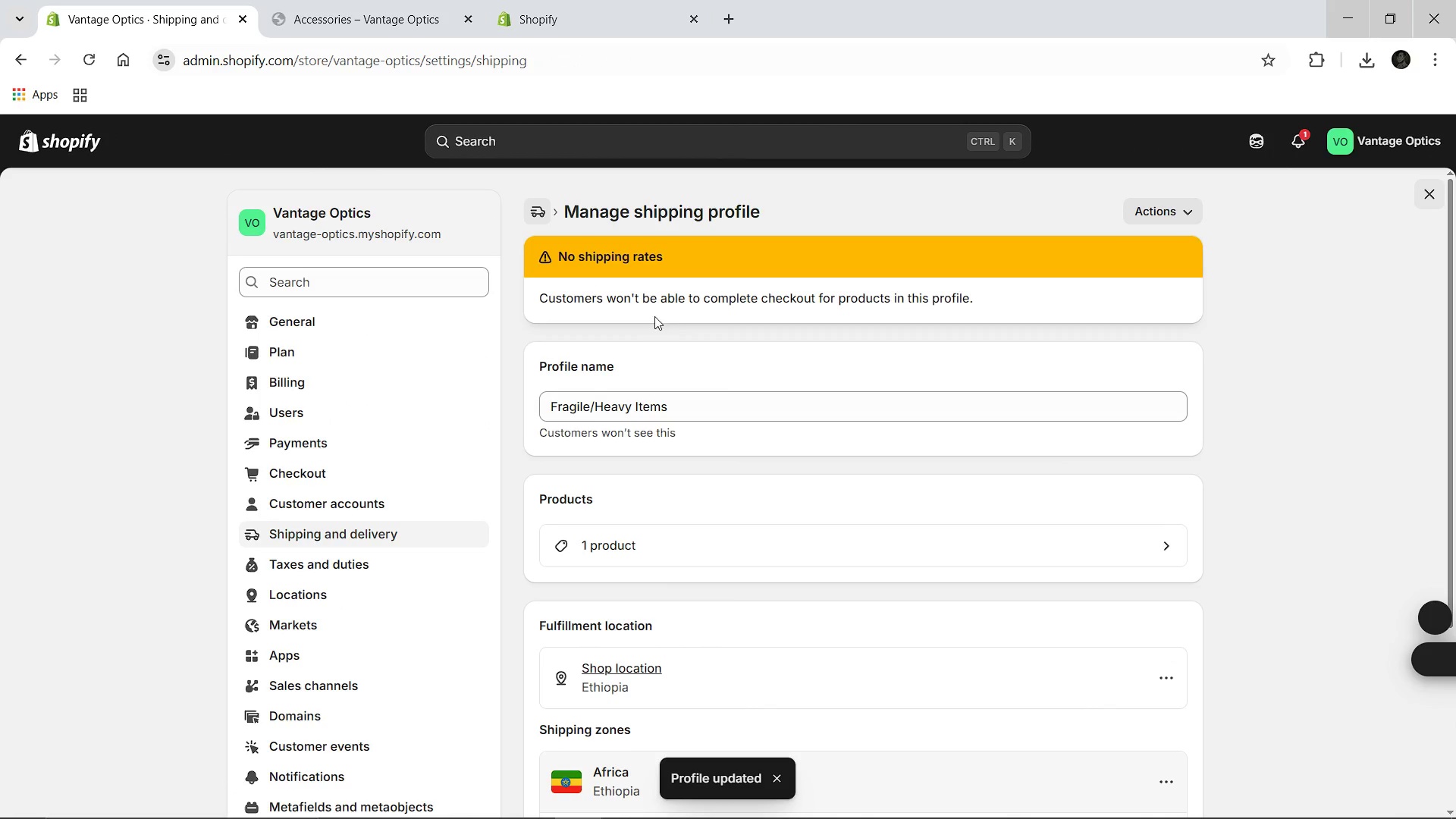 
left_click([678, 399])
 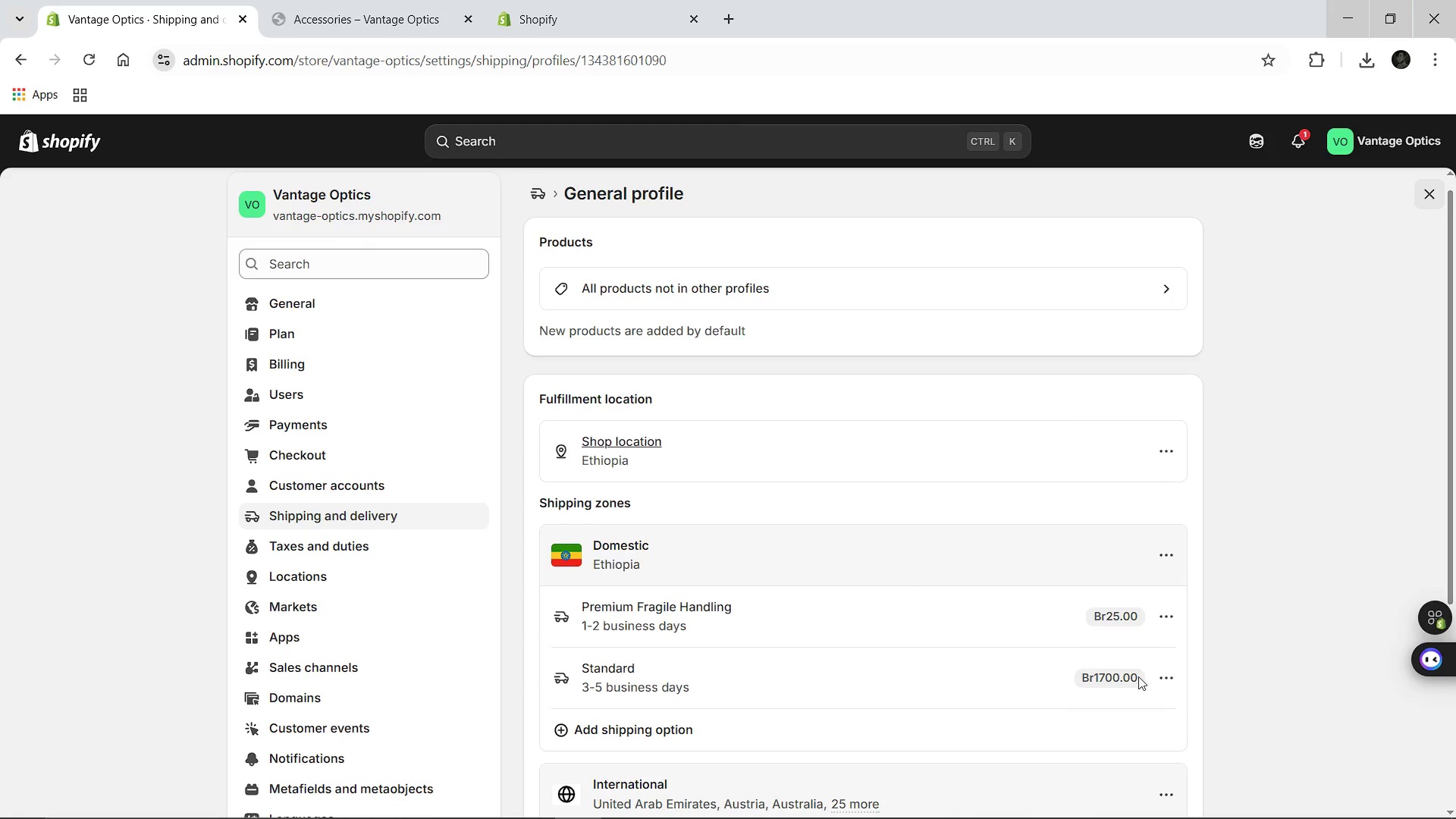 
wait(5.5)
 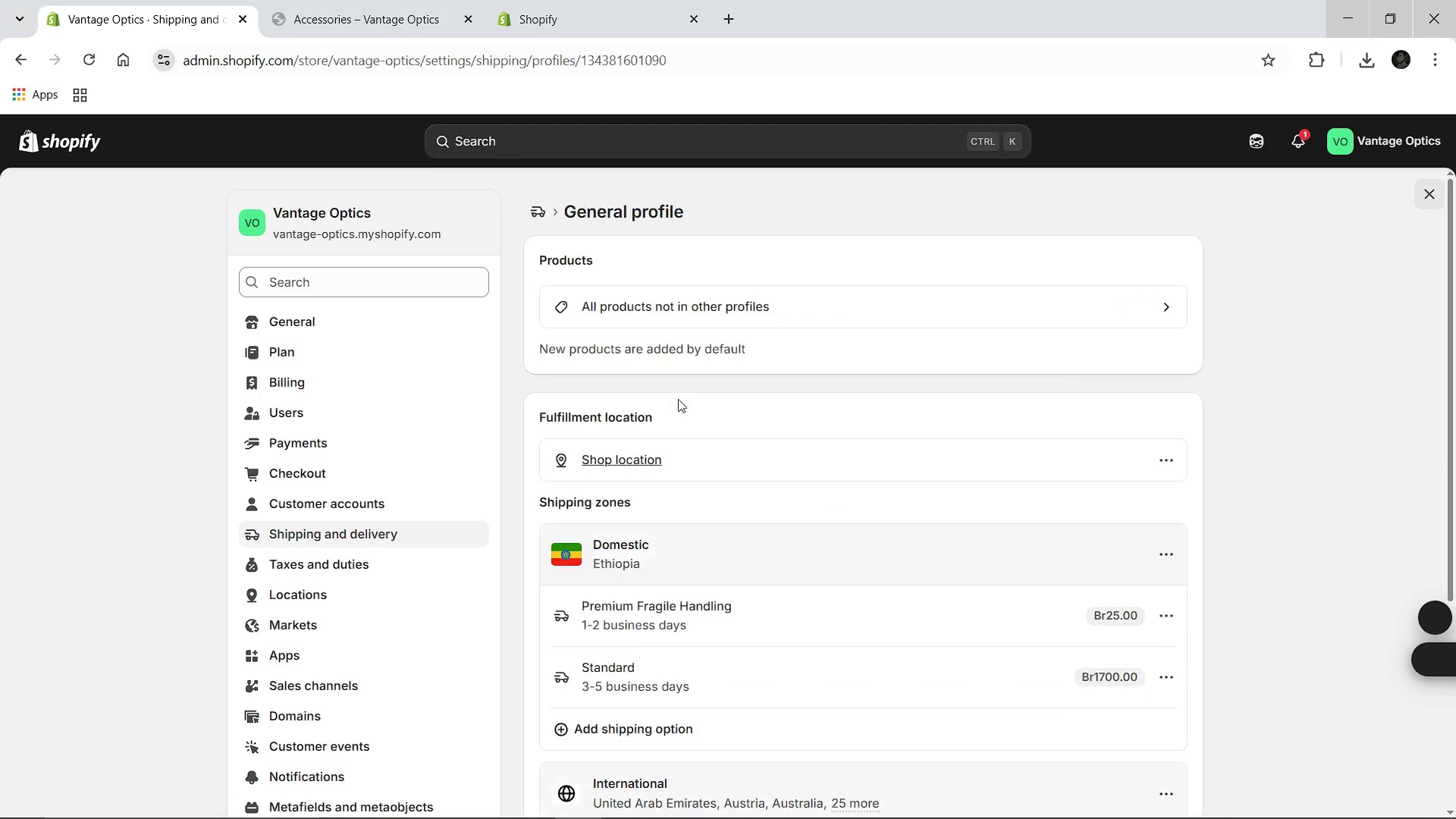 
left_click([1140, 677])
 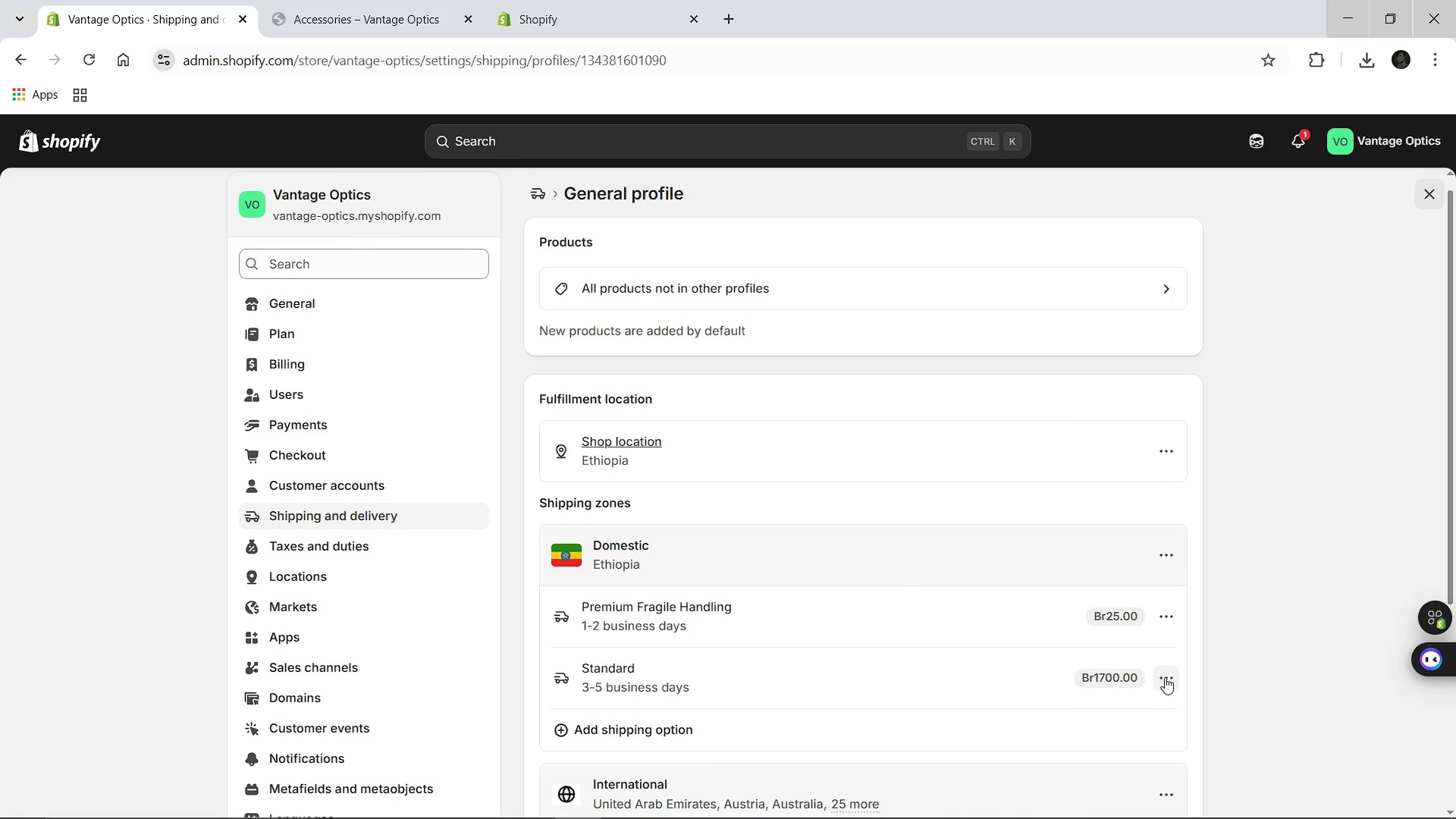 
left_click([1165, 677])
 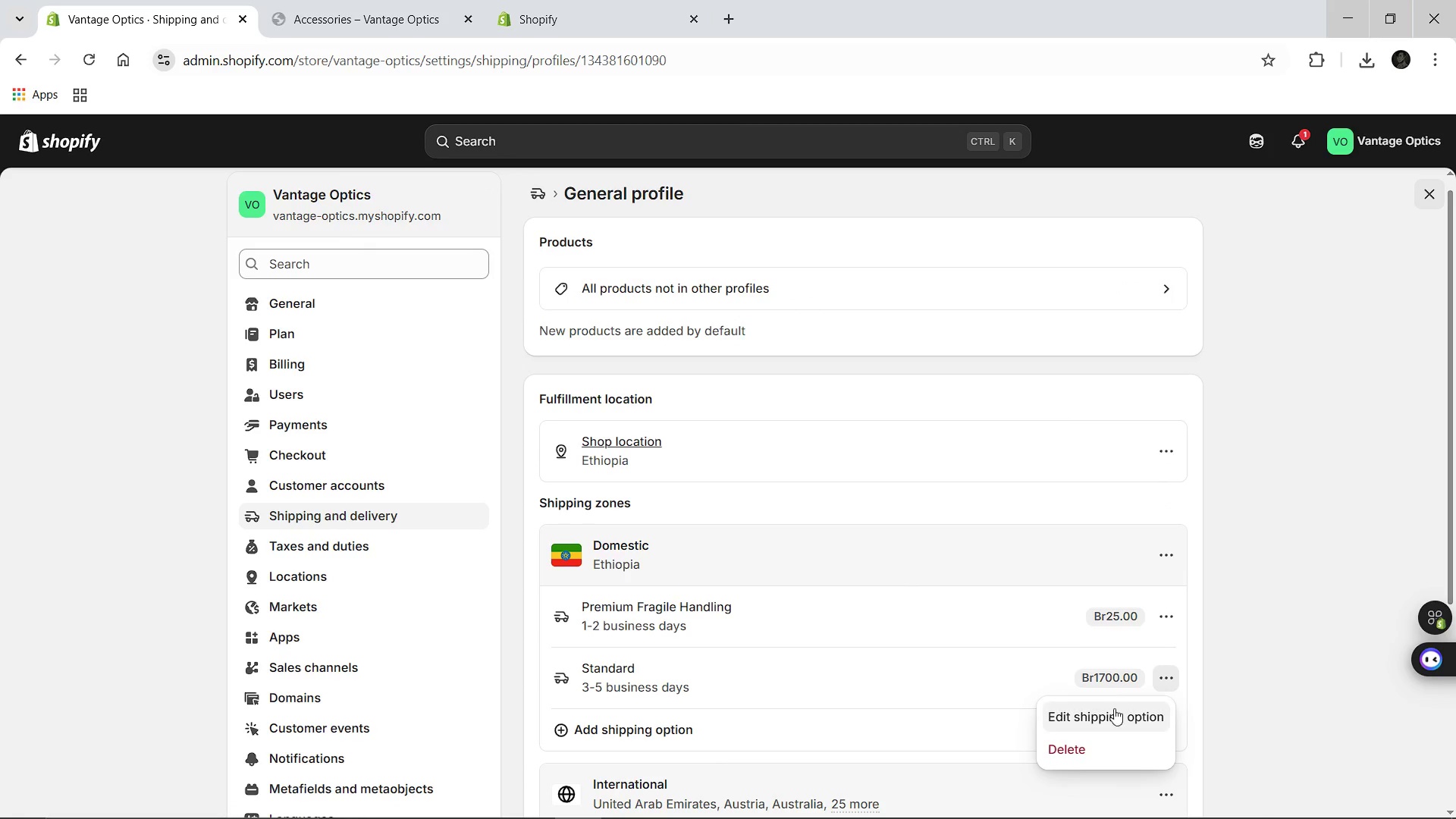 
left_click([1114, 708])
 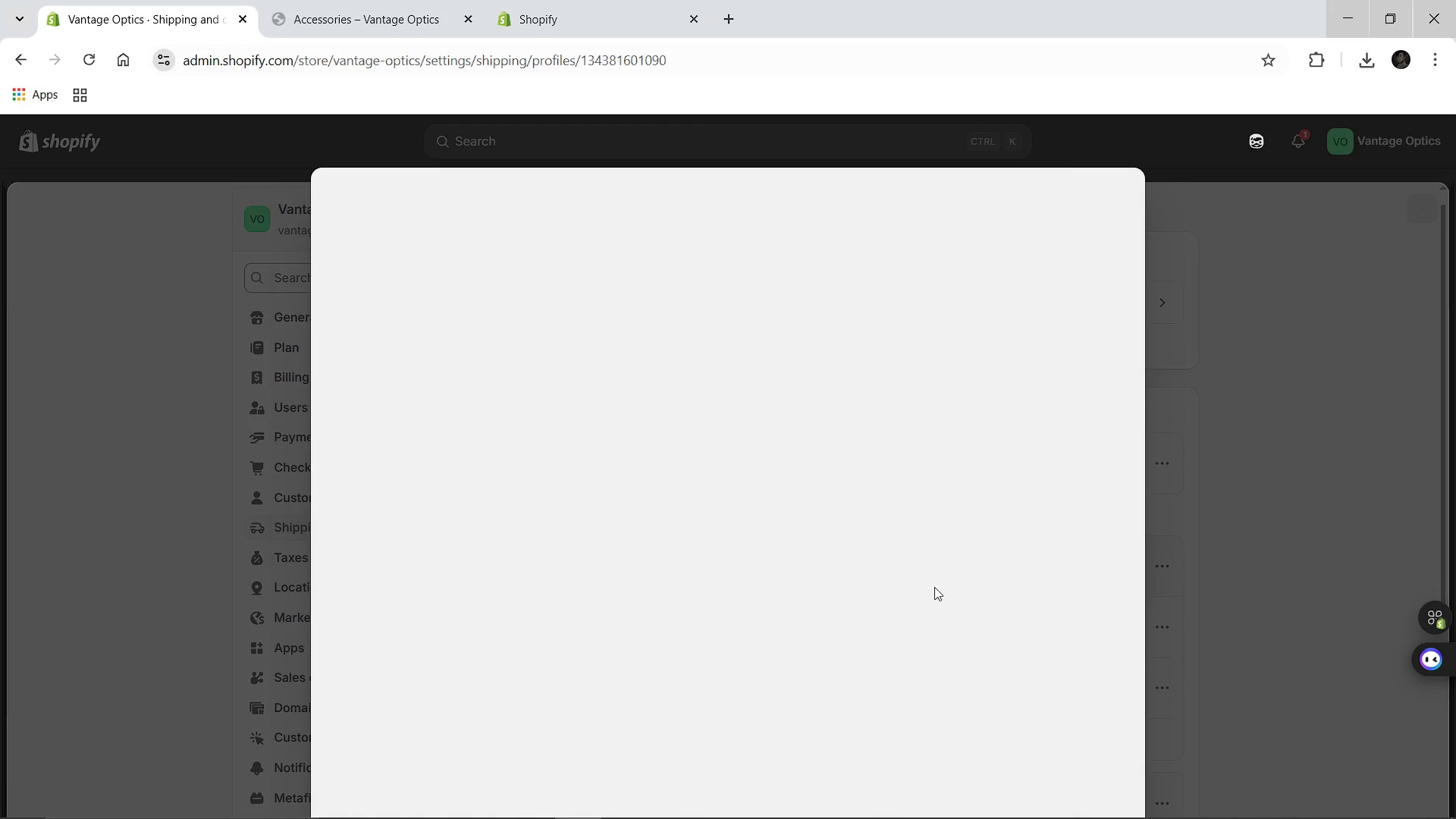 
mouse_move([745, 453])
 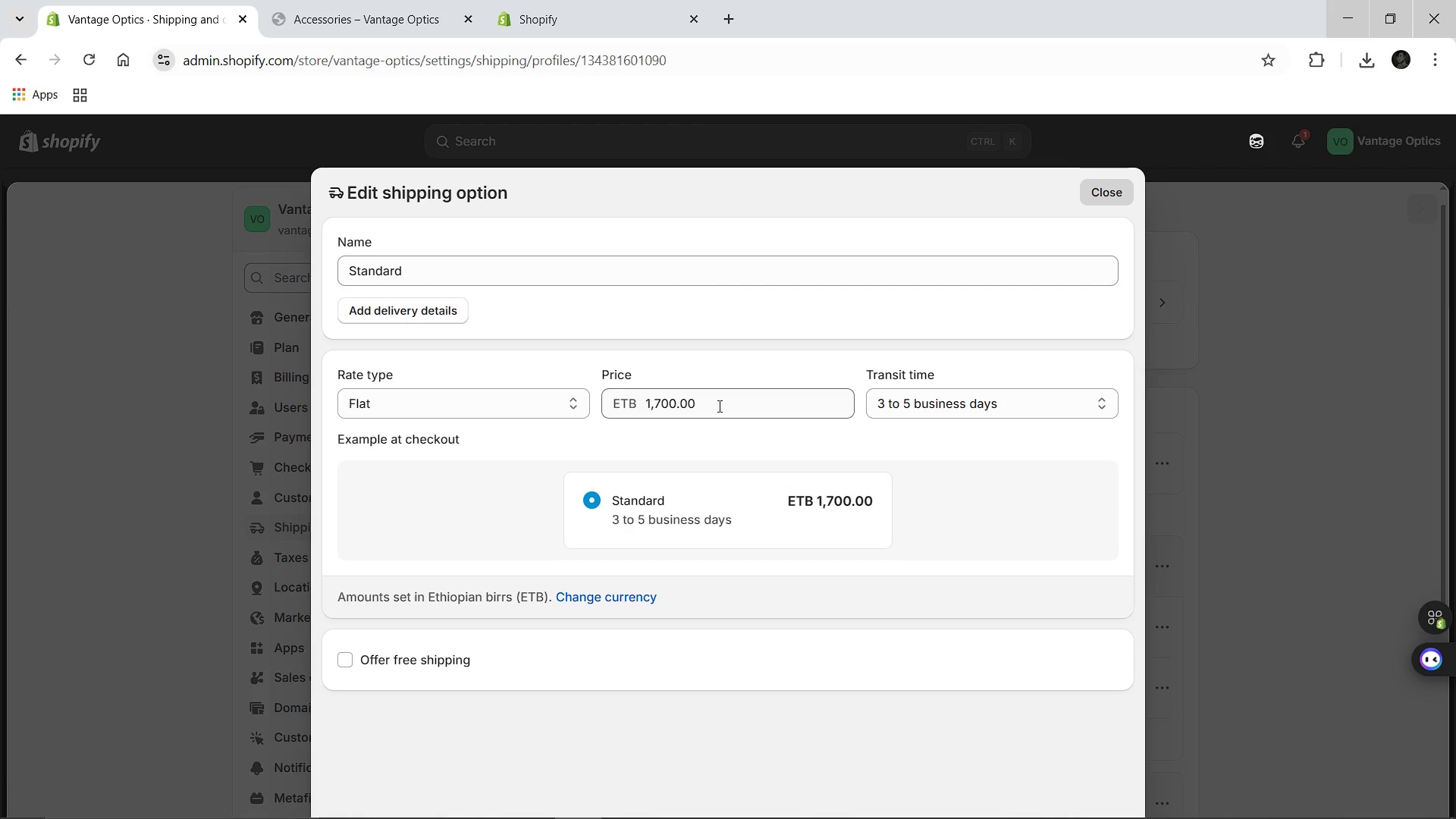 
left_click([718, 406])
 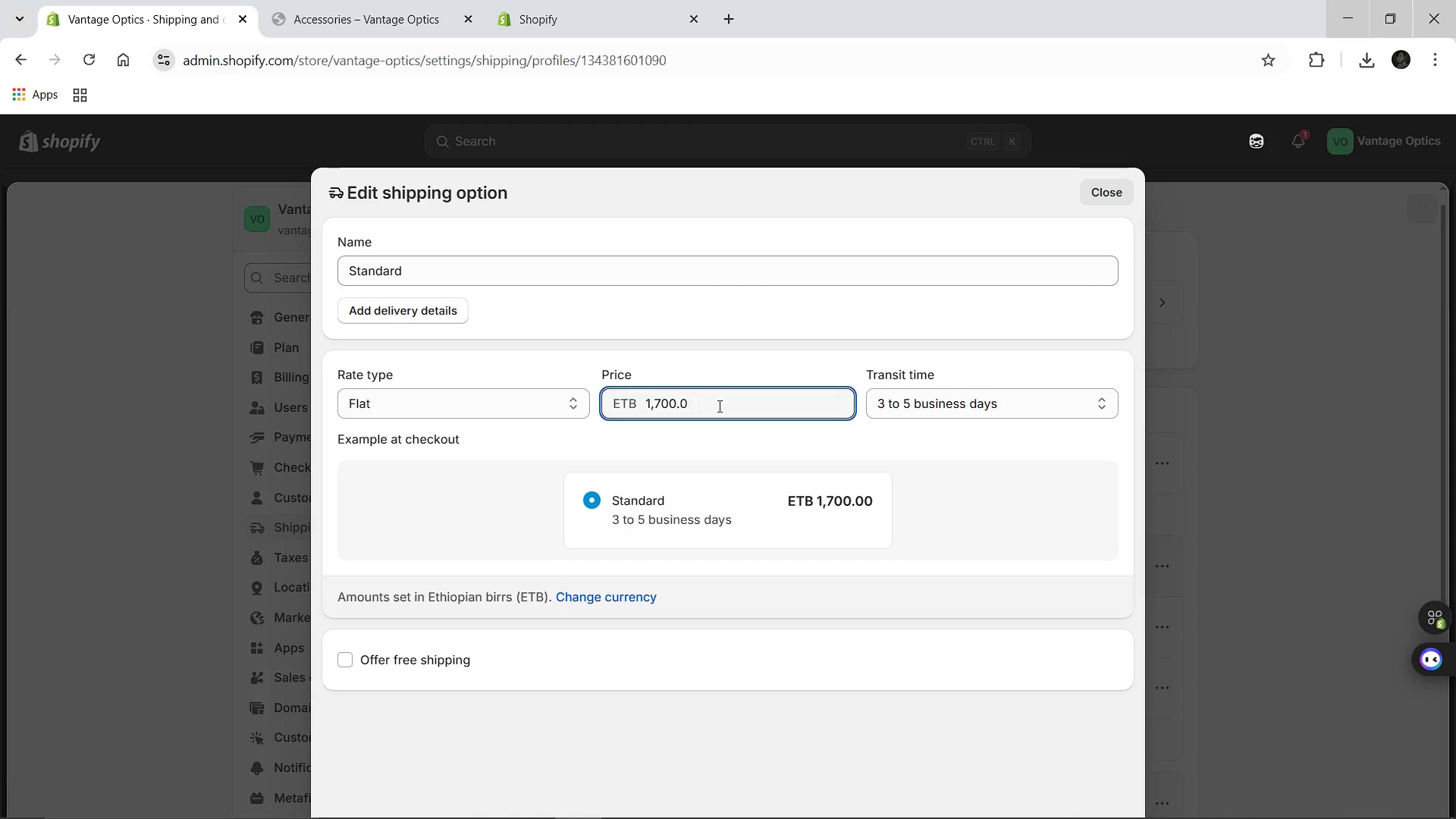 
hold_key(key=Backspace, duration=0.59)
 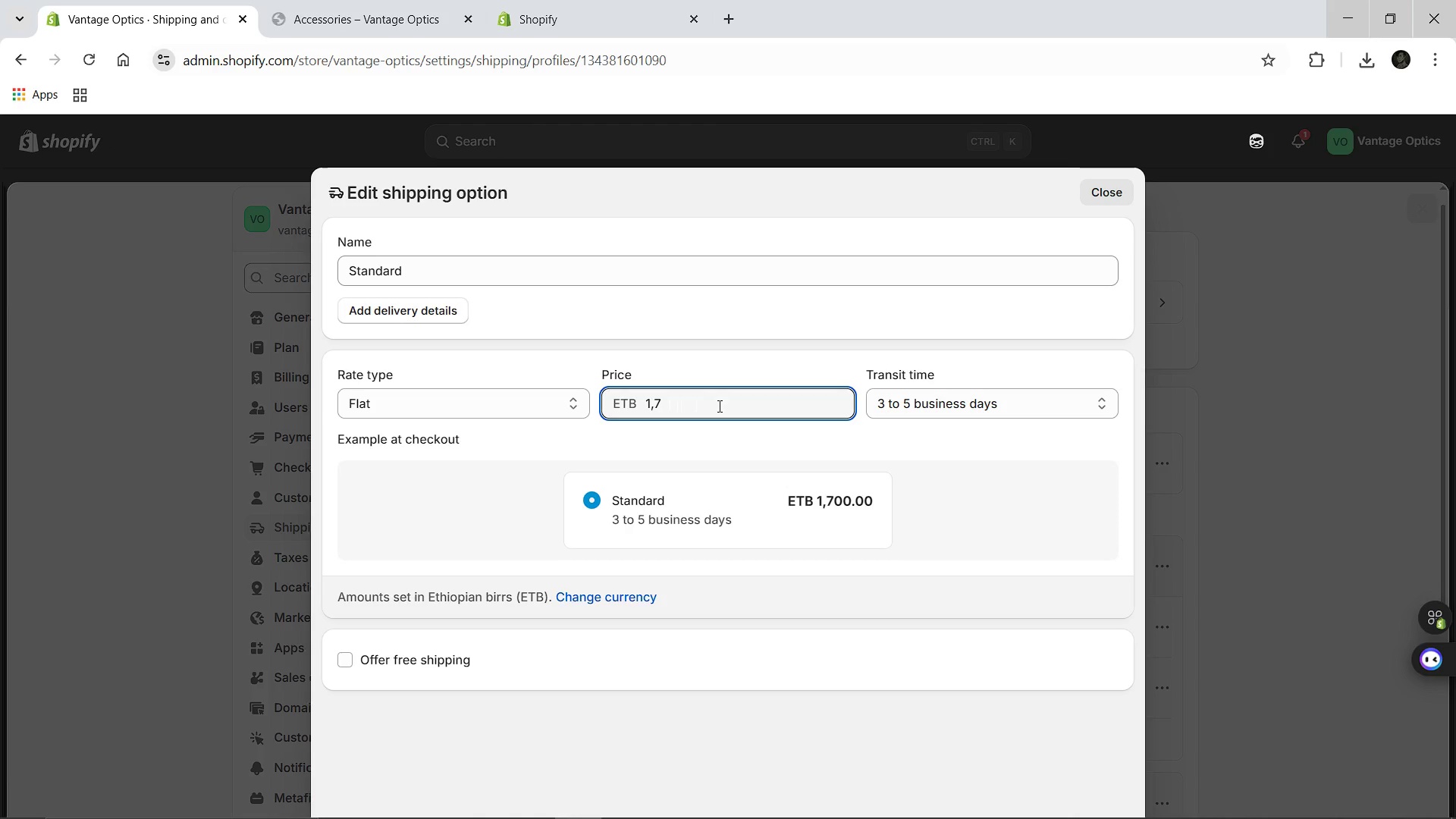 
key(Backspace)
key(Backspace)
key(Backspace)
type(0.00)
 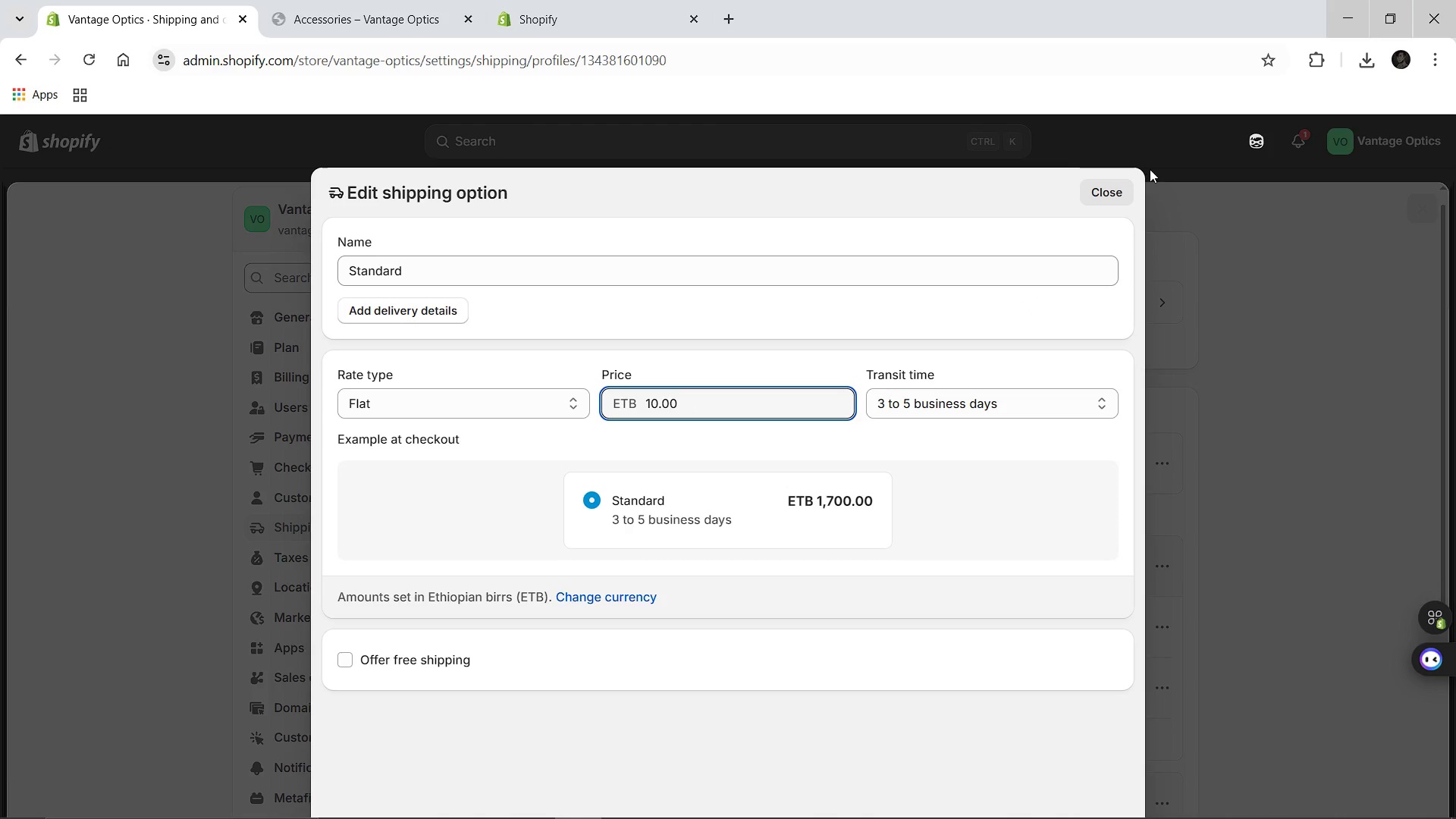 
left_click([1102, 193])
 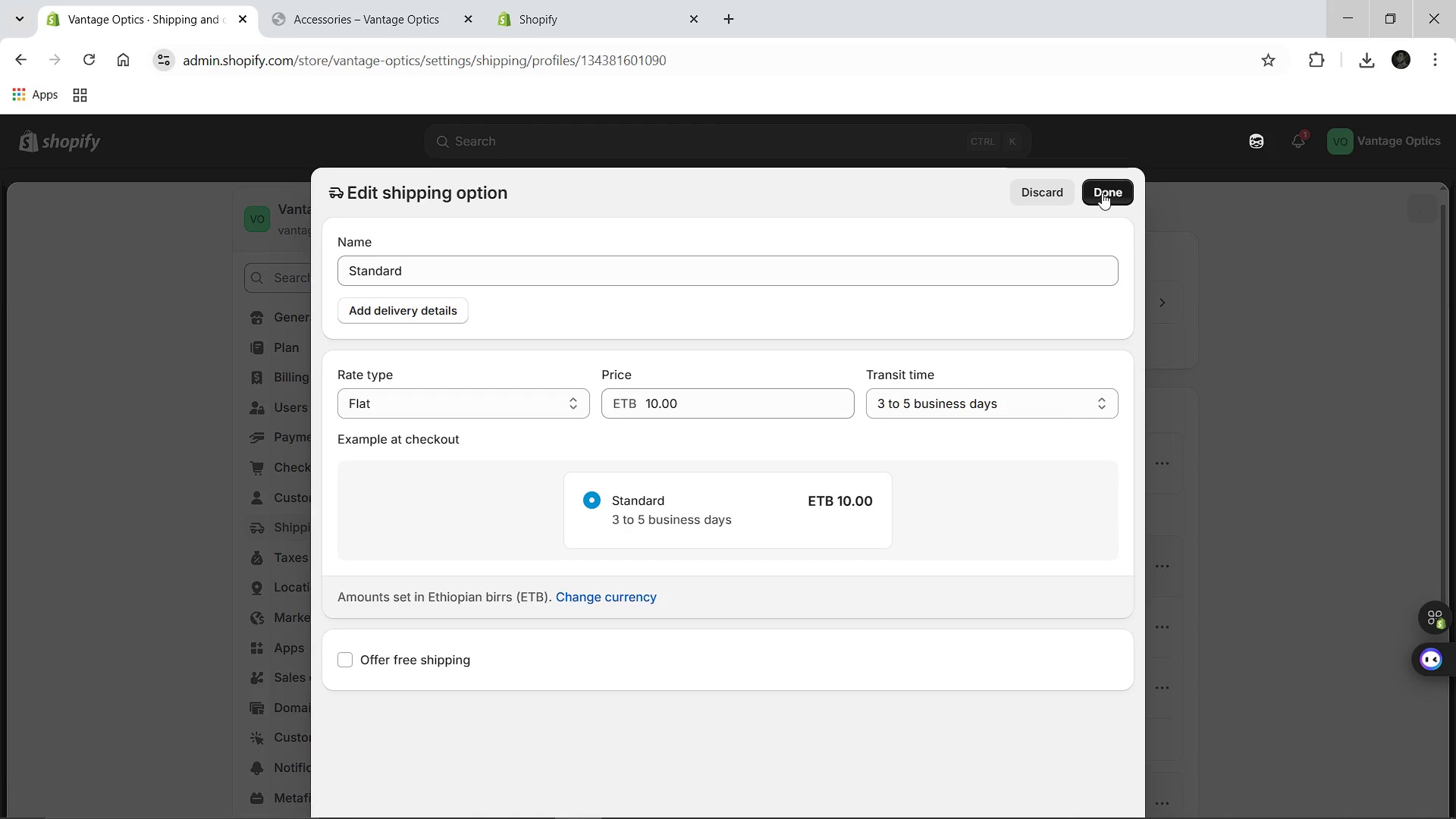 
left_click([1102, 193])
 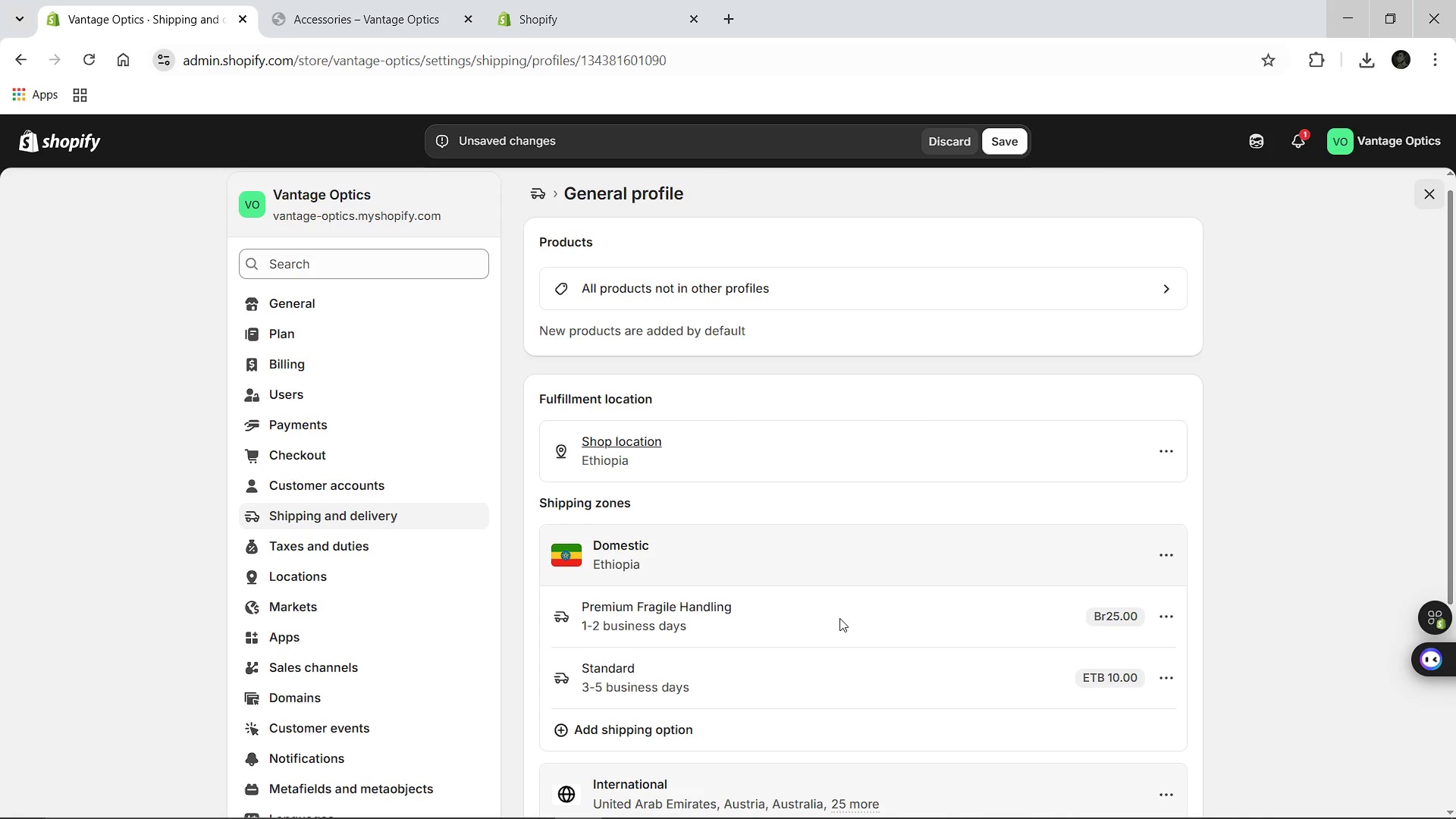 
wait(5.67)
 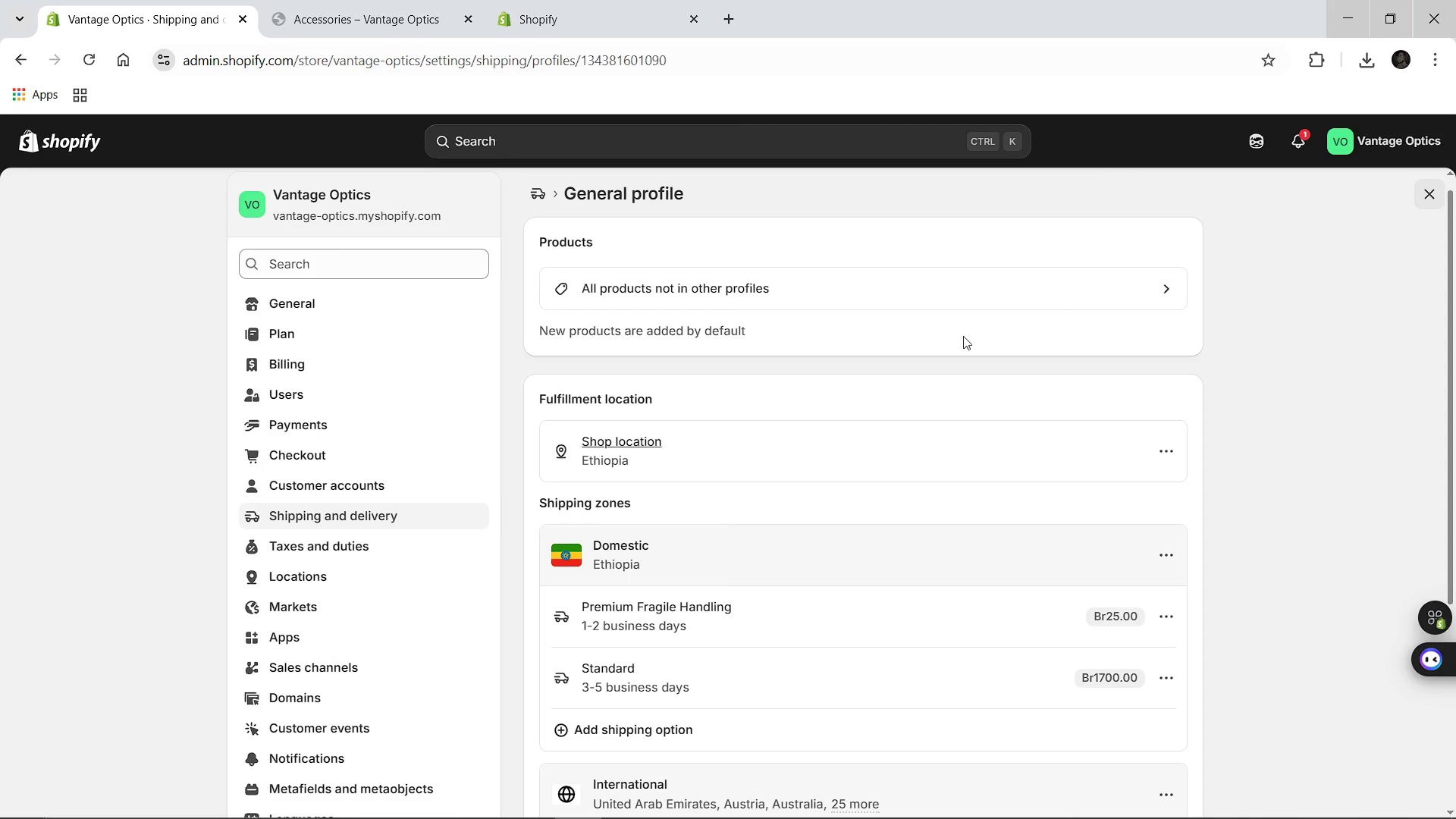 
left_click([998, 133])
 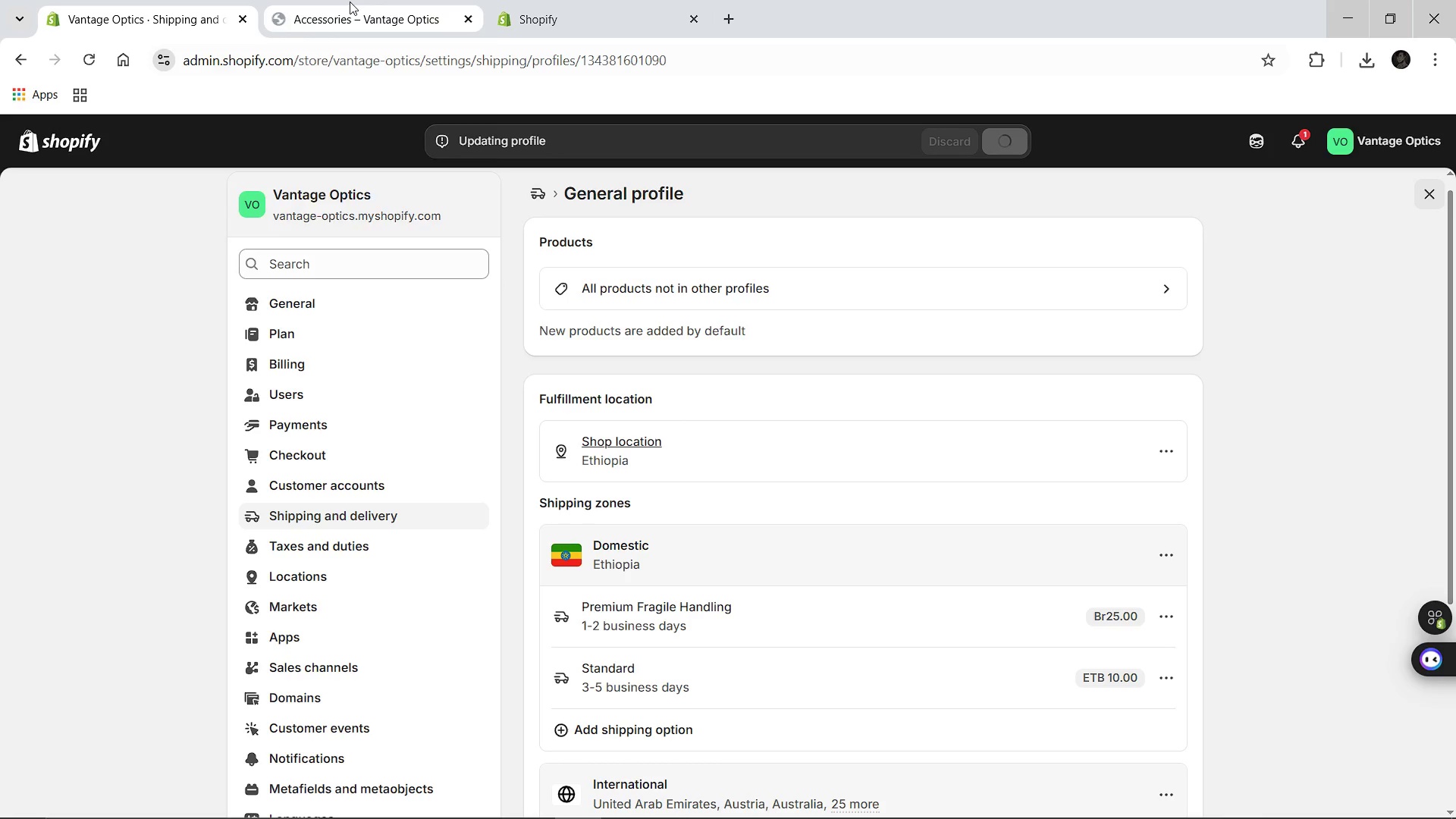 
left_click([350, 2])
 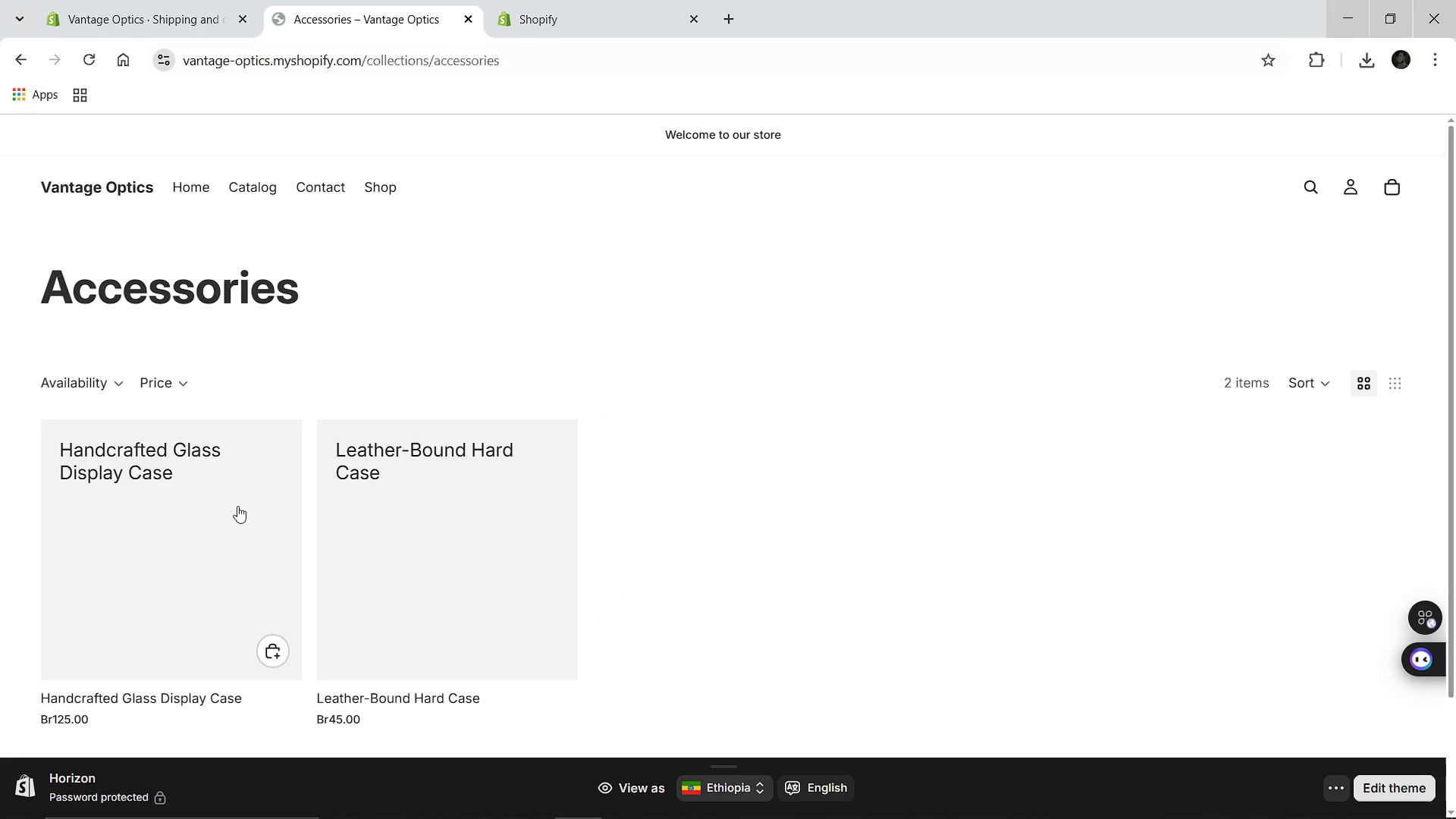 
left_click([146, 498])
 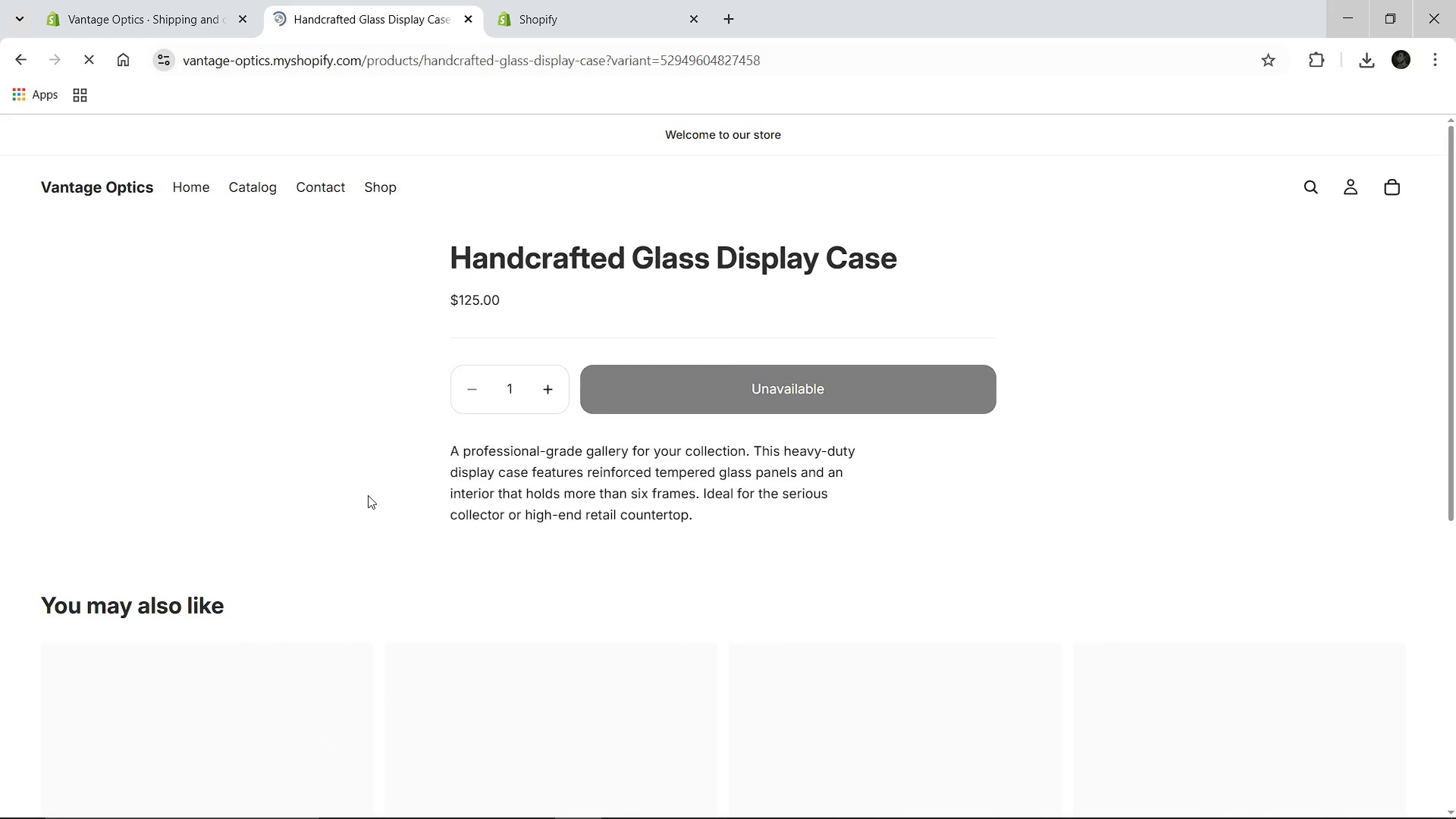 
left_click([698, 400])
 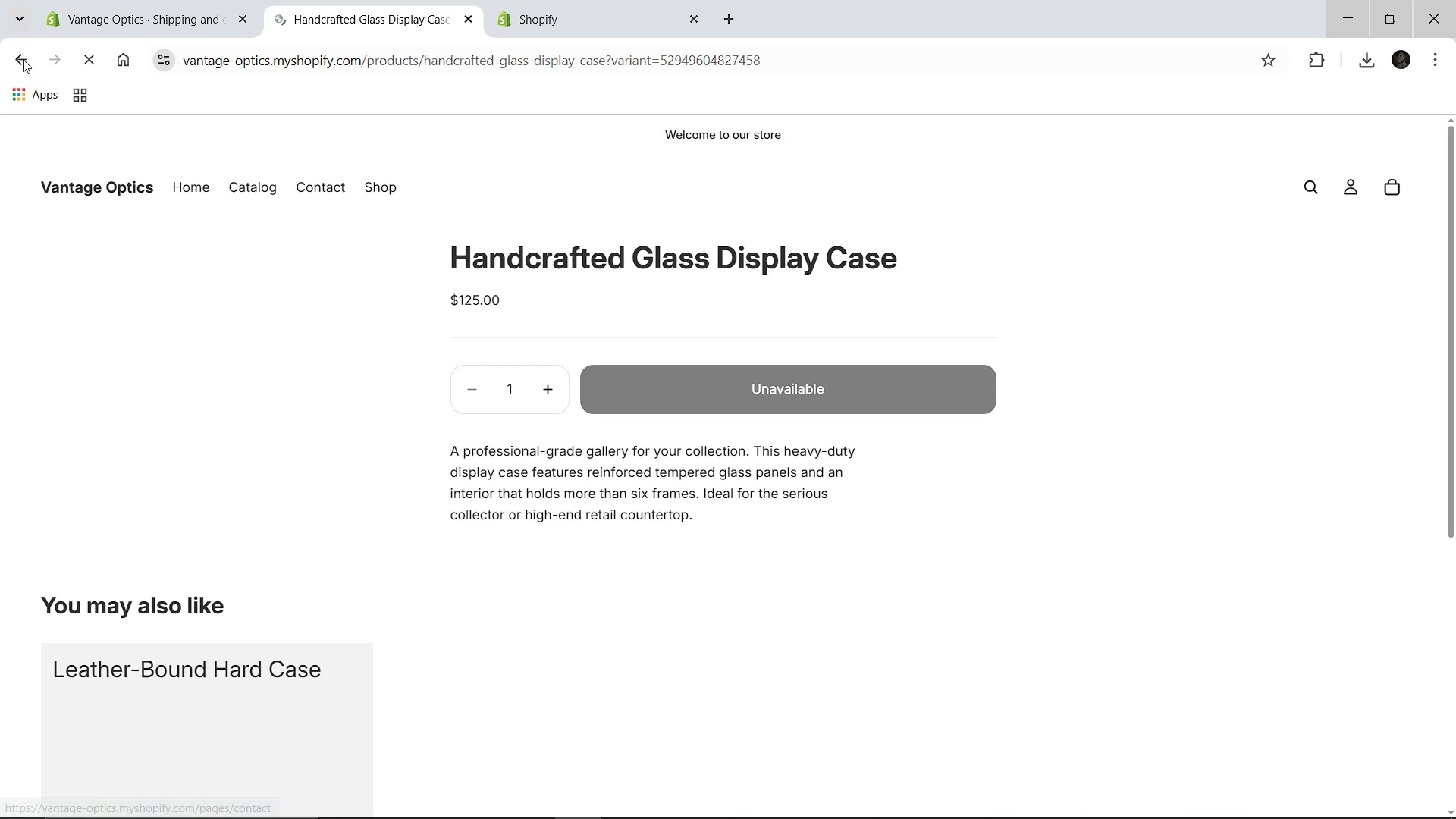 
left_click([23, 62])
 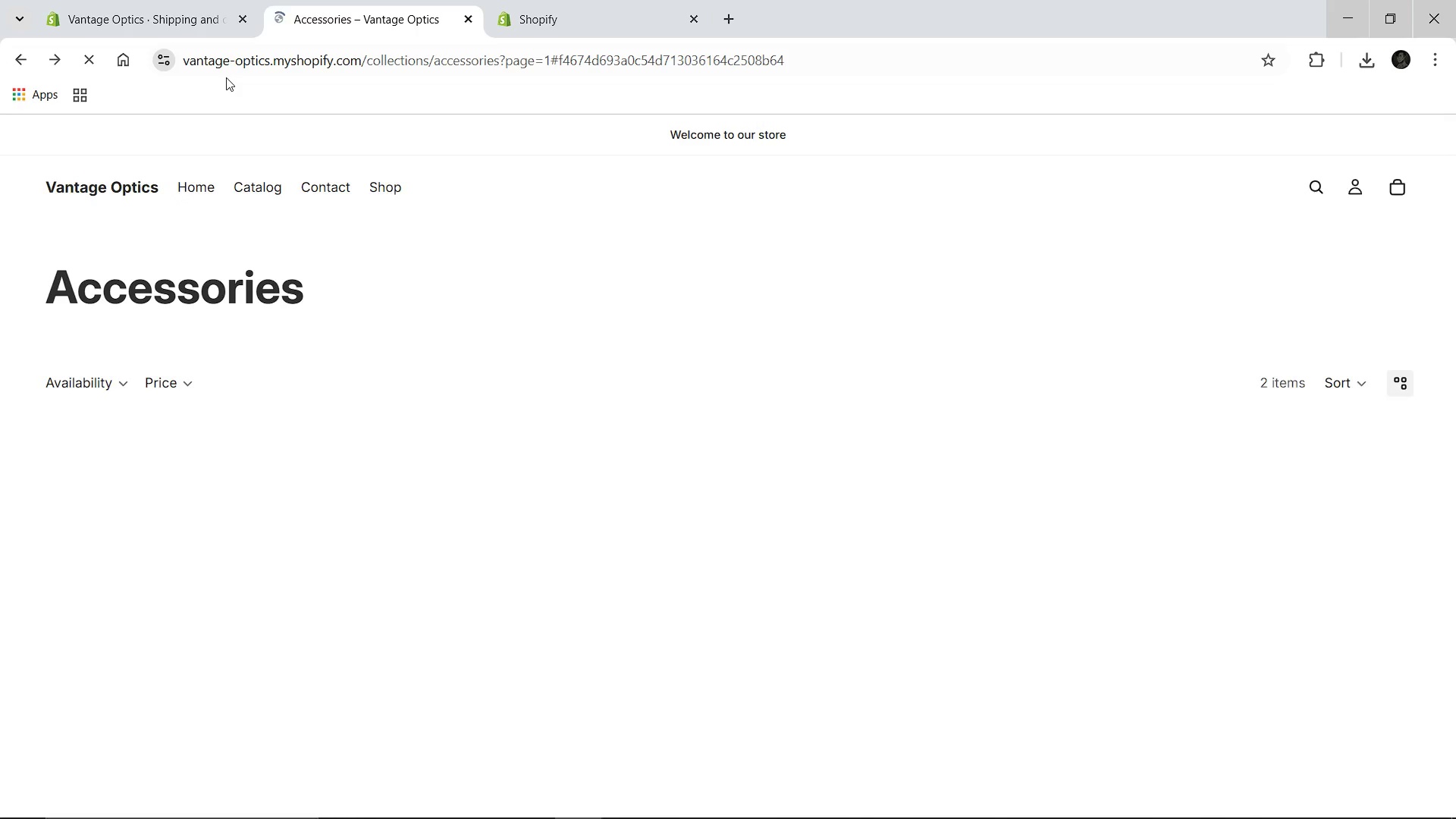 
left_click([174, 0])
 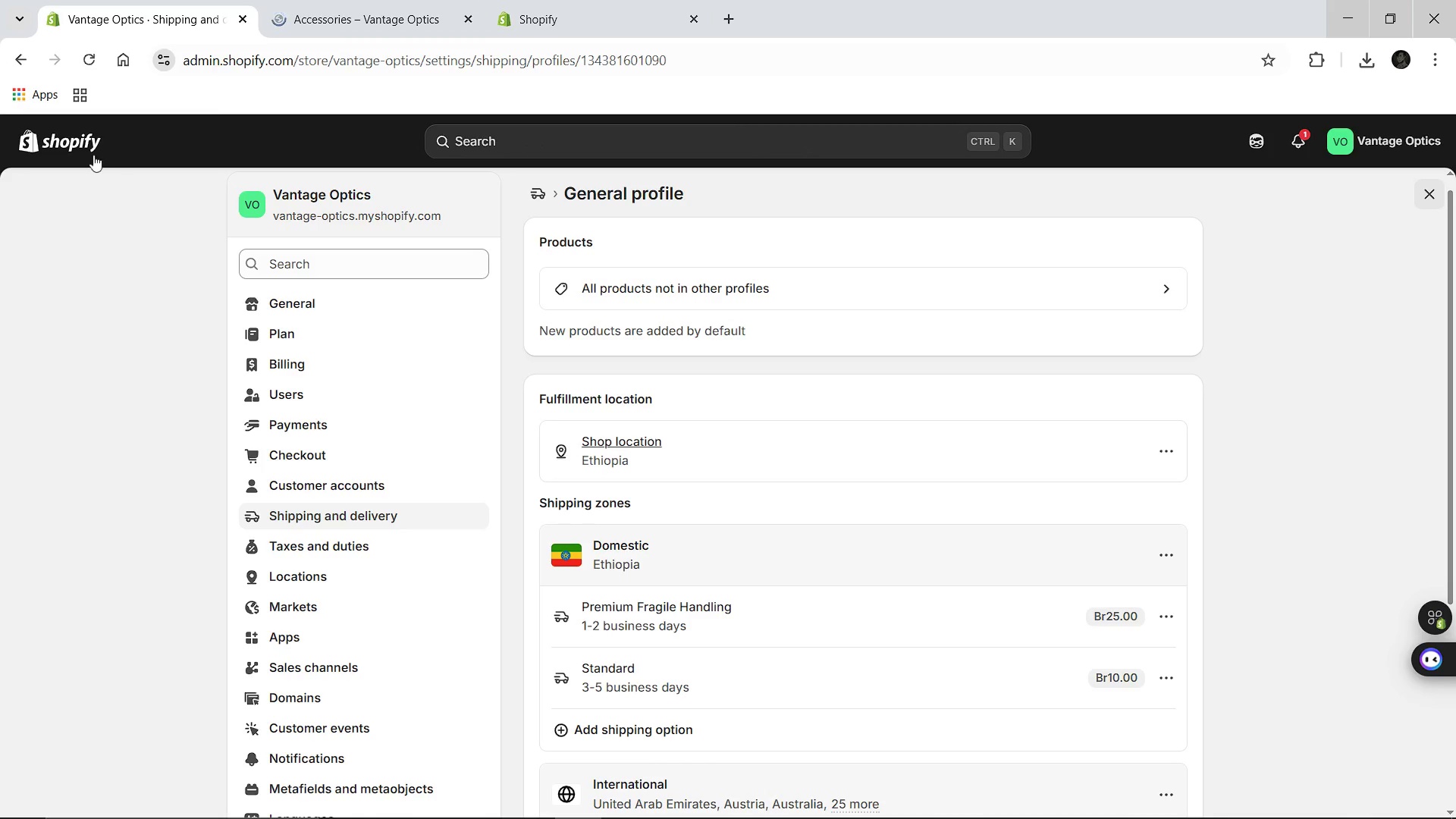 
left_click([89, 151])
 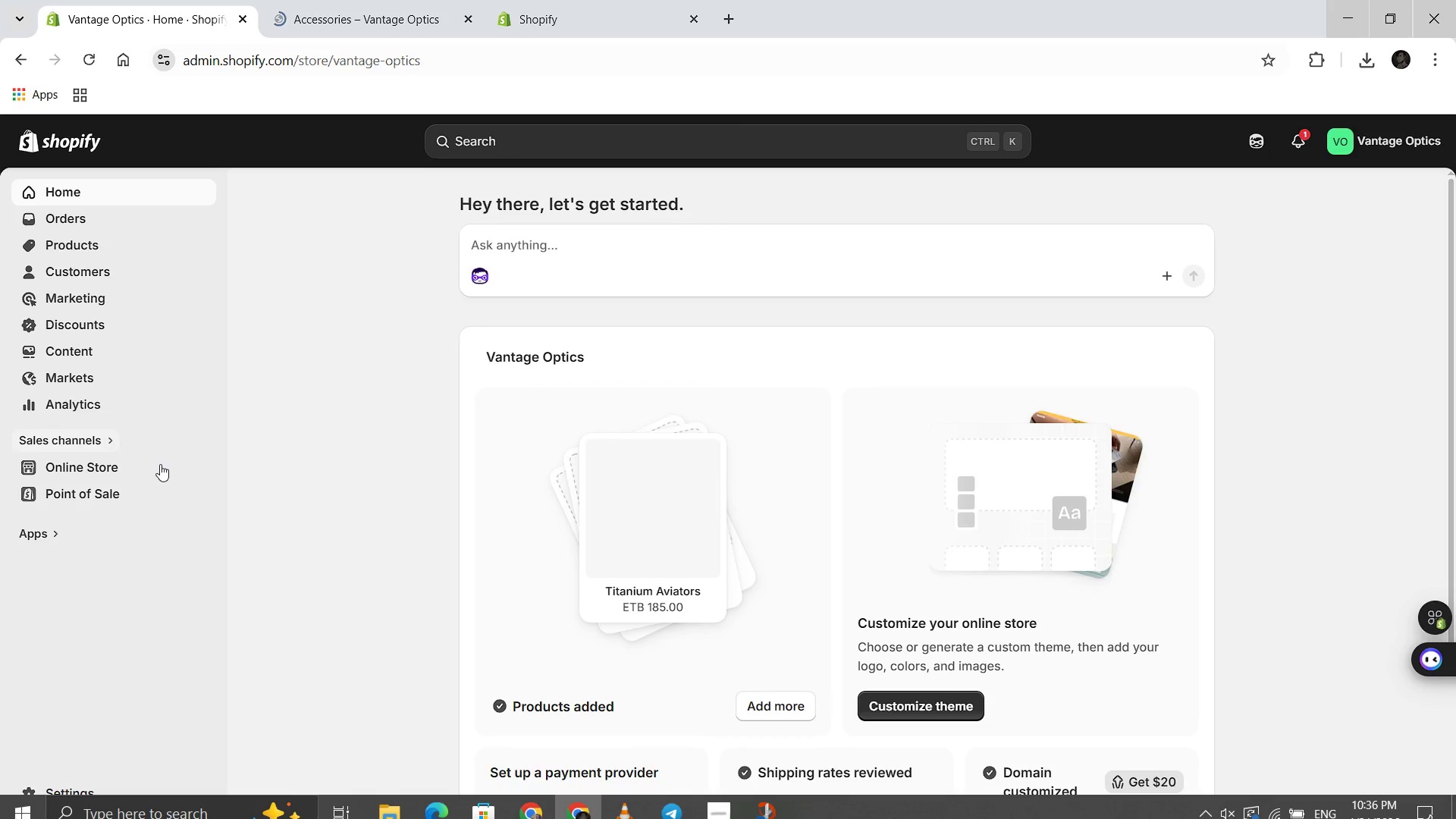 
wait(6.64)
 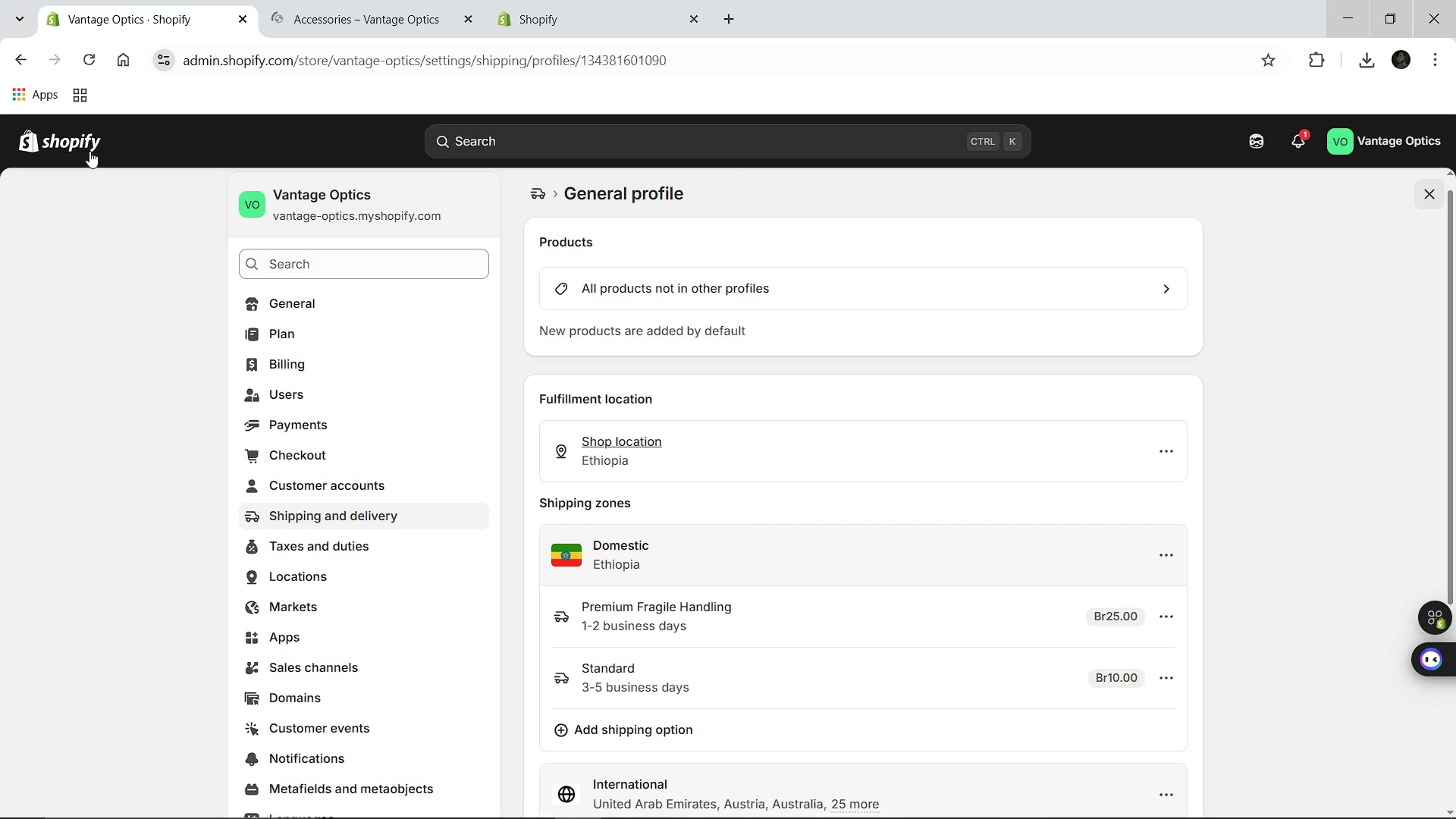 
left_click([201, 465])
 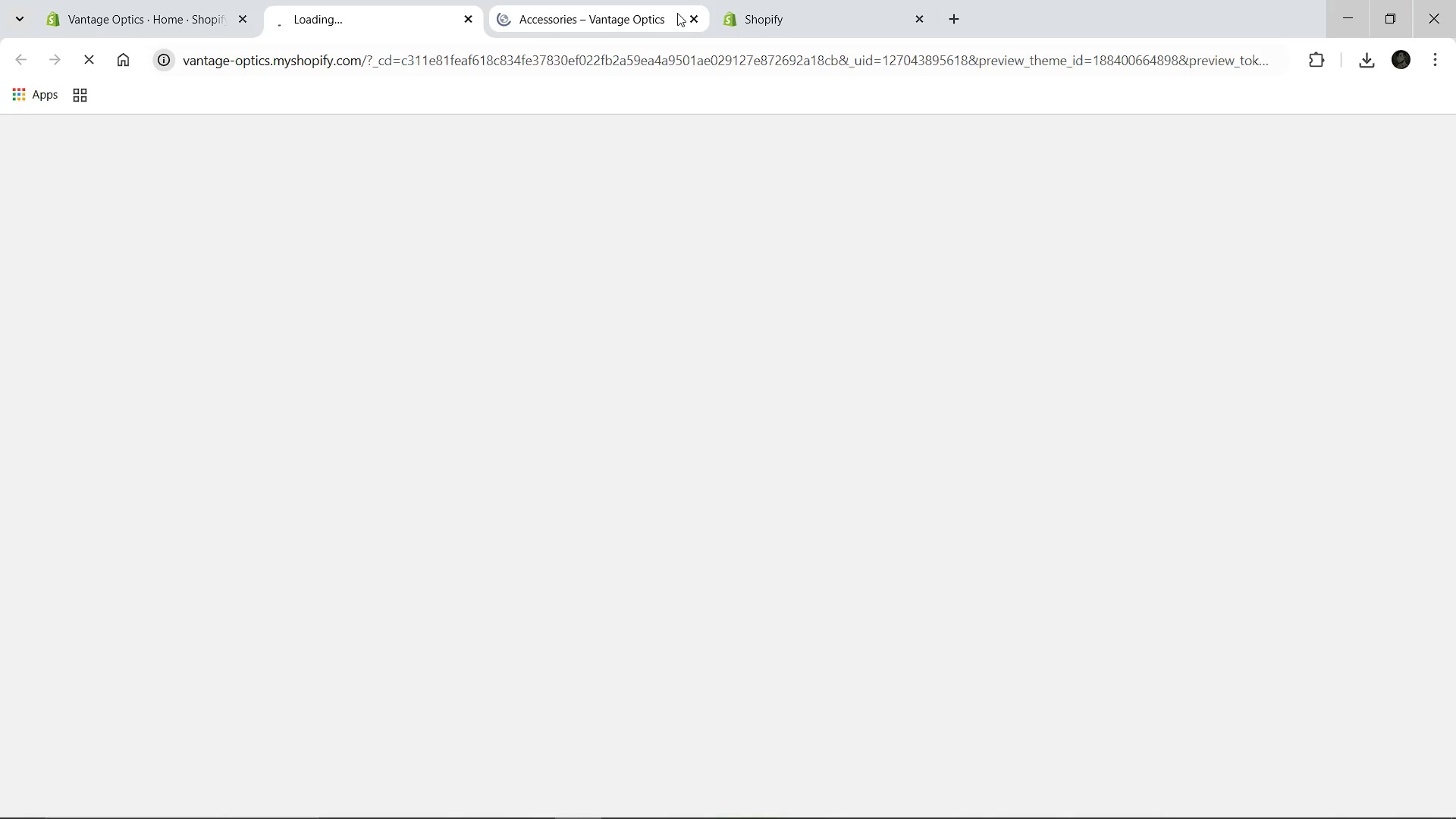 
left_click([691, 18])
 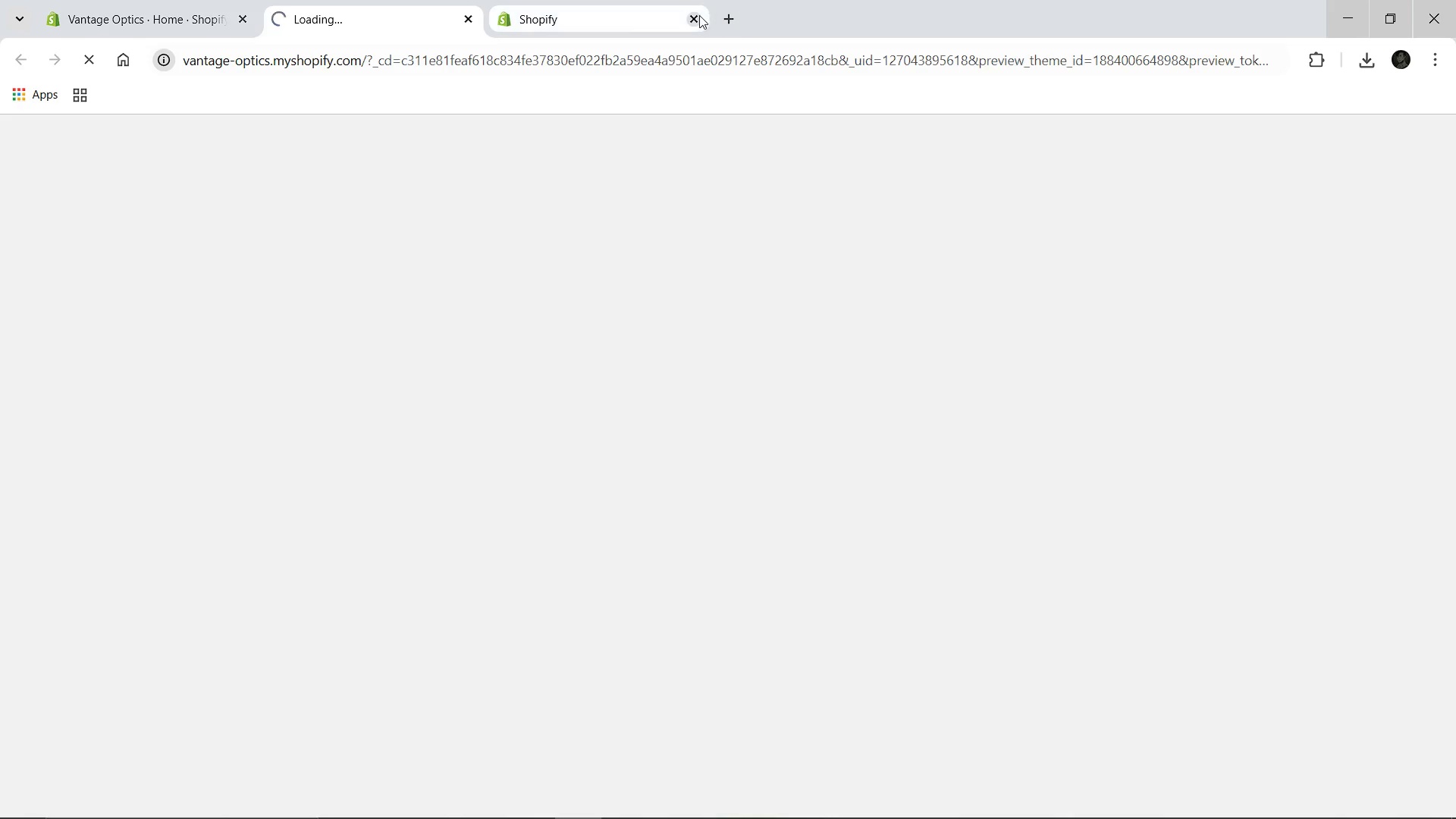 
left_click([699, 15])
 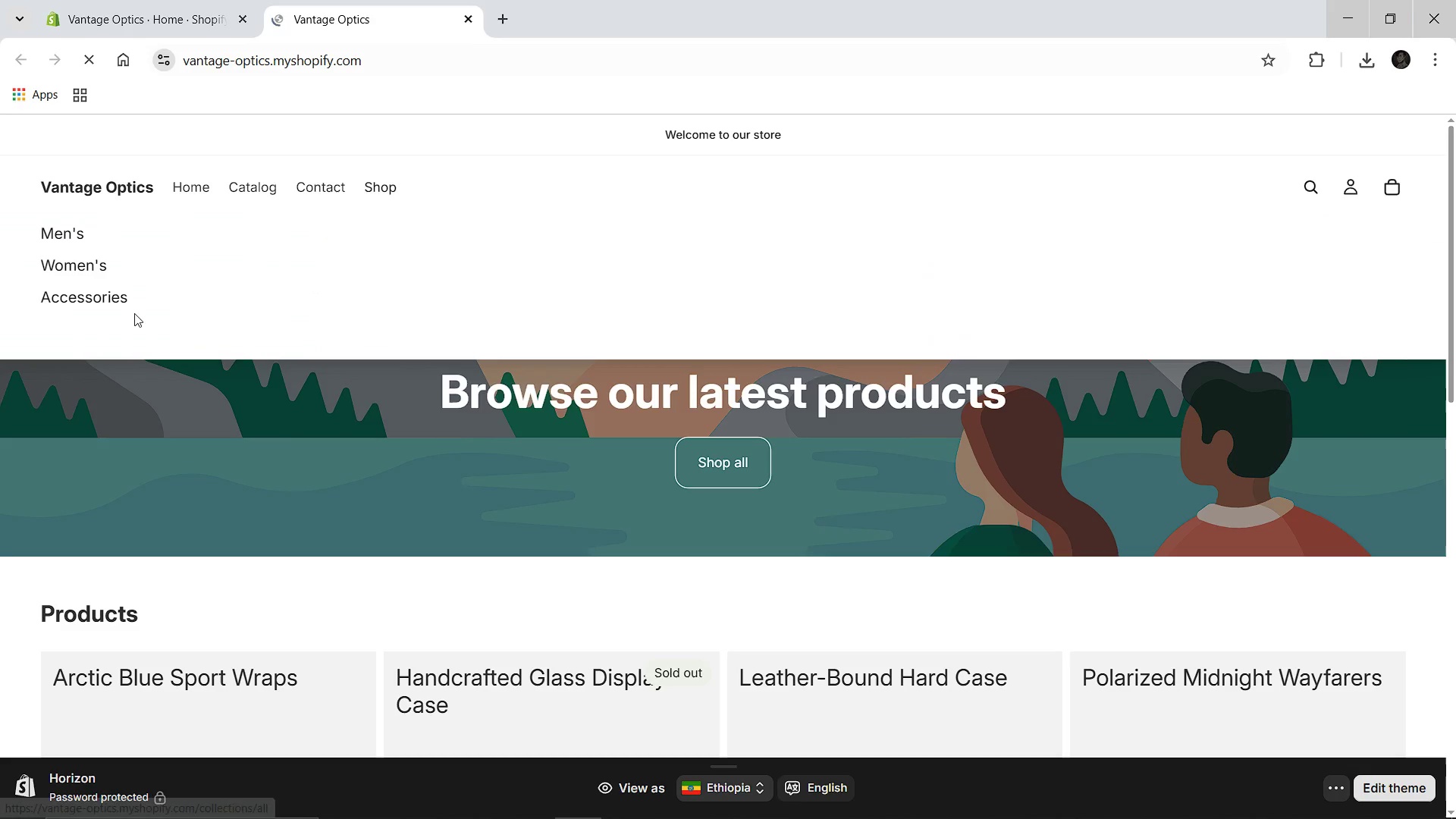 
left_click([96, 301])
 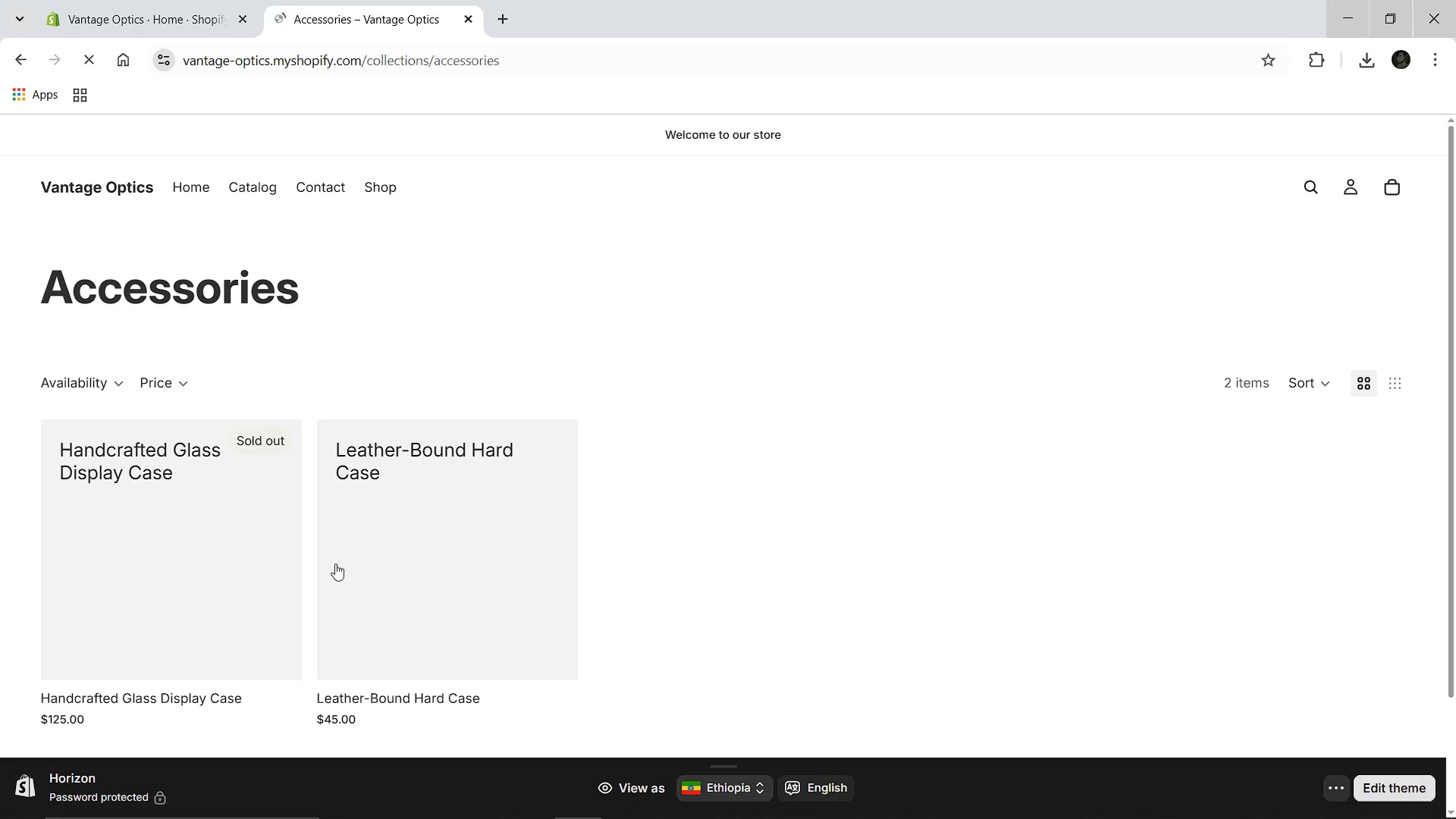 
wait(5.88)
 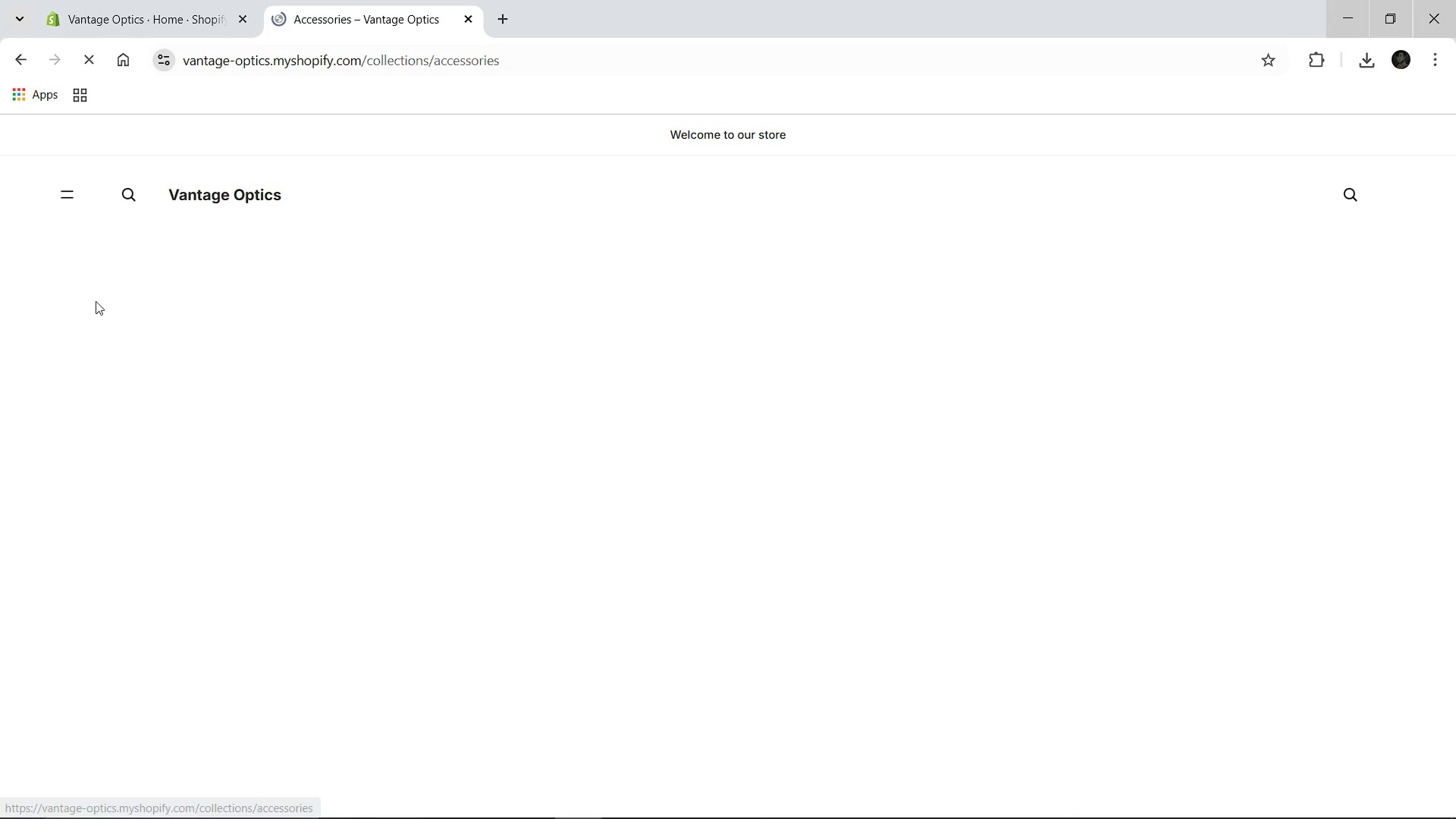 
left_click([128, 0])
 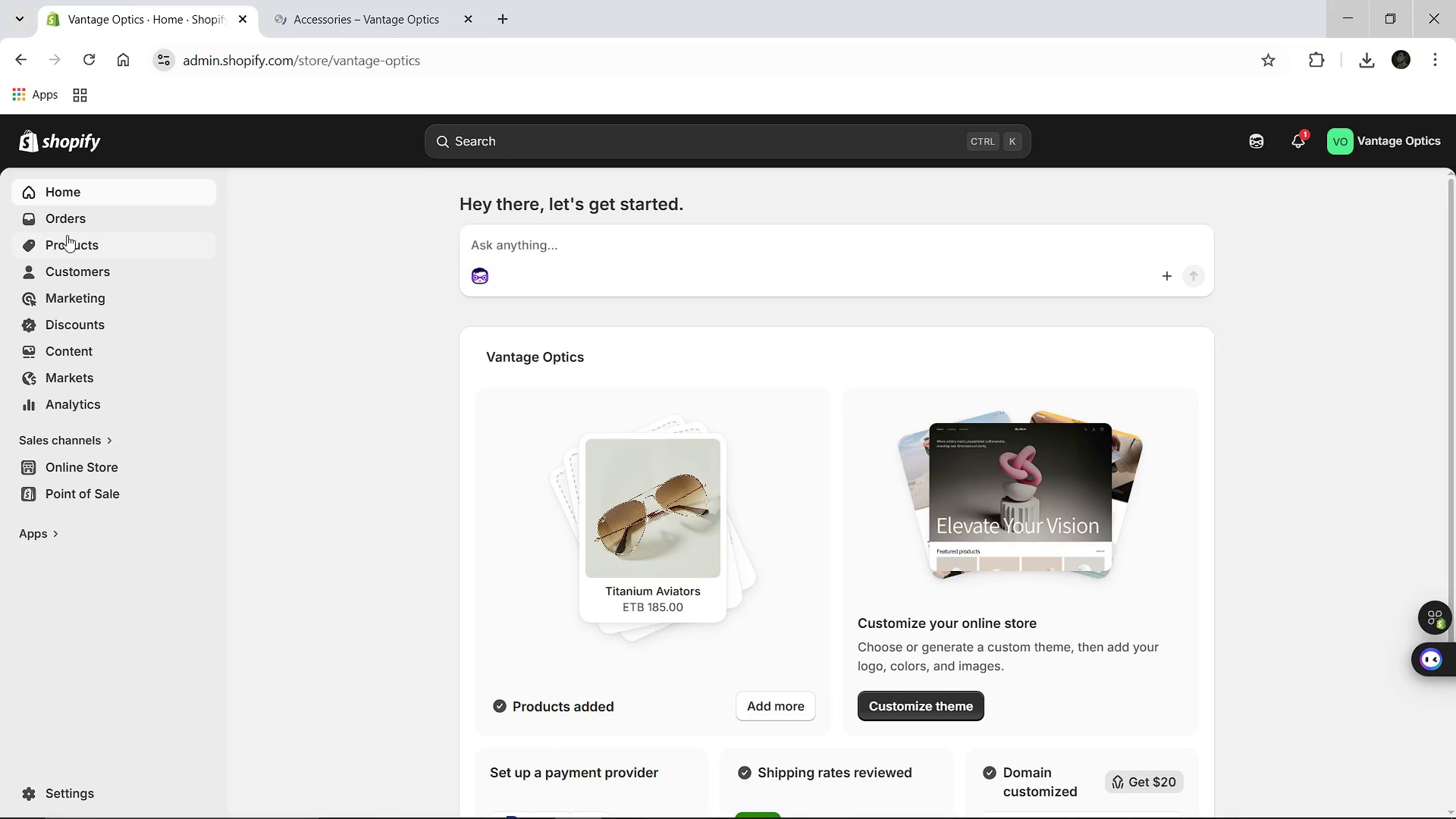 
left_click([67, 235])
 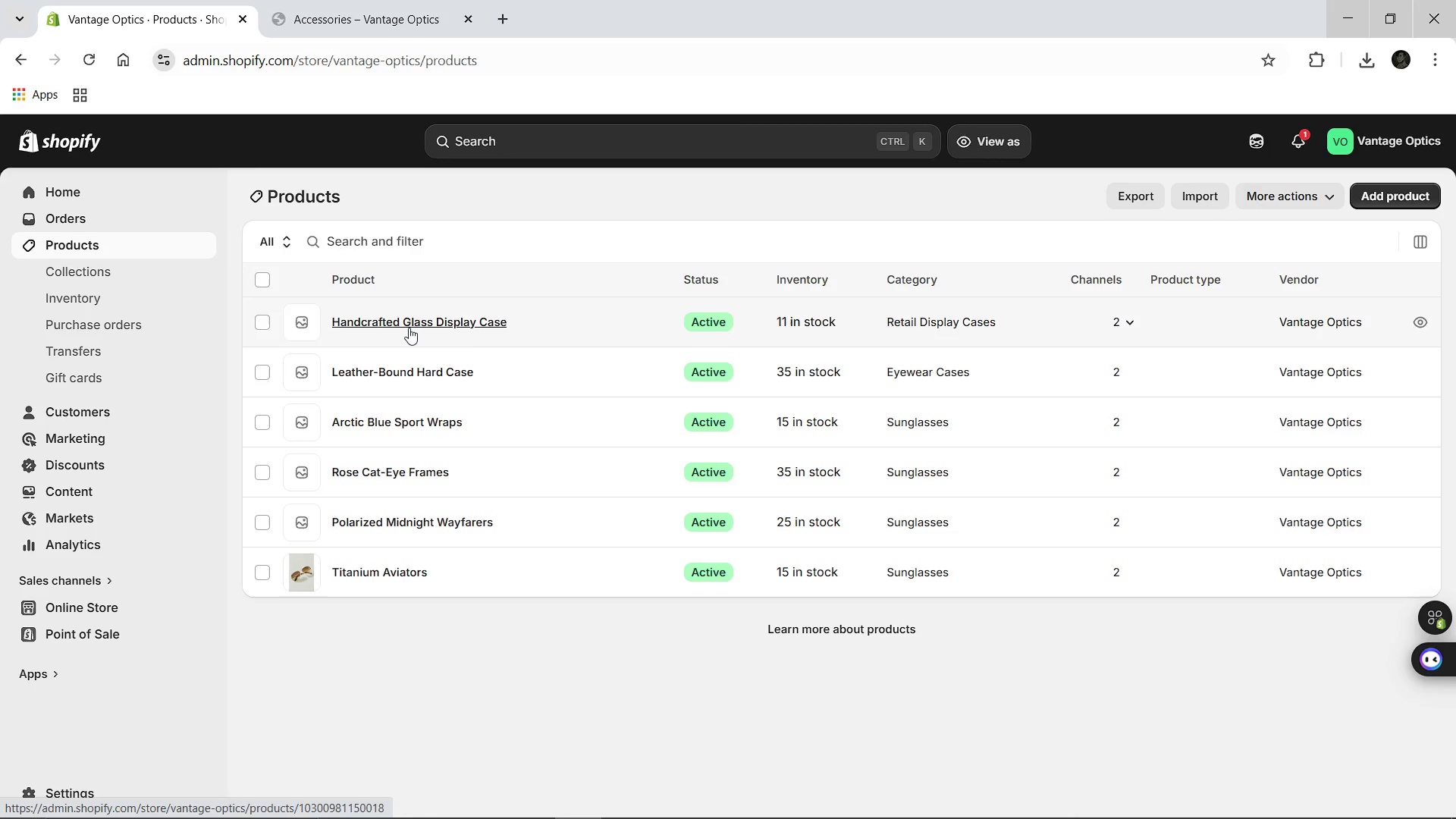 
left_click([348, 0])
 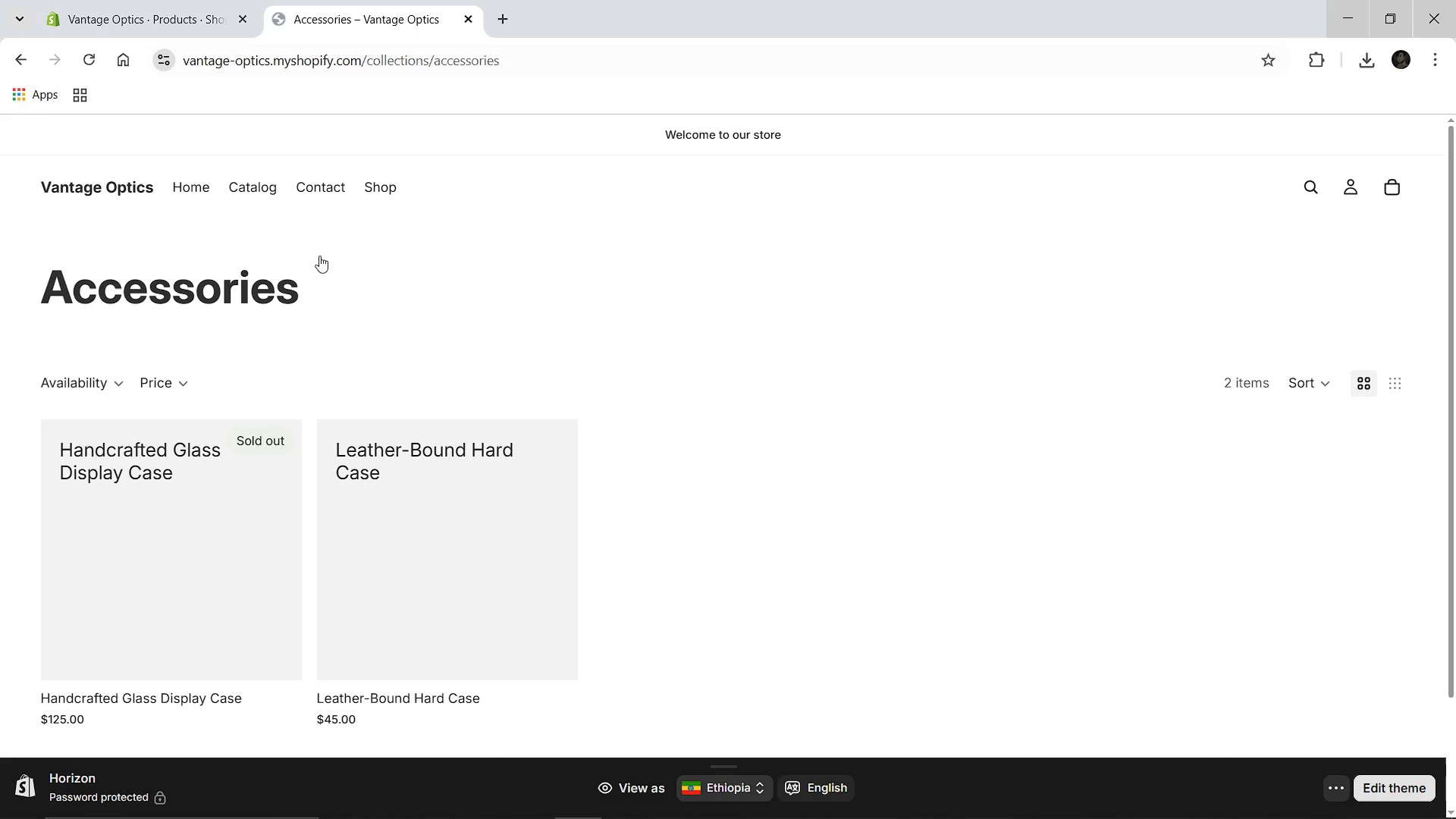 
left_click([201, 573])
 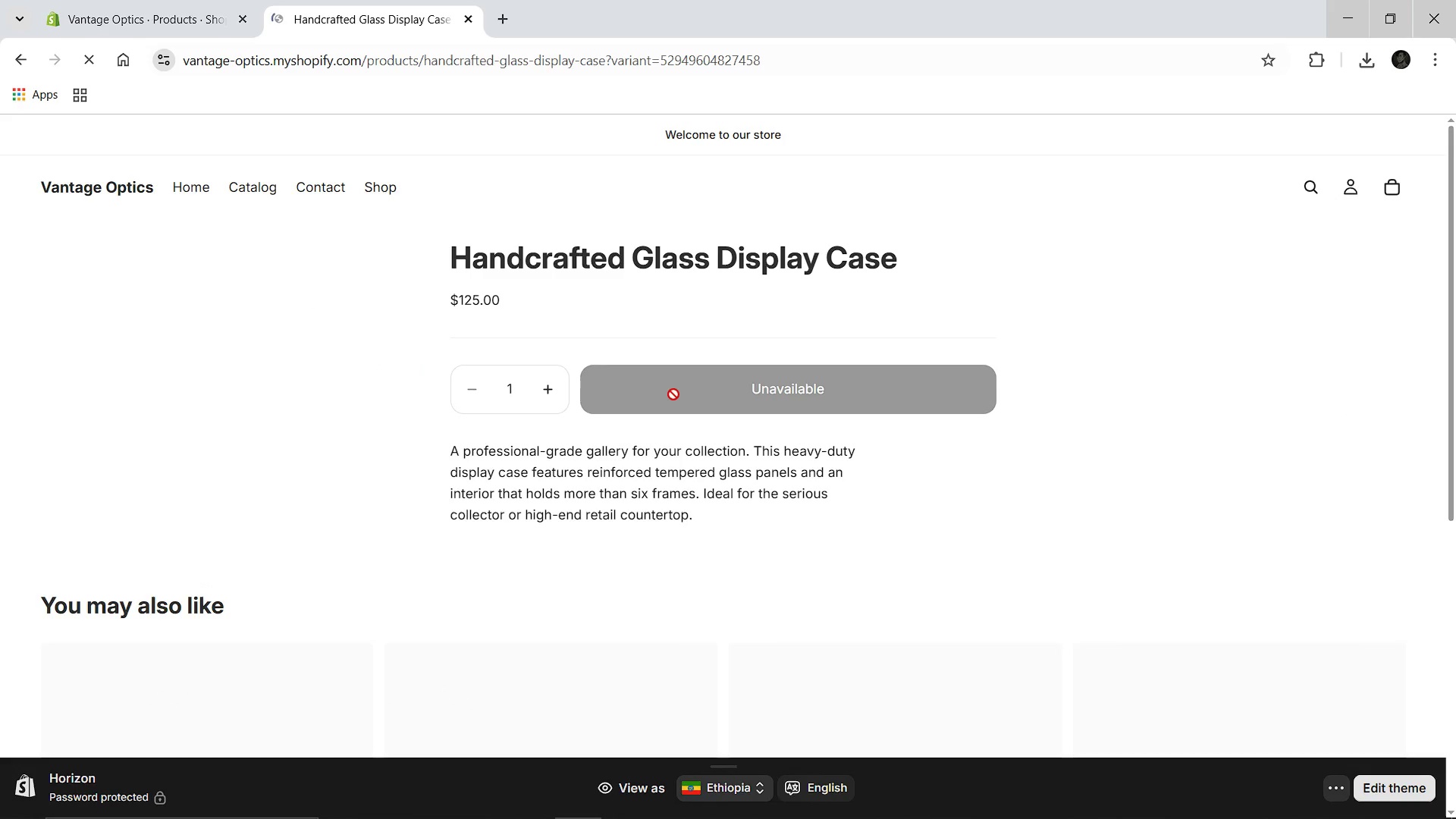 
left_click([718, 406])
 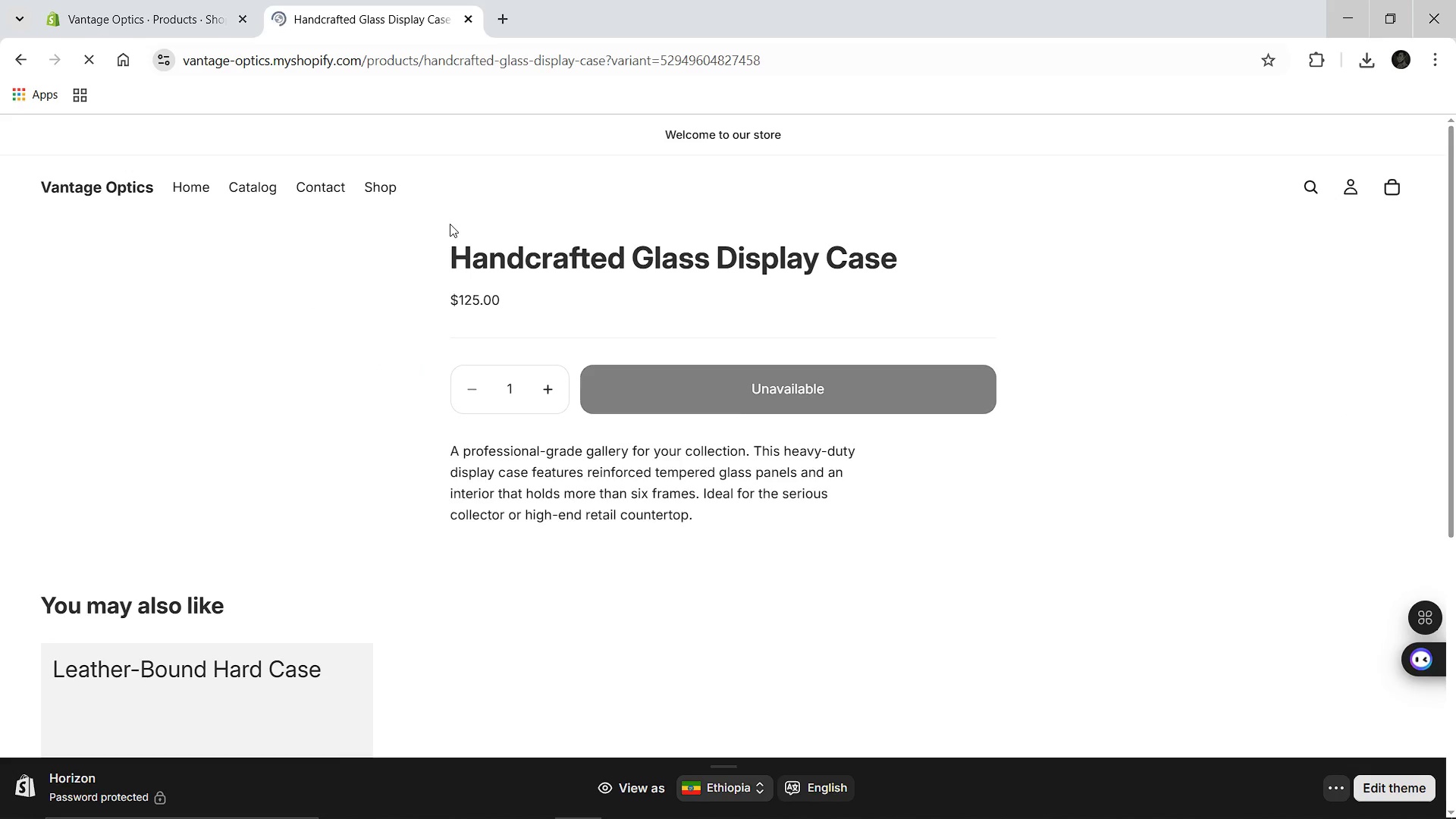 
wait(8.78)
 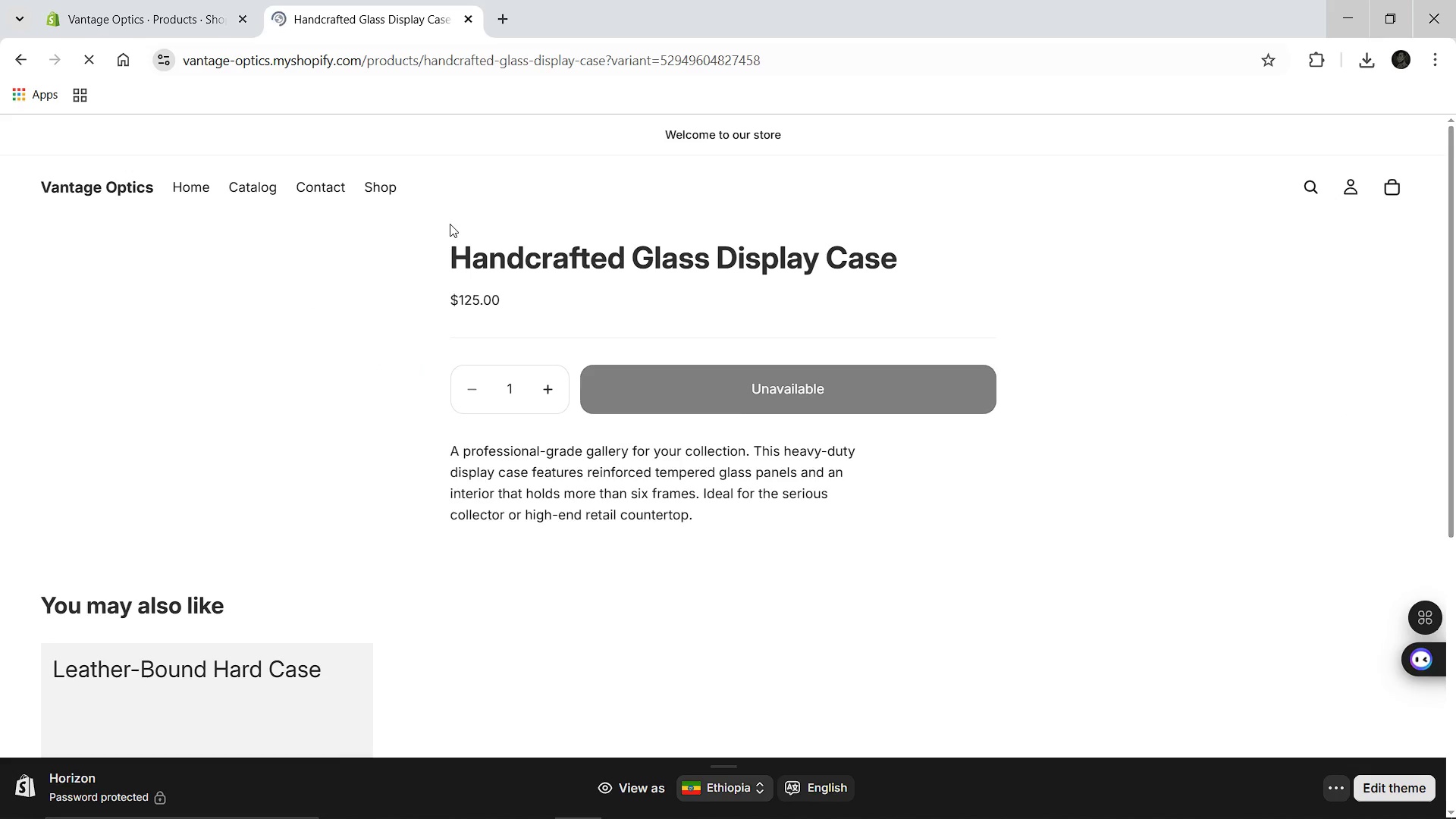 
left_click([184, 9])
 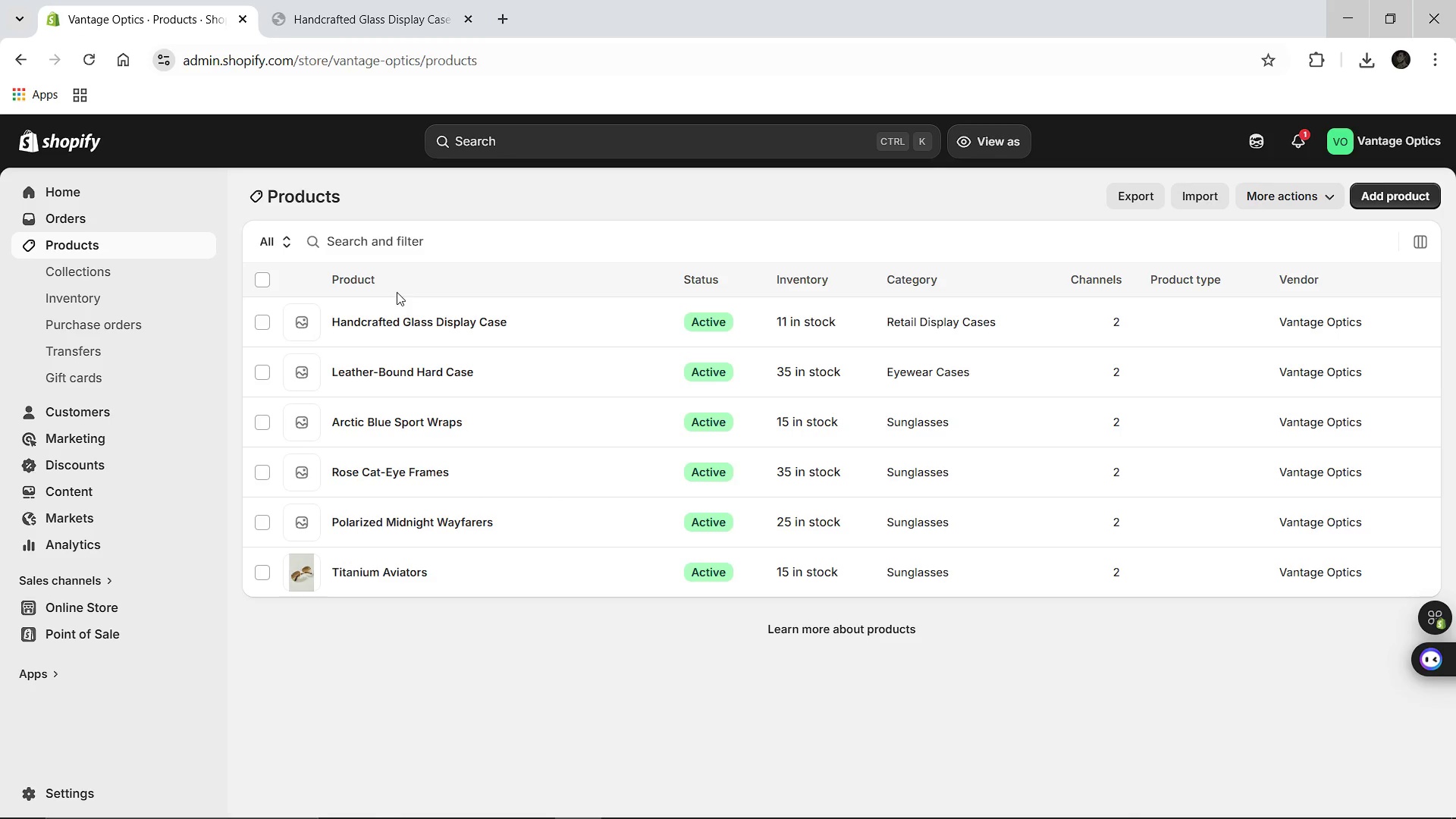 
left_click([407, 338])
 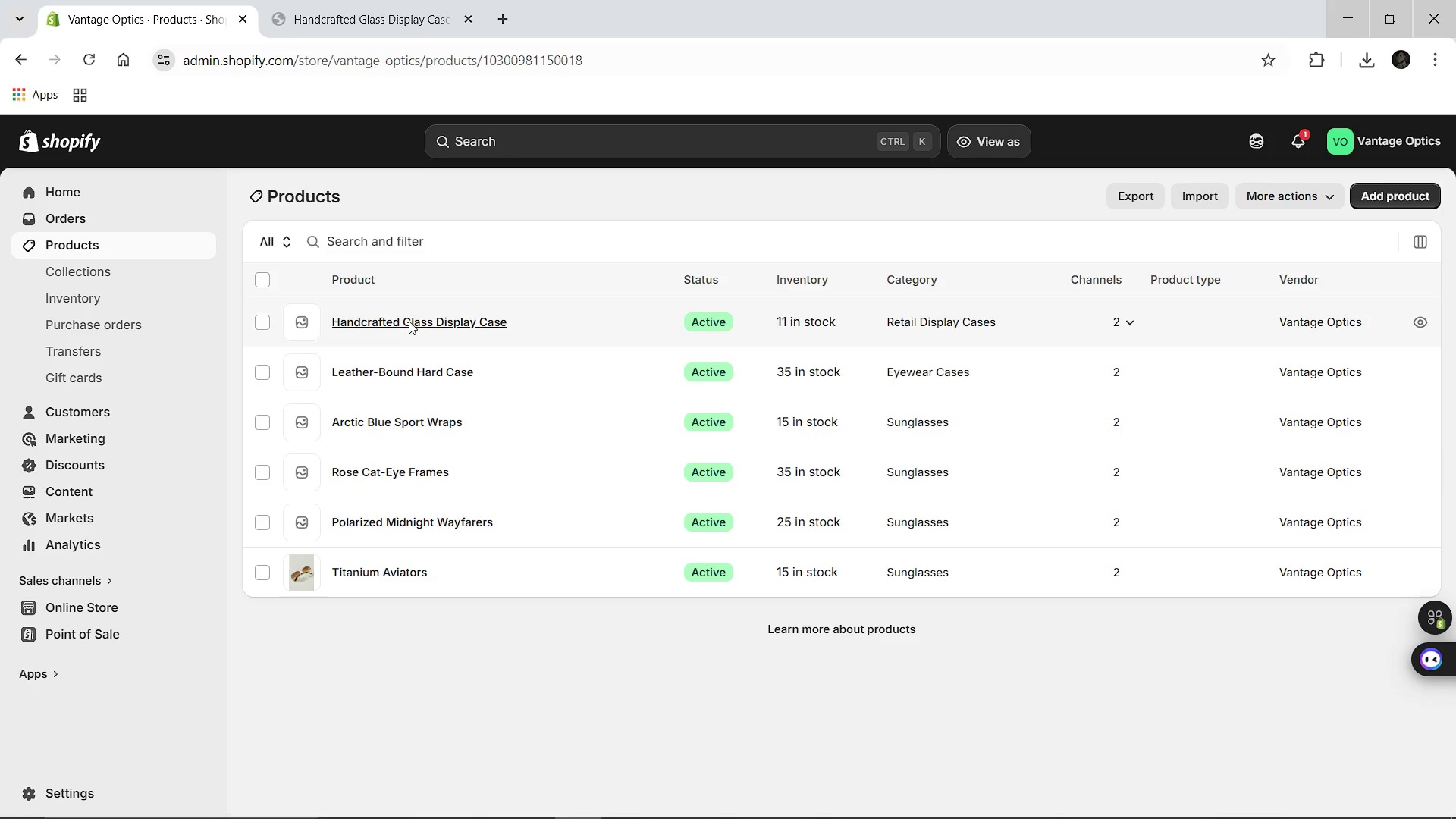 
left_click([409, 321])
 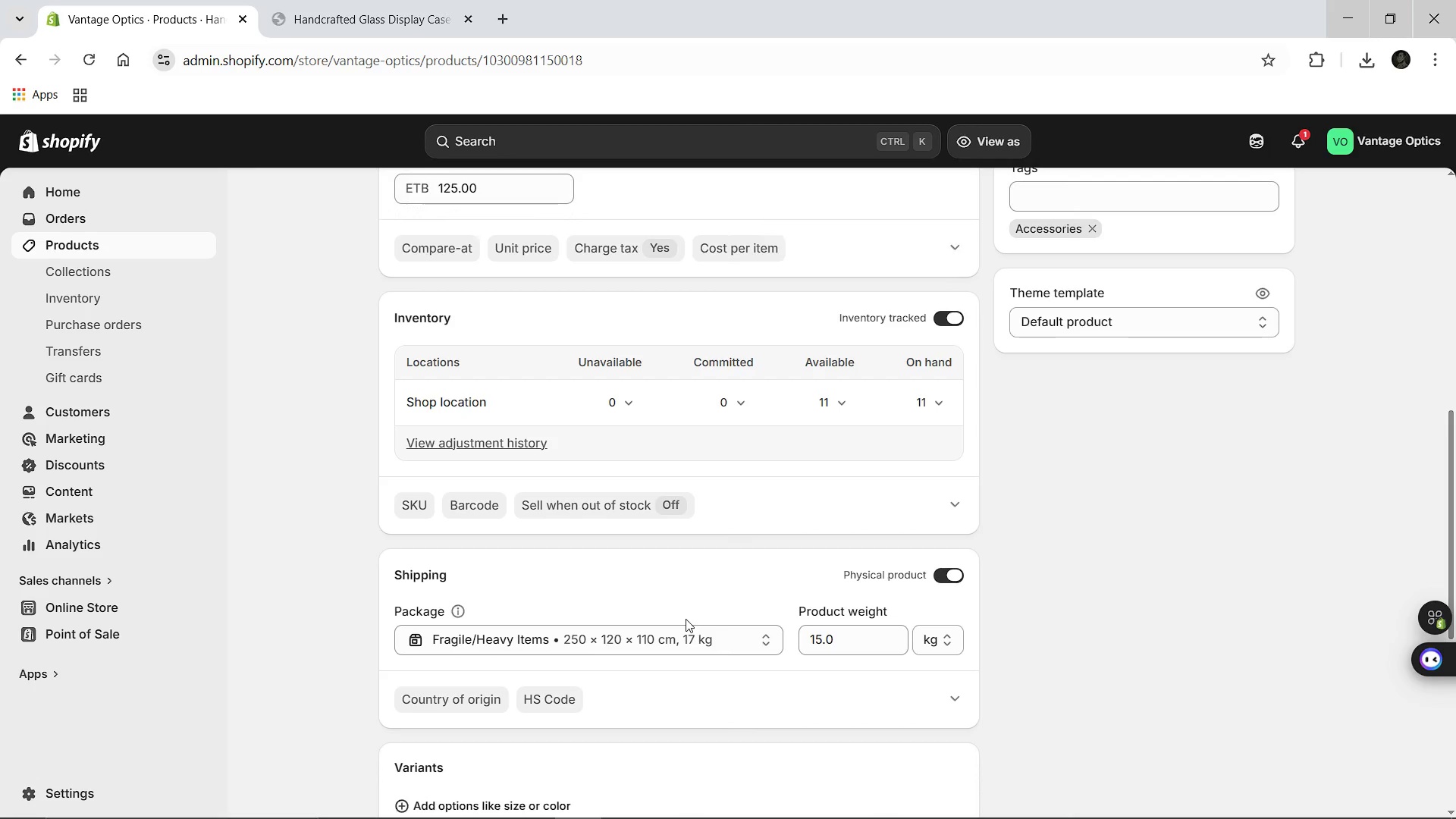 
wait(65.42)
 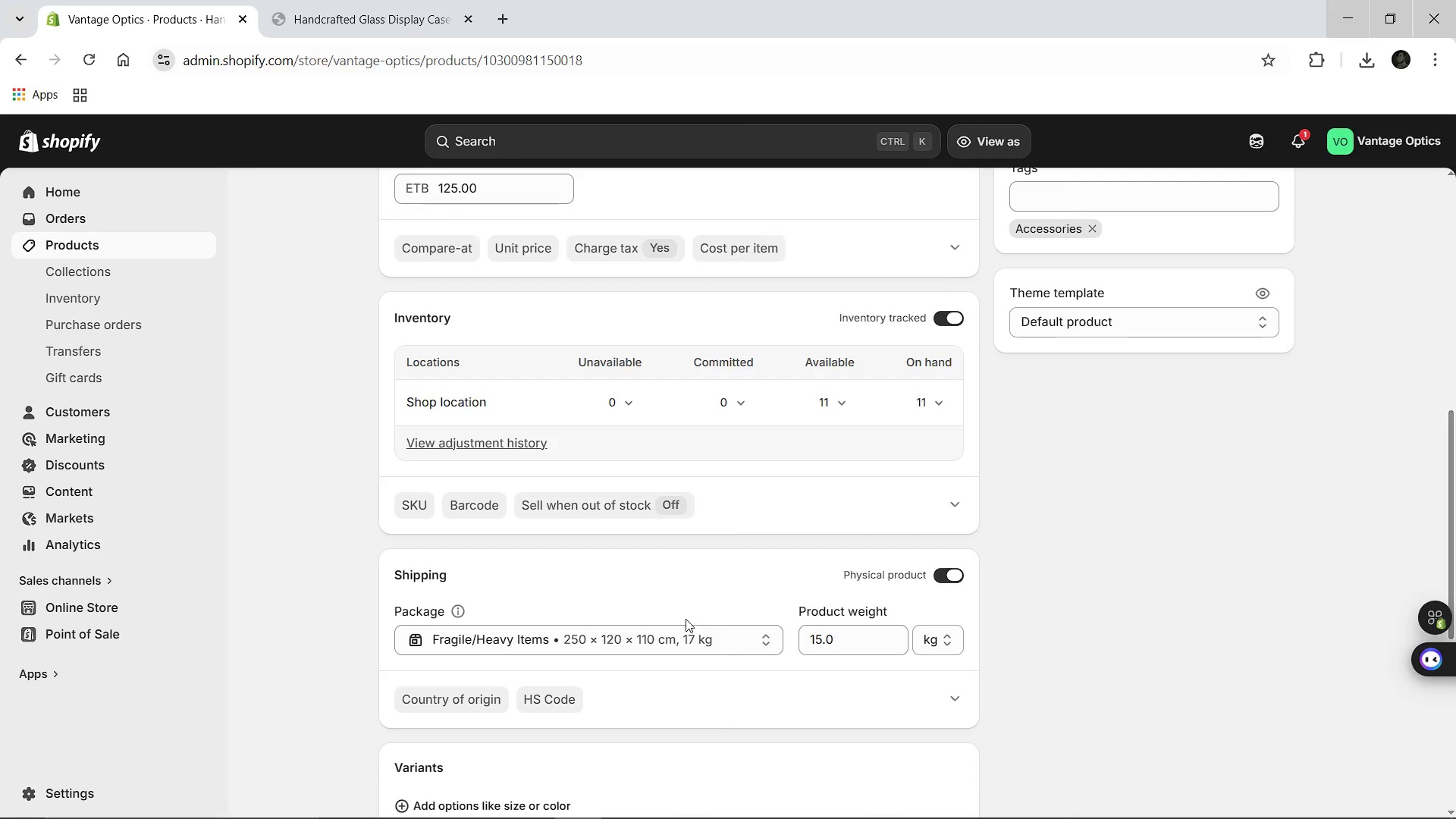 
left_click([394, 195])
 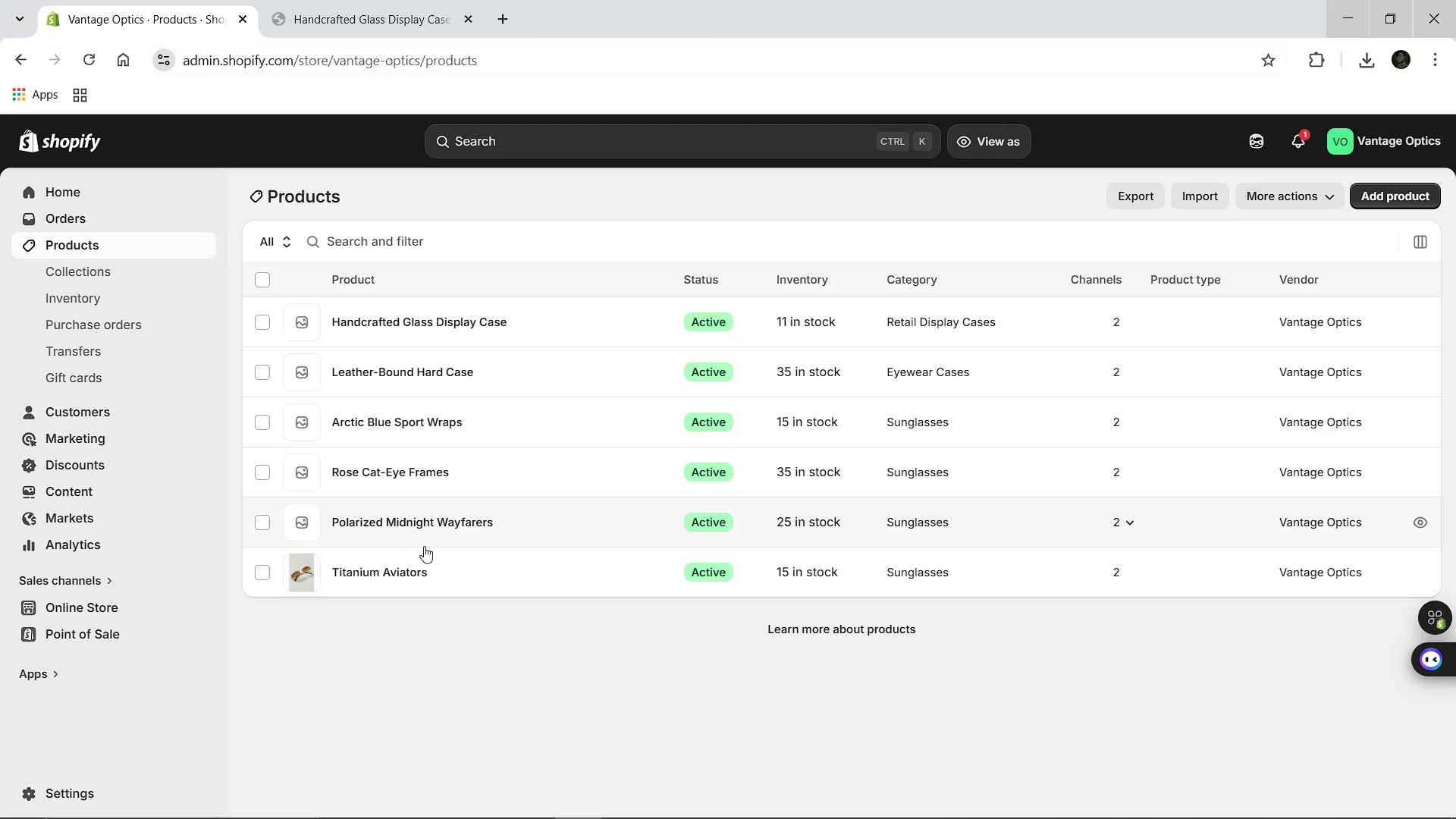 
wait(45.67)
 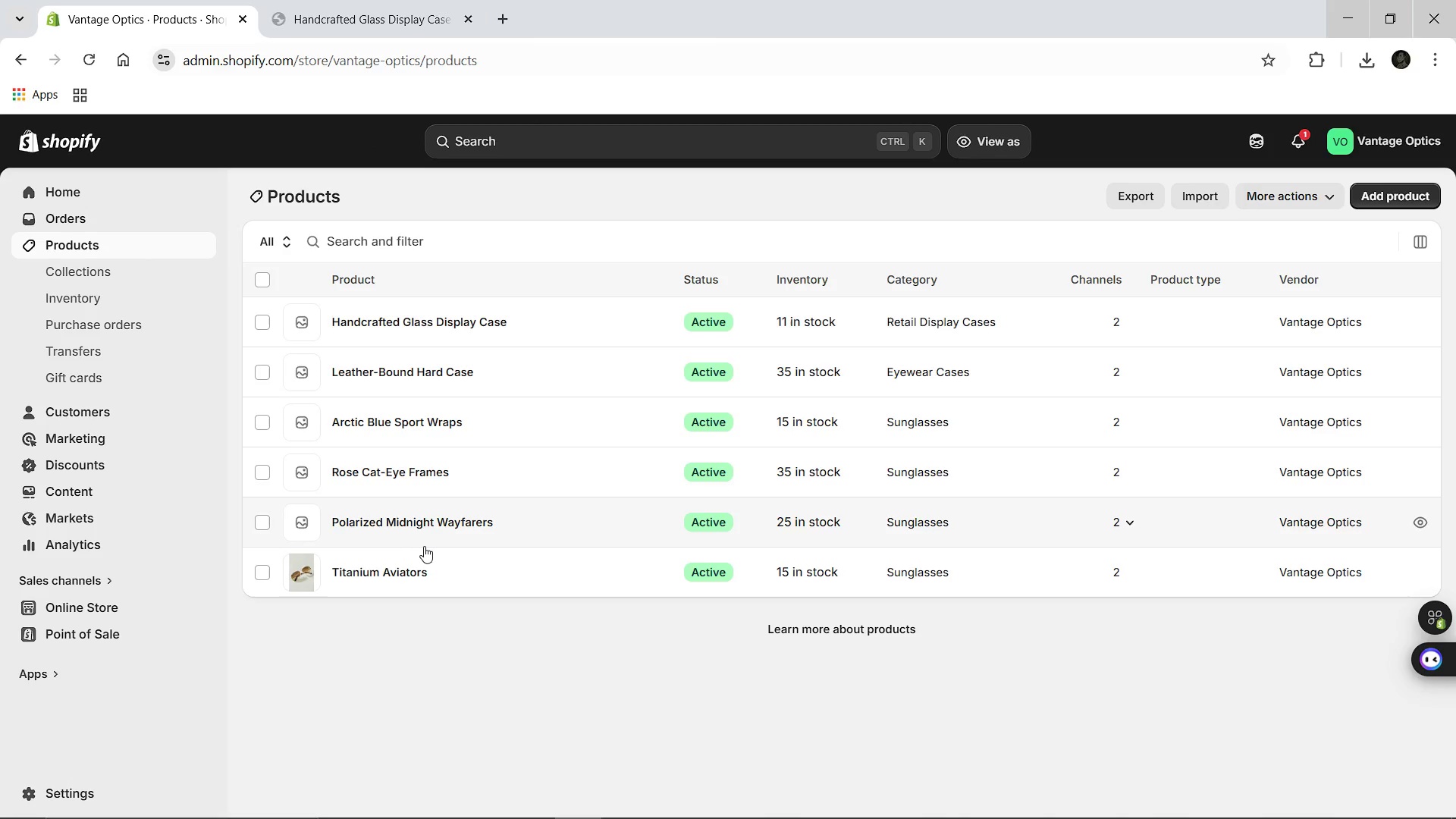 
left_click([453, 322])
 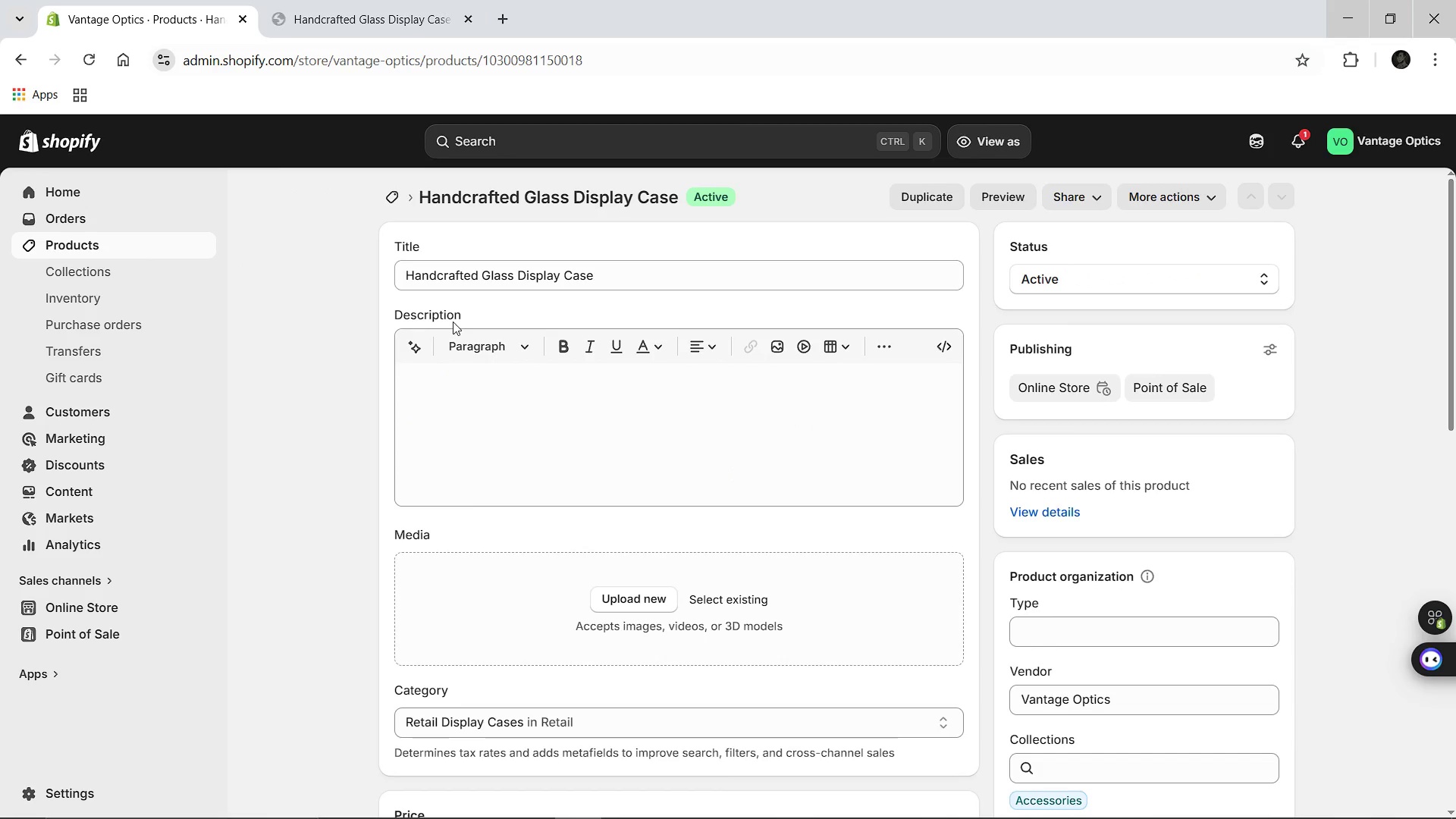 
wait(8.34)
 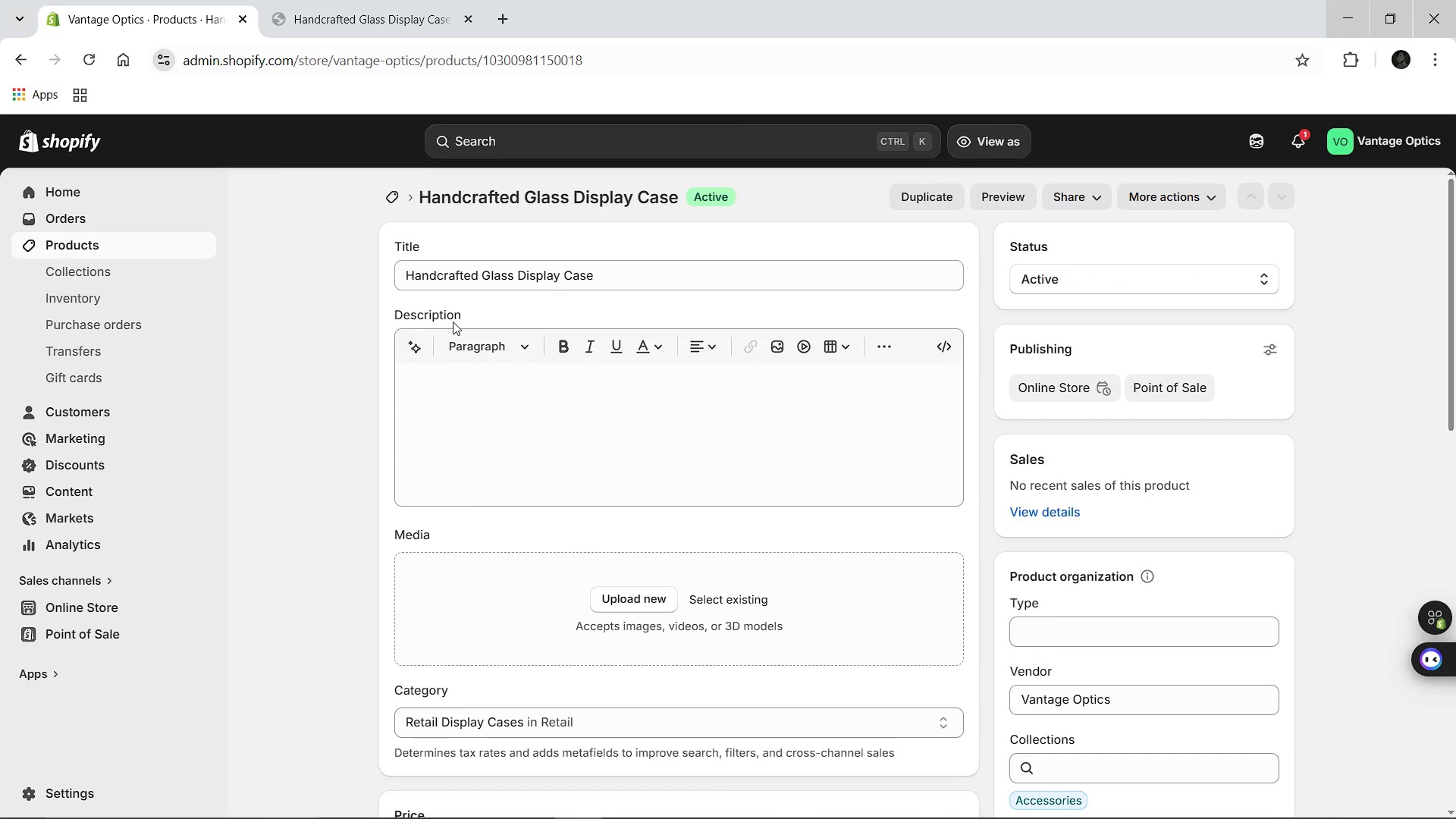 
left_click([91, 789])
 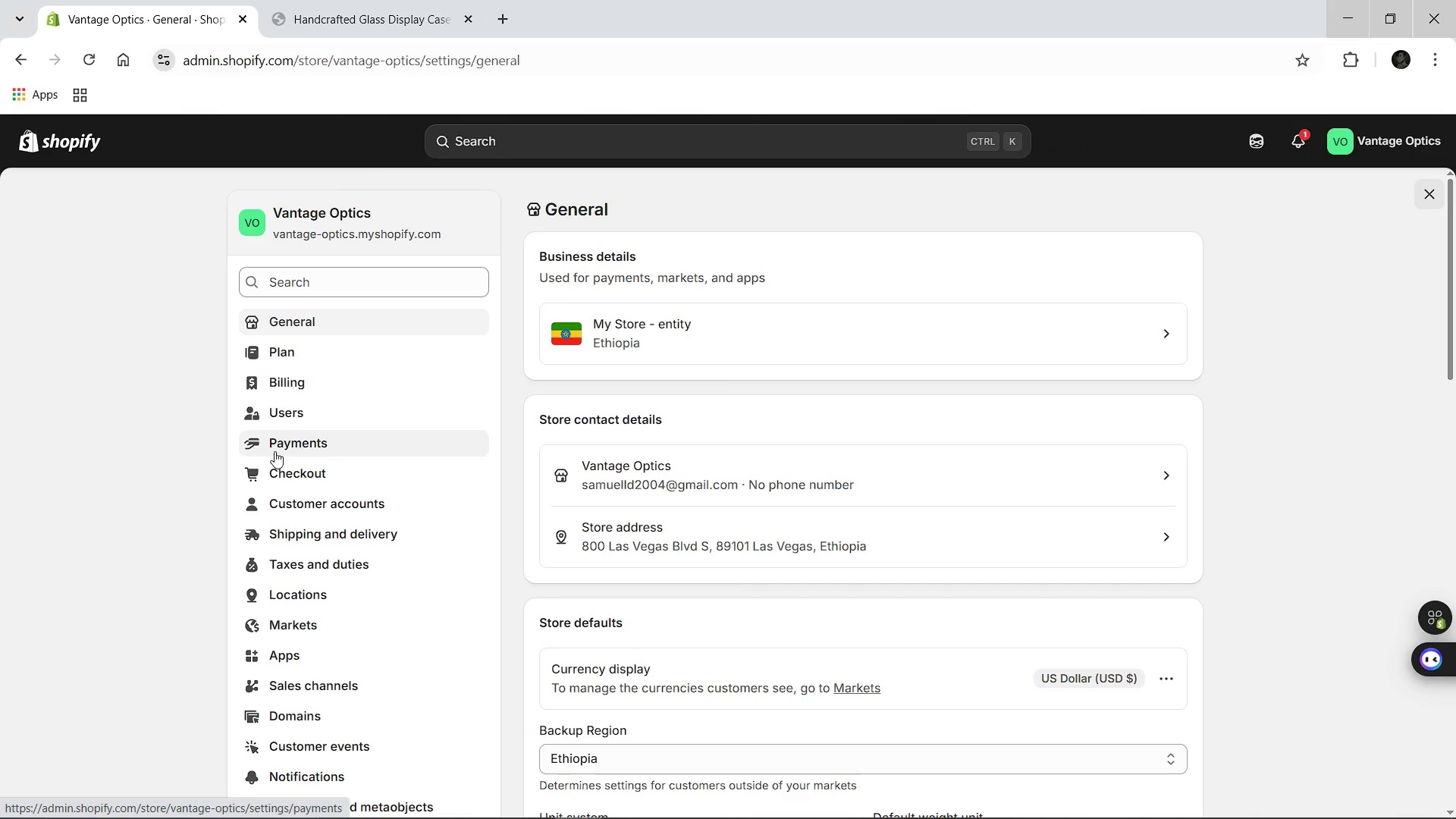 
left_click([289, 534])
 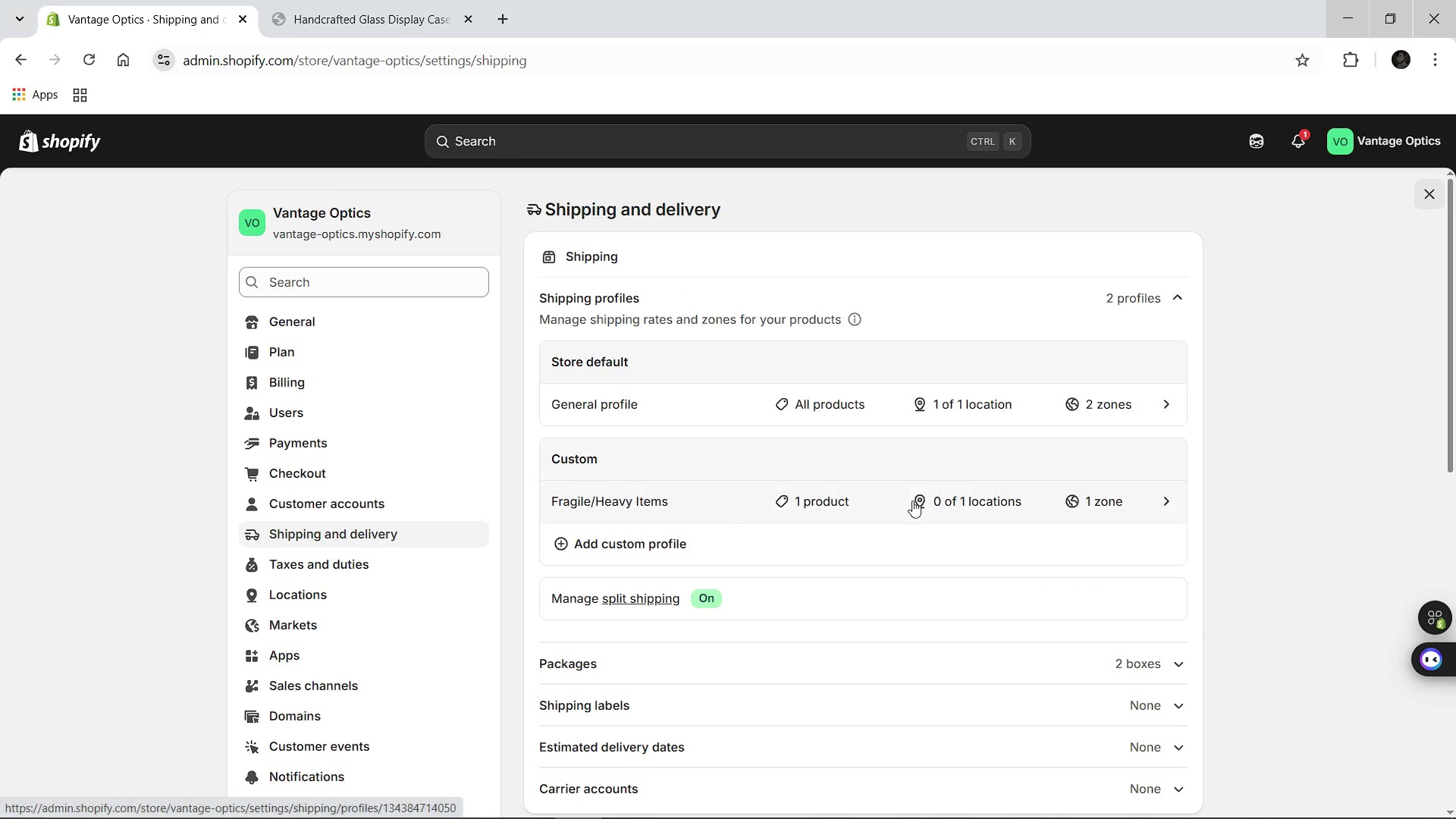 
left_click([917, 504])
 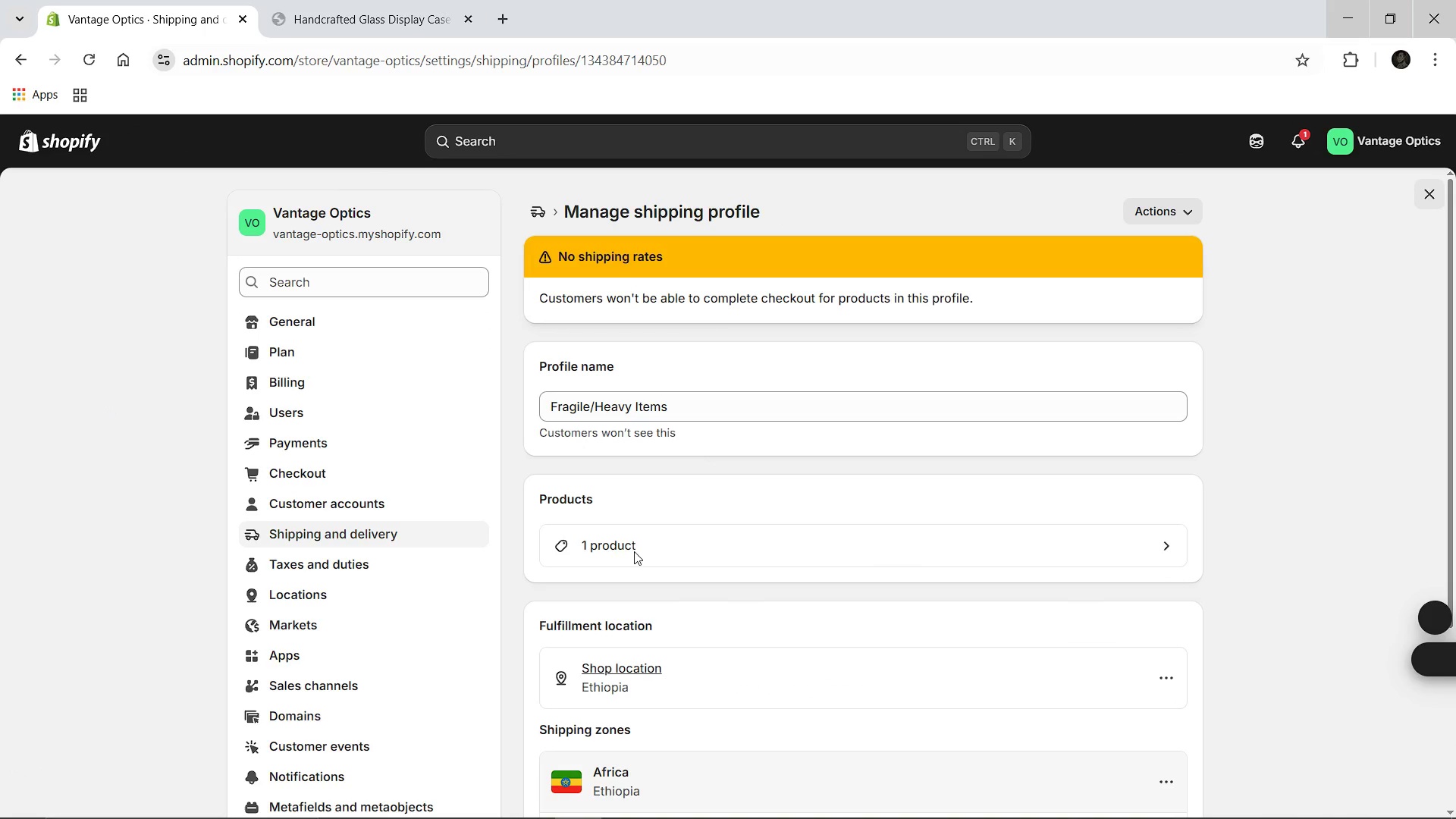 
mouse_move([647, 631])
 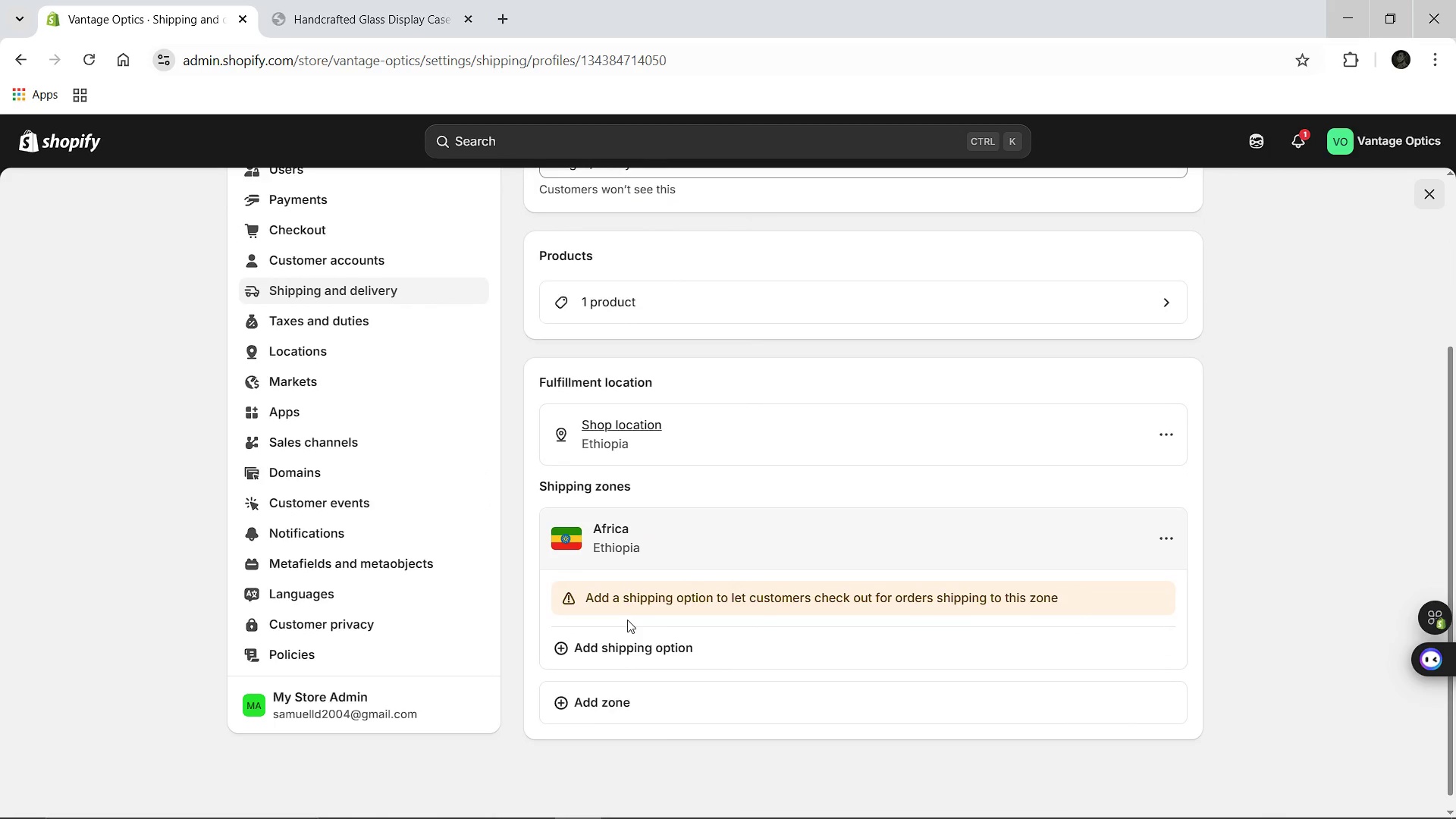 
left_click([588, 650])
 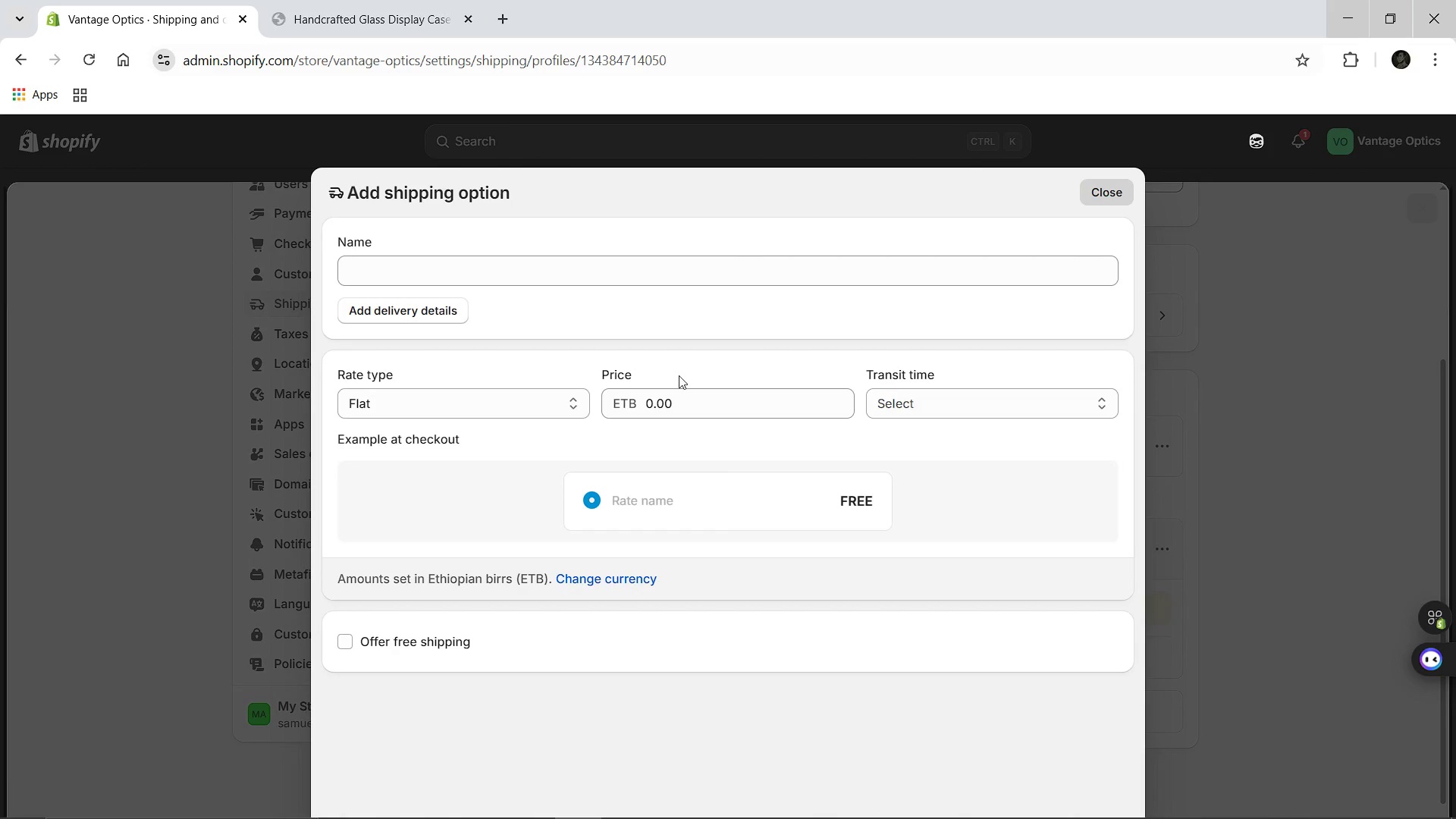 
wait(6.14)
 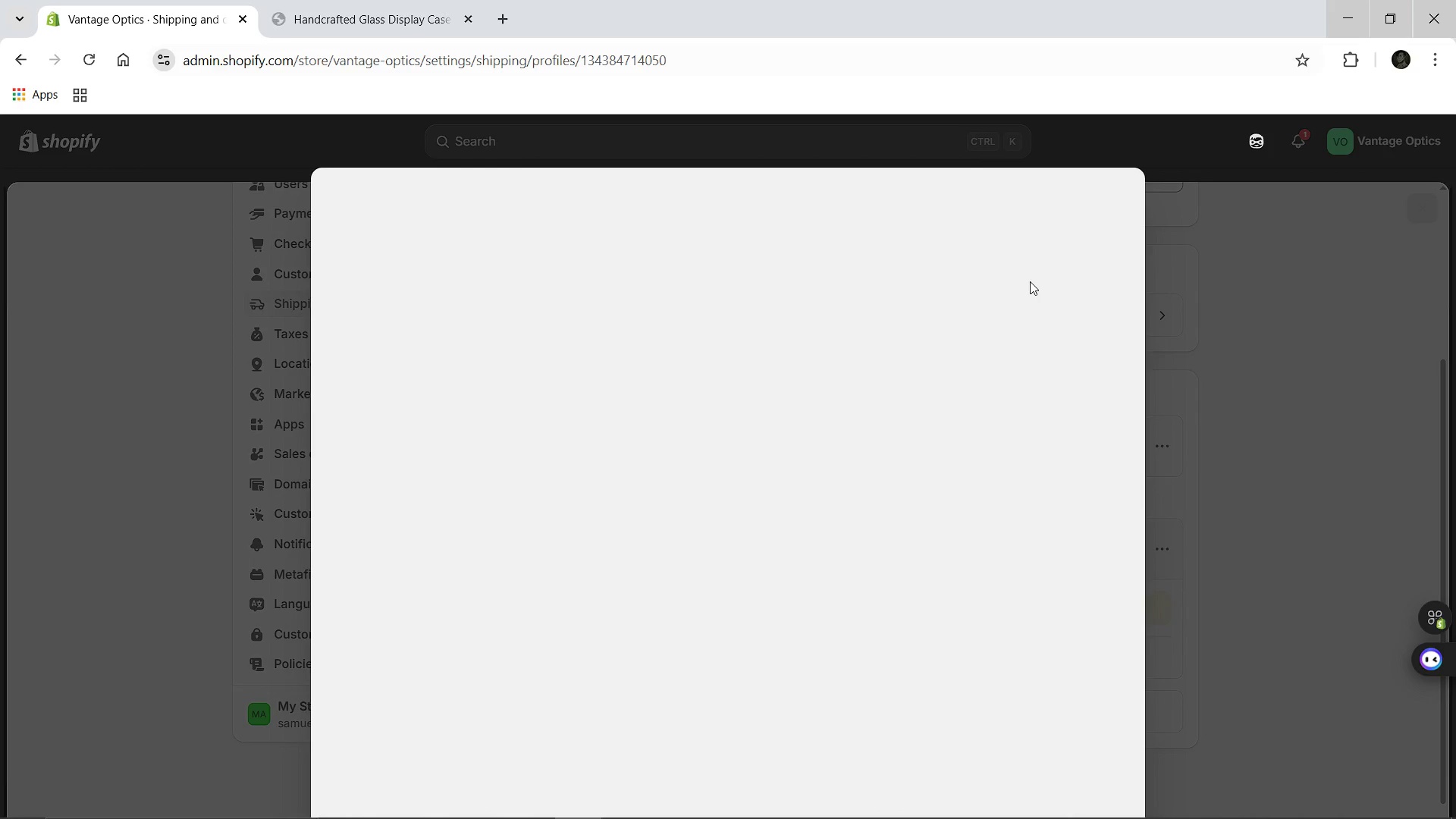 
left_click([435, 269])
 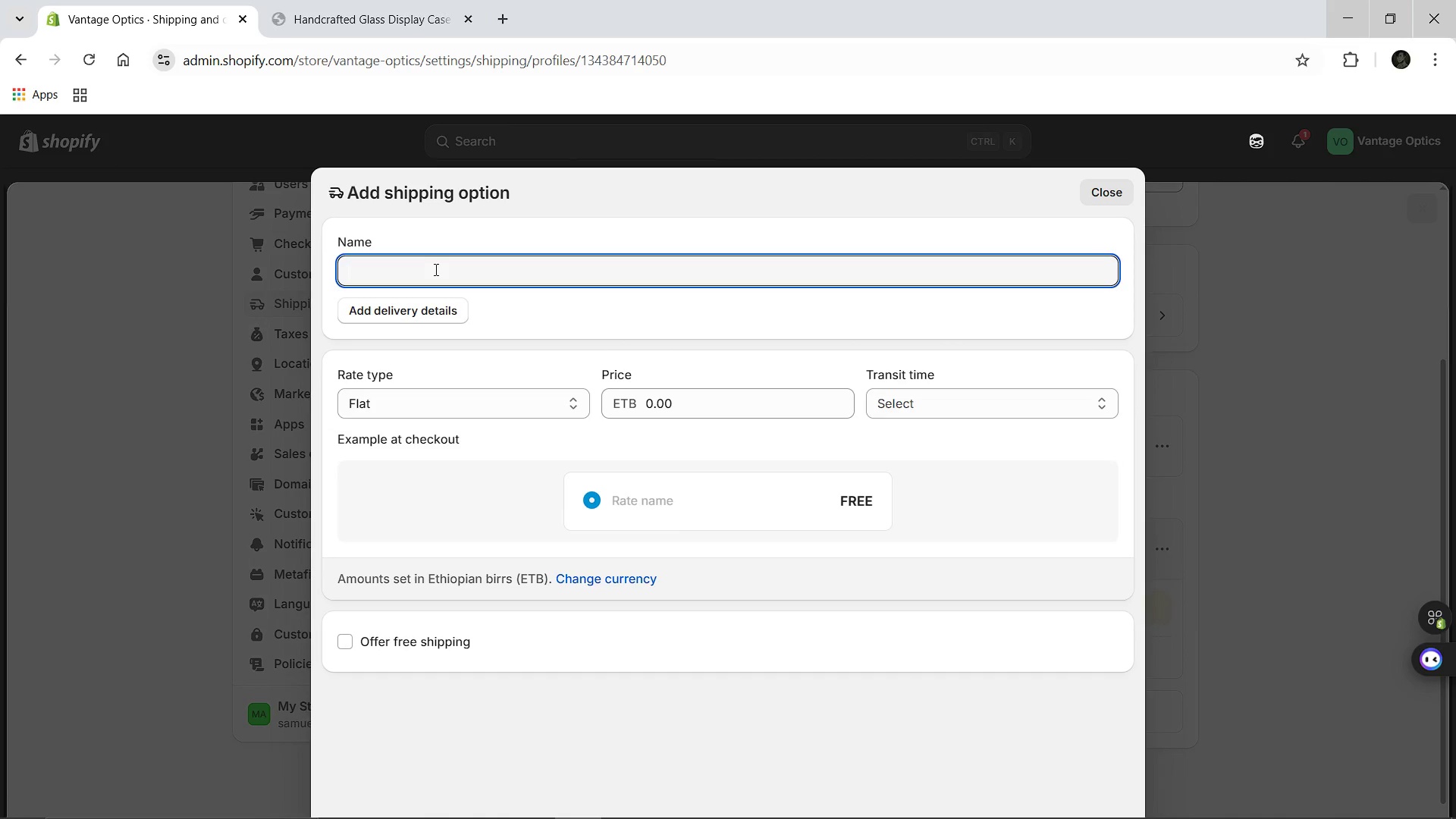 
type(Premium Fragile )
 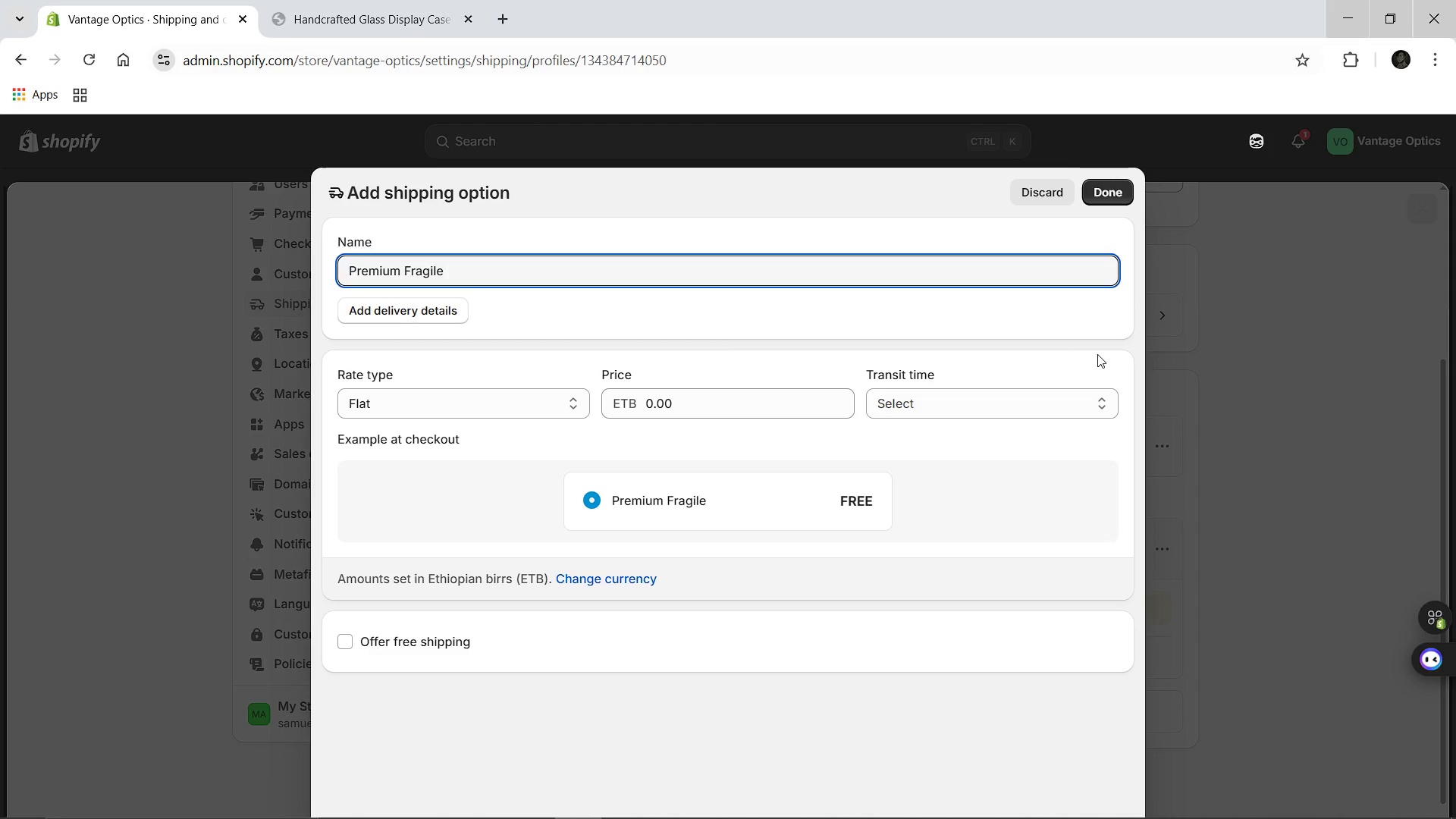 
left_click([1064, 192])
 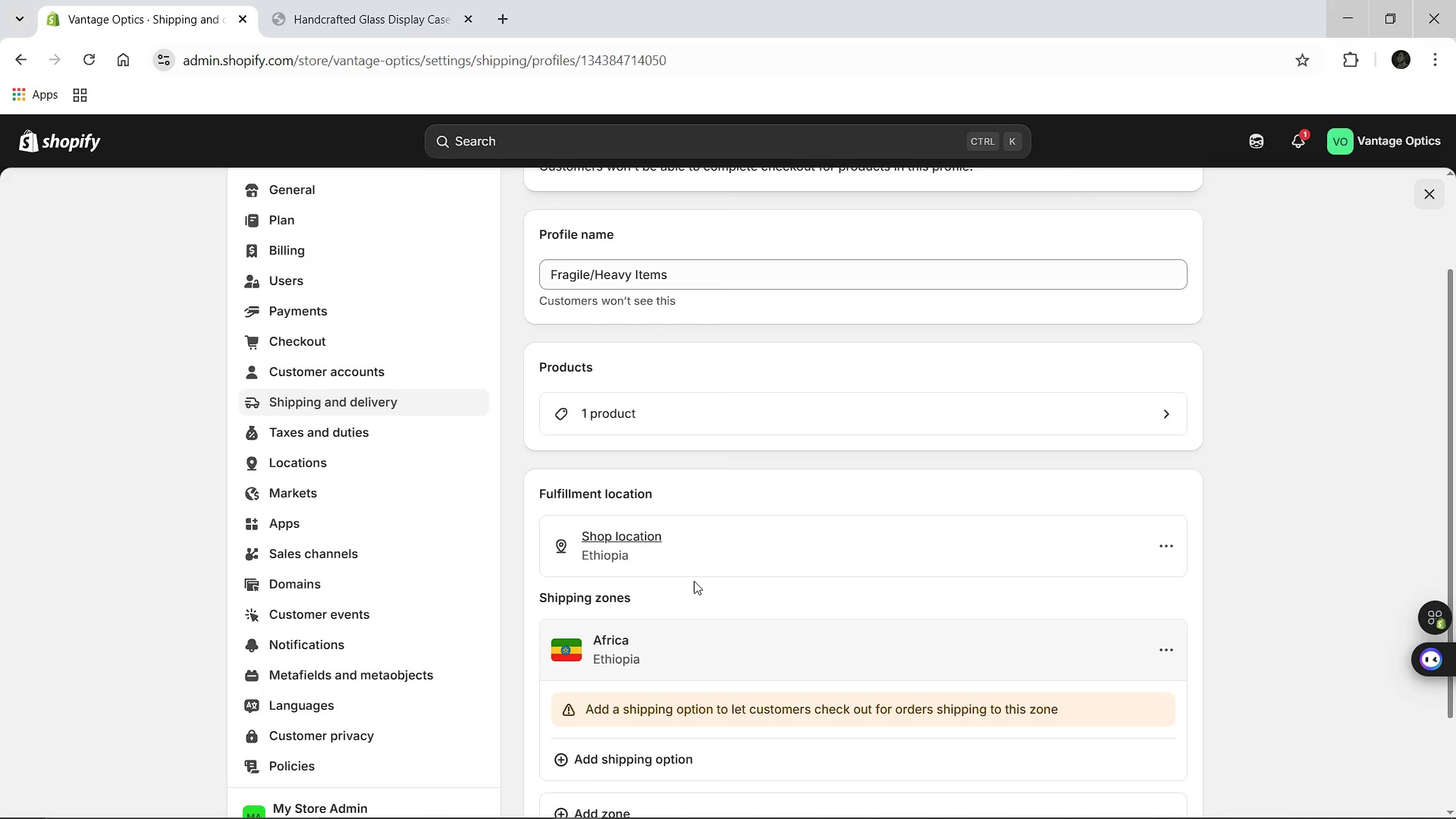 
wait(7.16)
 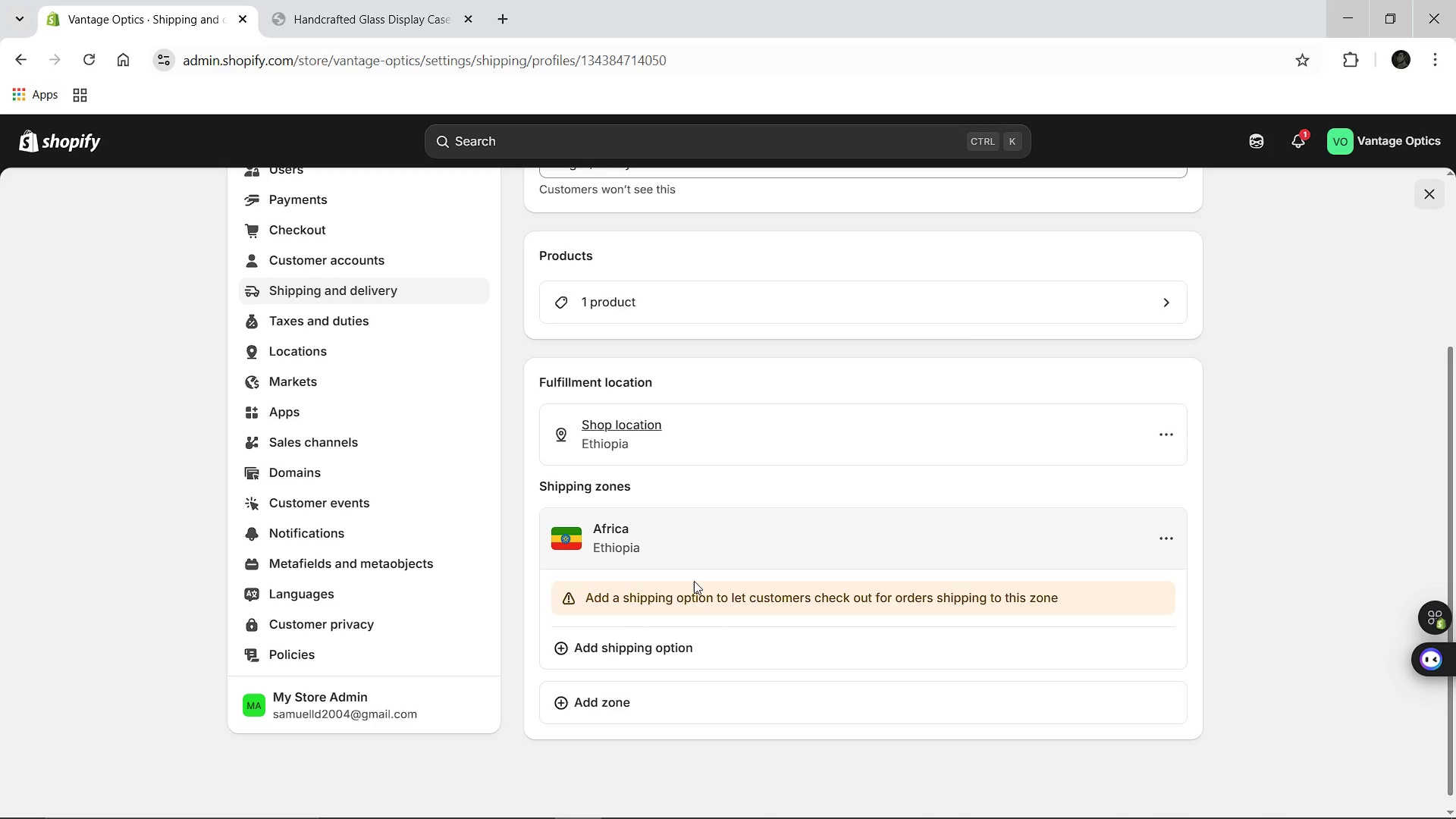 
left_click([1166, 550])
 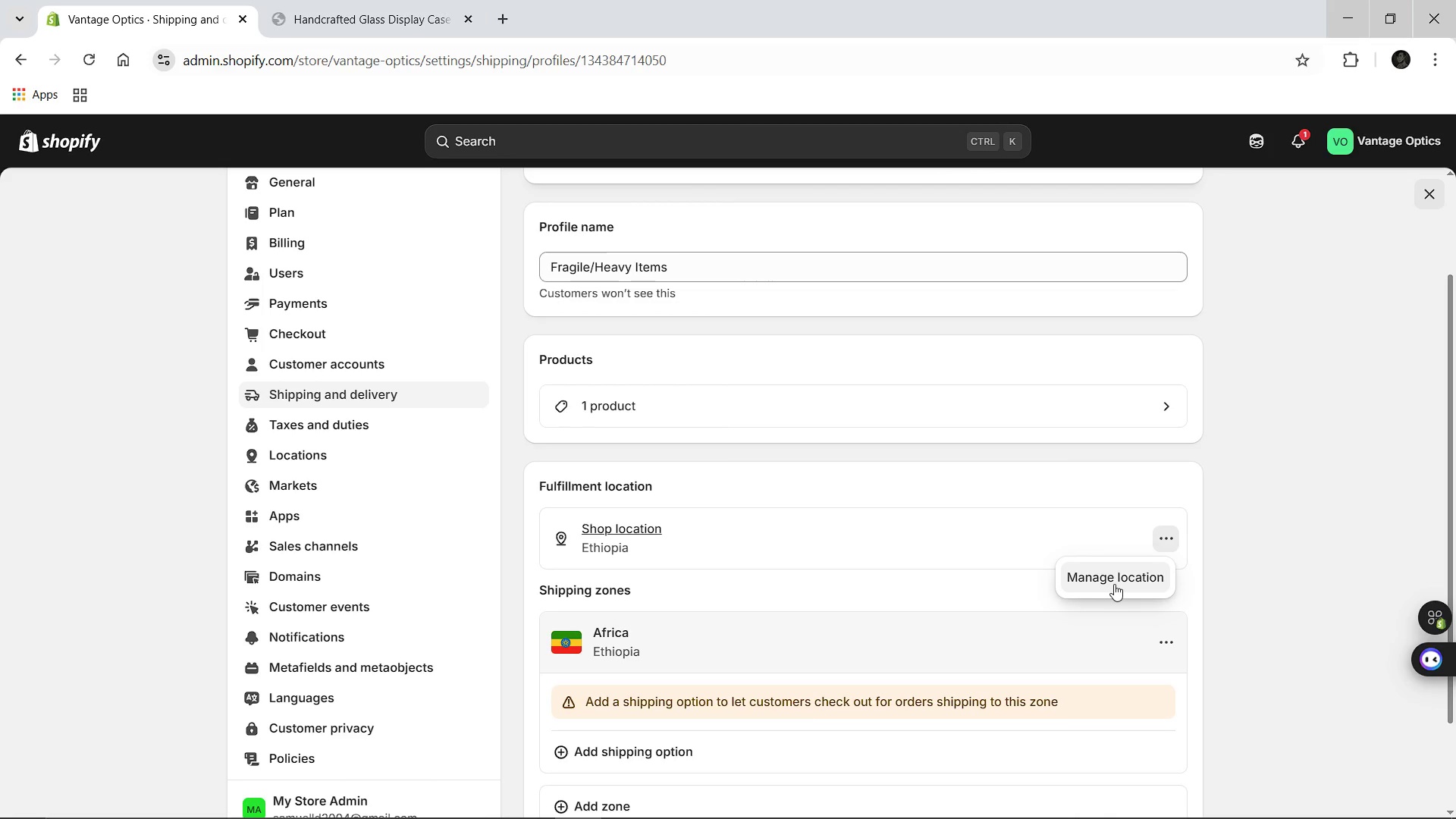 
left_click([1114, 584])
 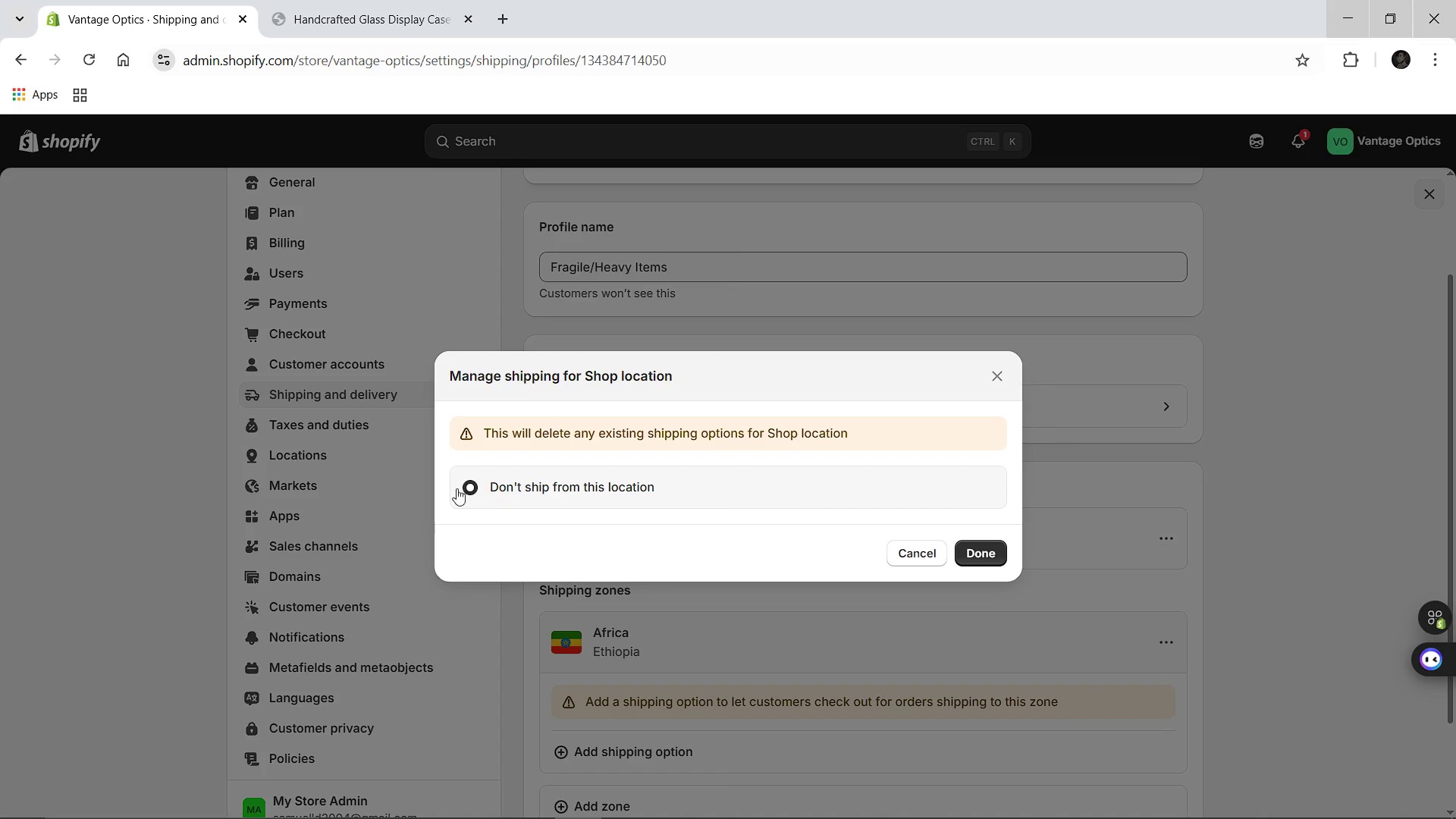 
left_click([492, 488])
 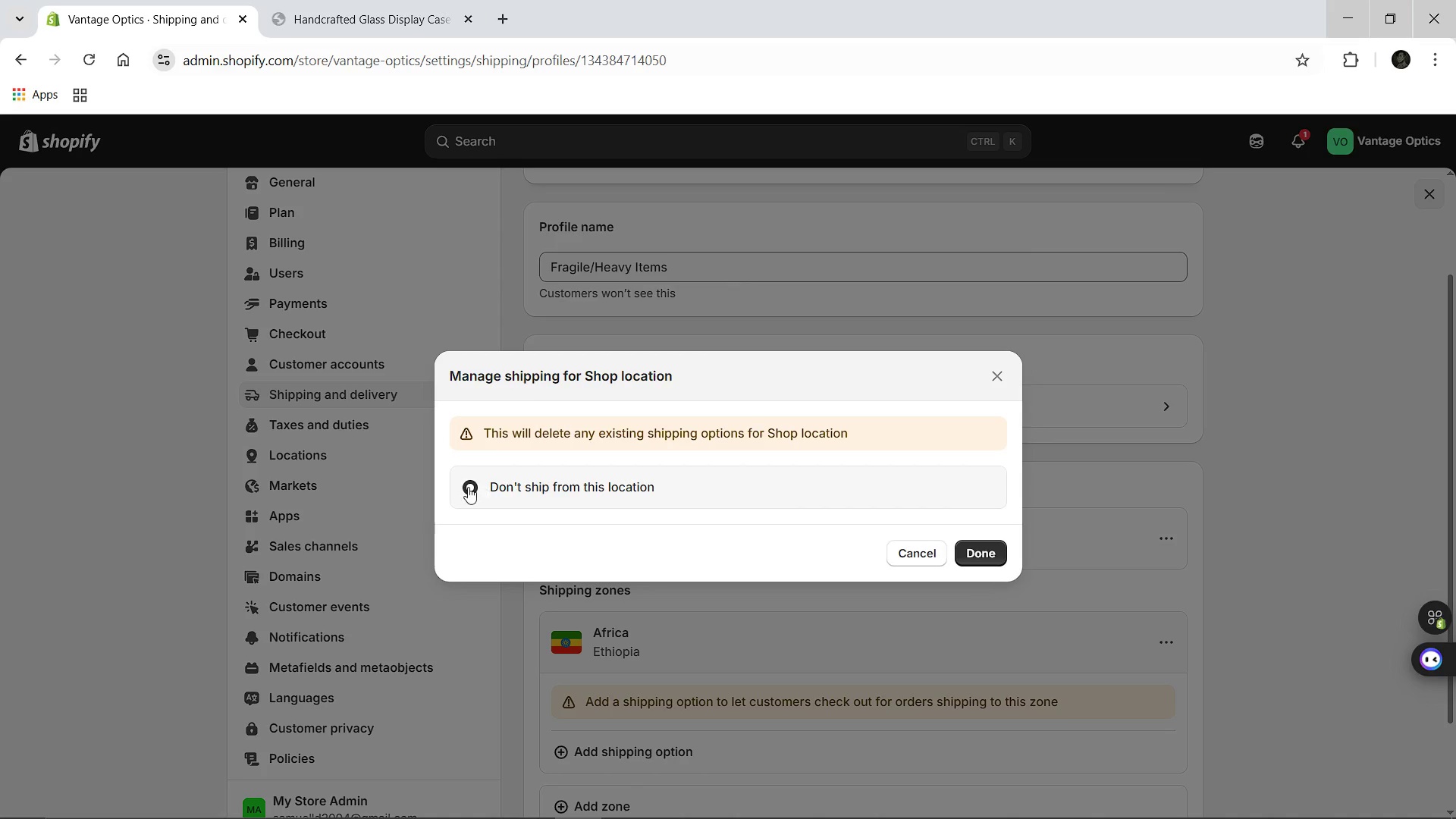 
left_click([464, 487])
 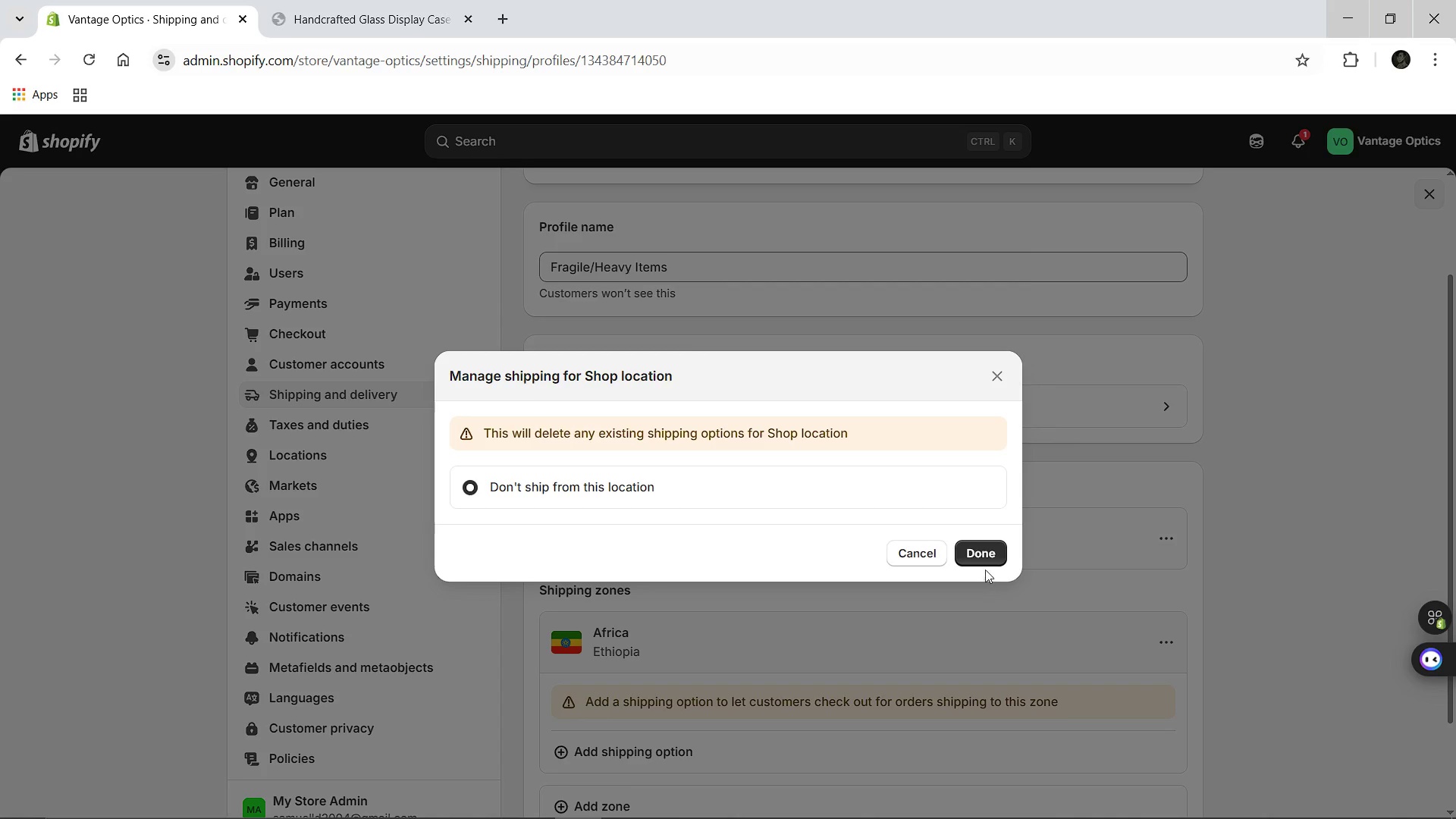 
left_click([981, 560])
 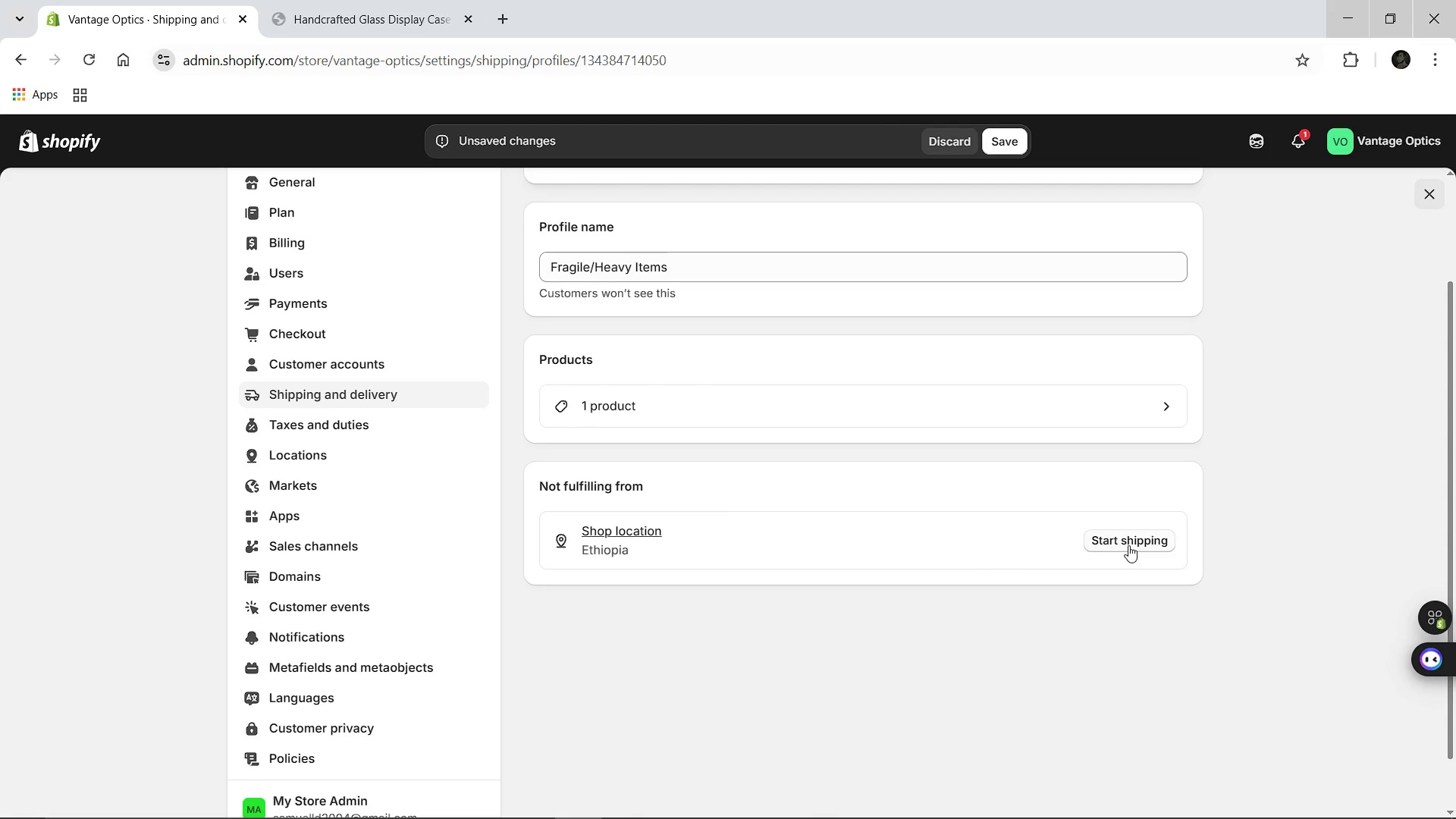 
left_click([1128, 545])
 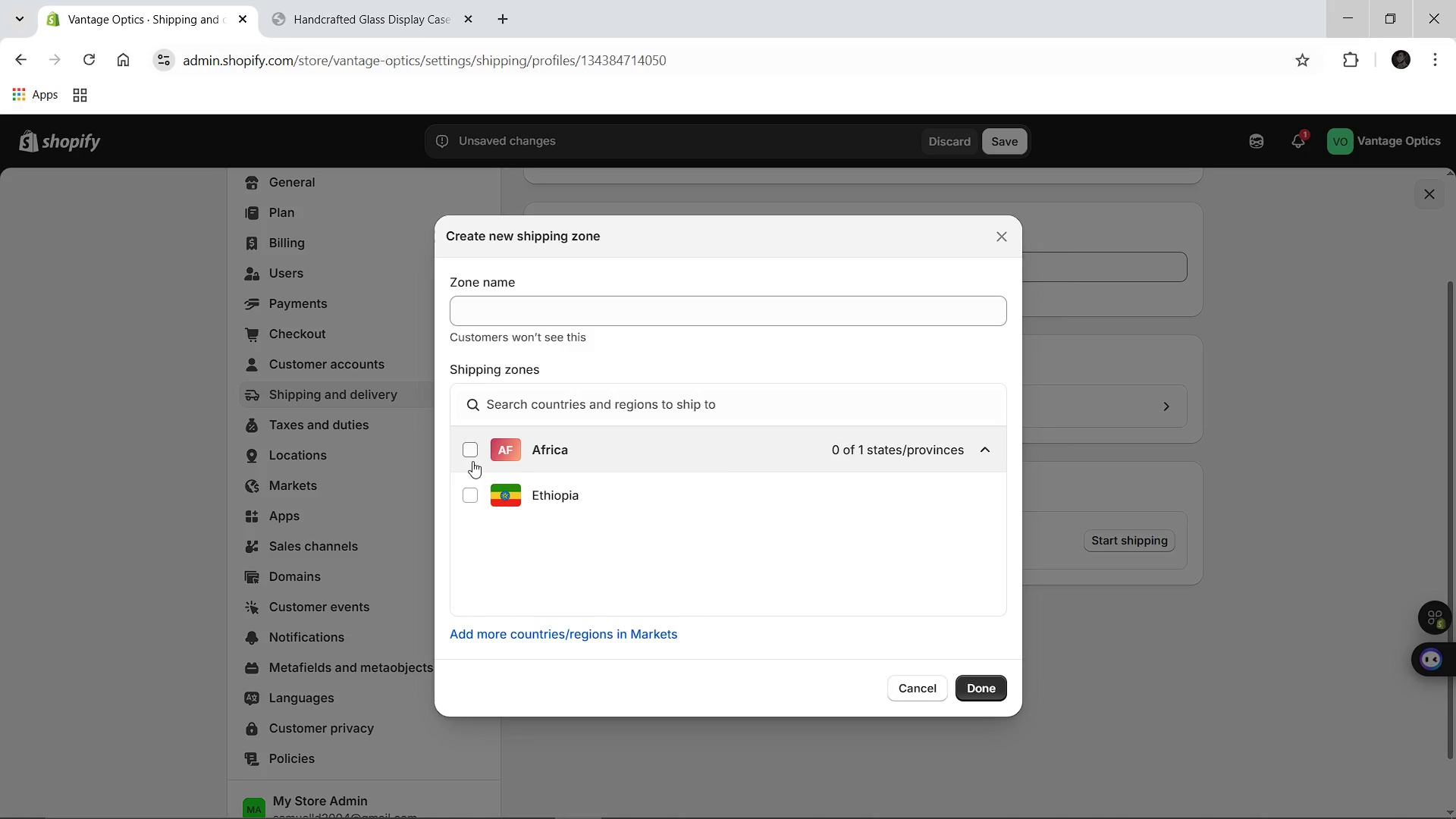 
left_click([472, 457])
 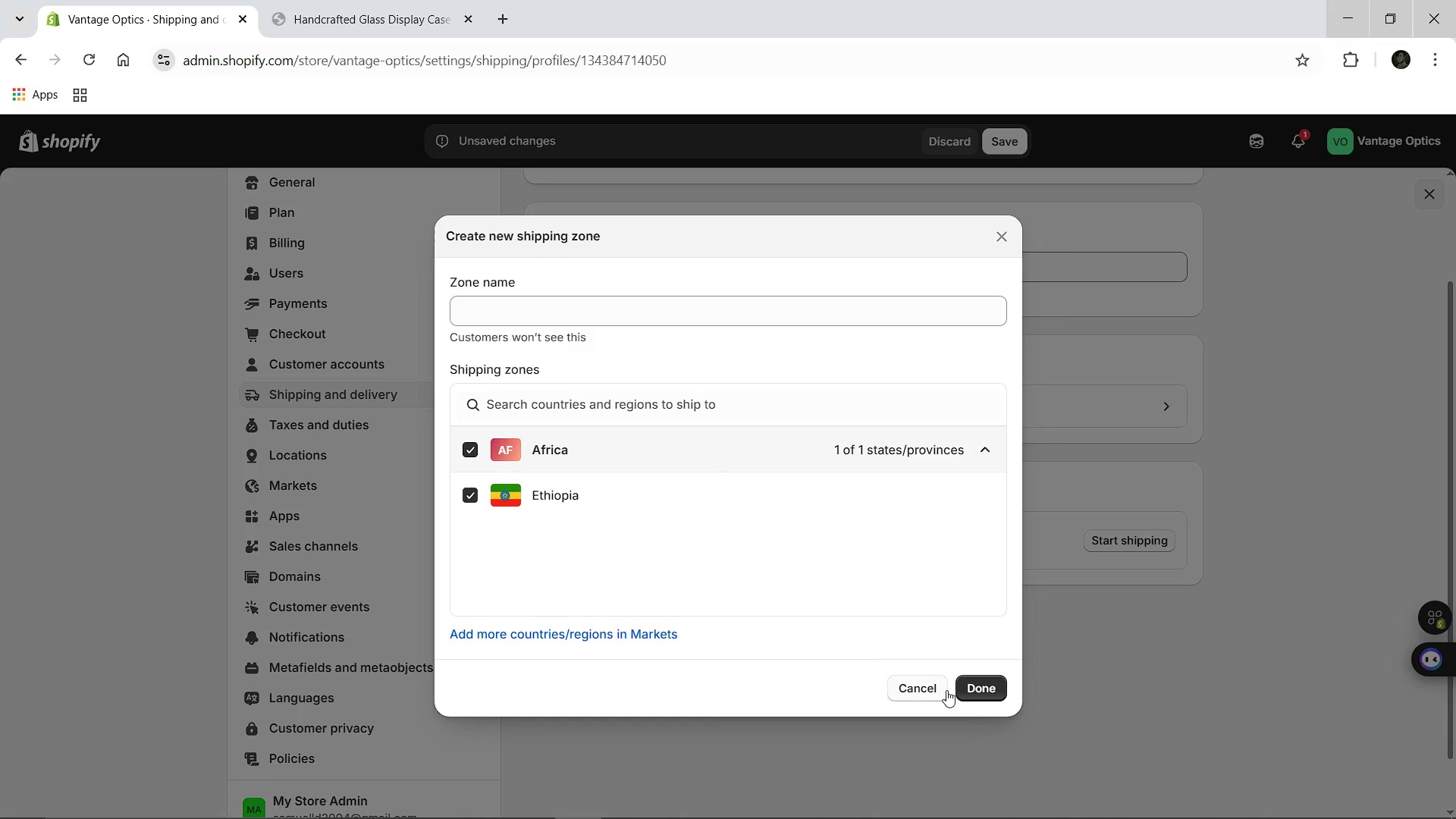 
left_click([967, 692])
 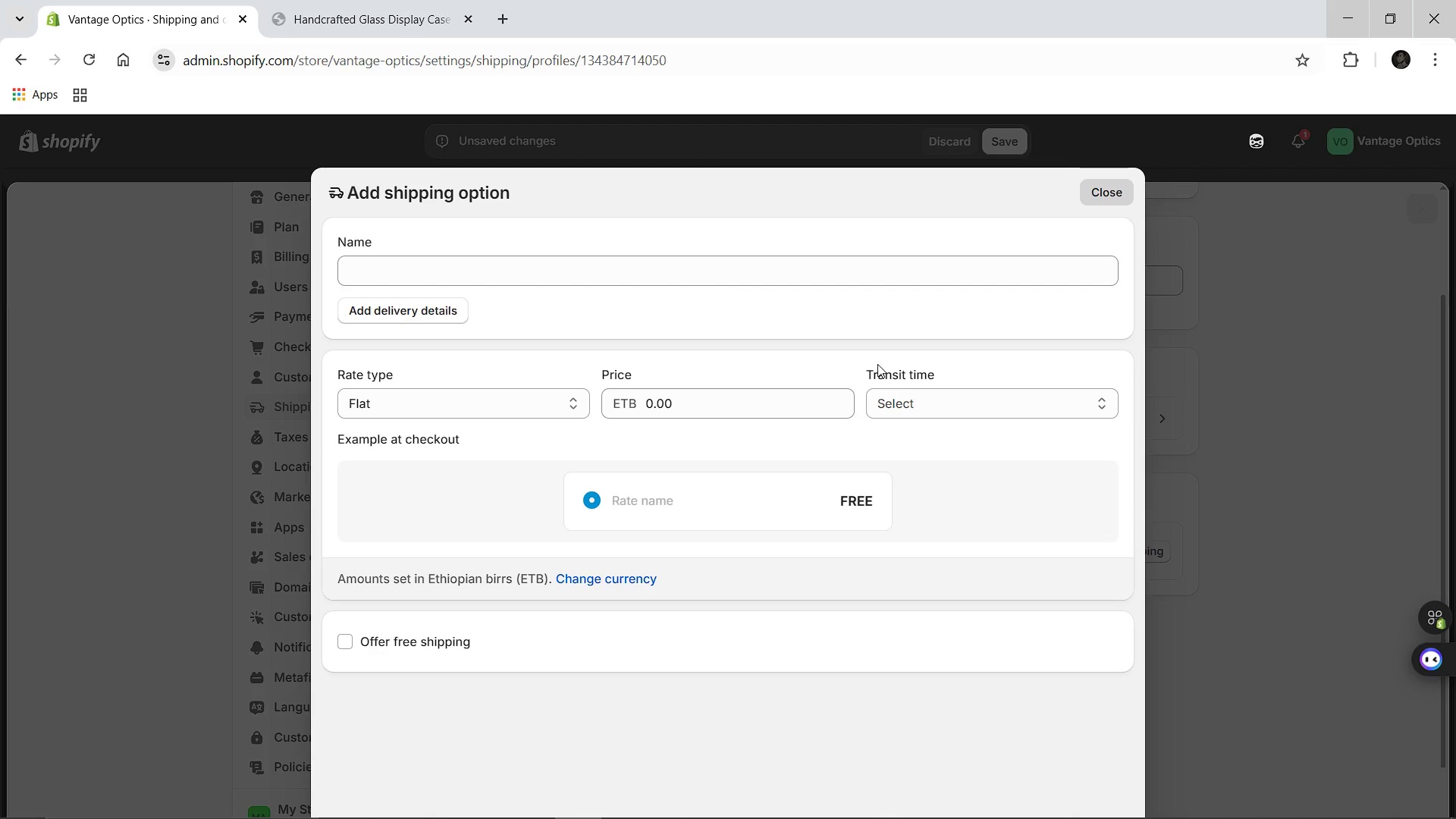 
wait(6.03)
 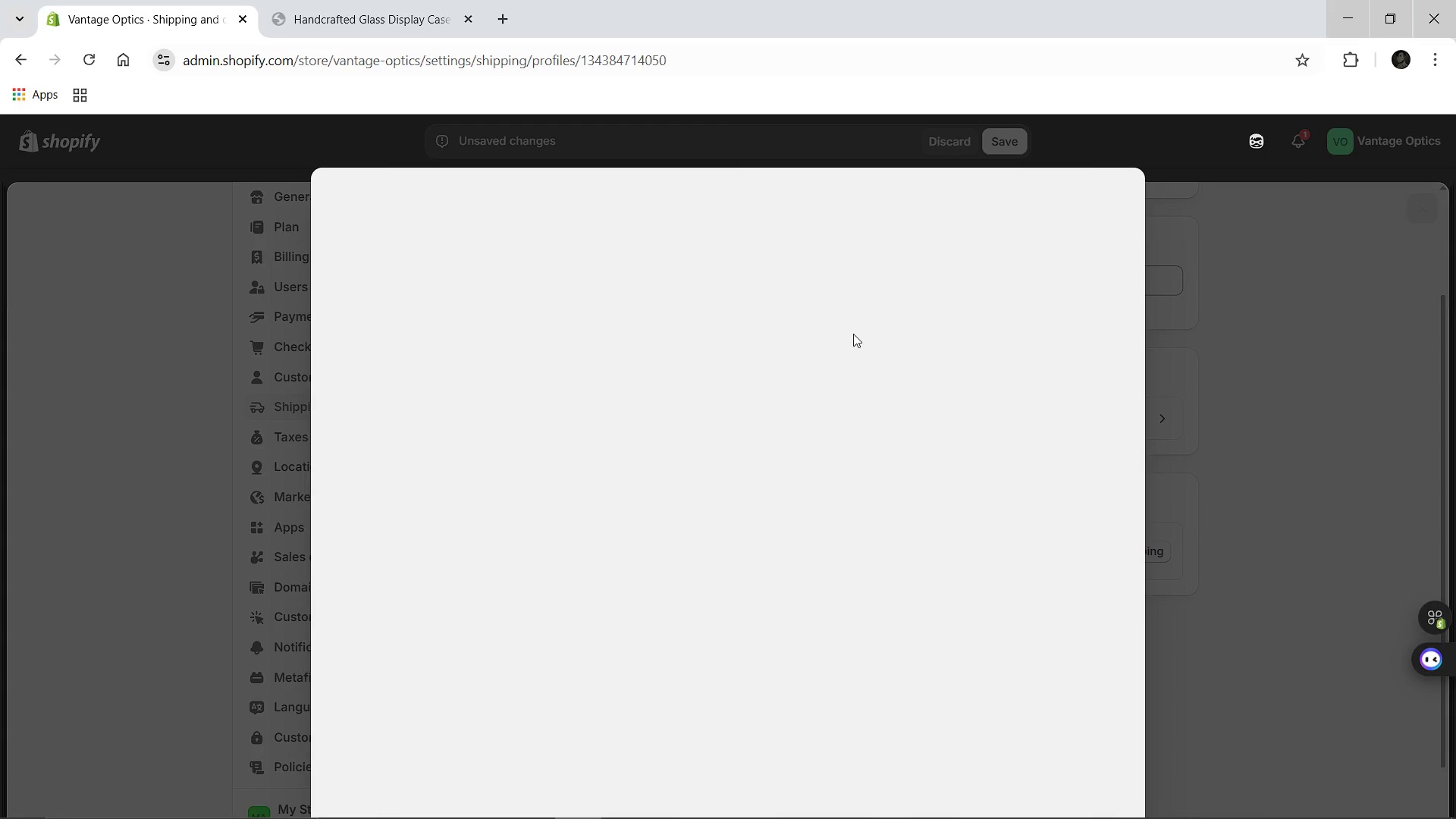 
left_click([1112, 200])
 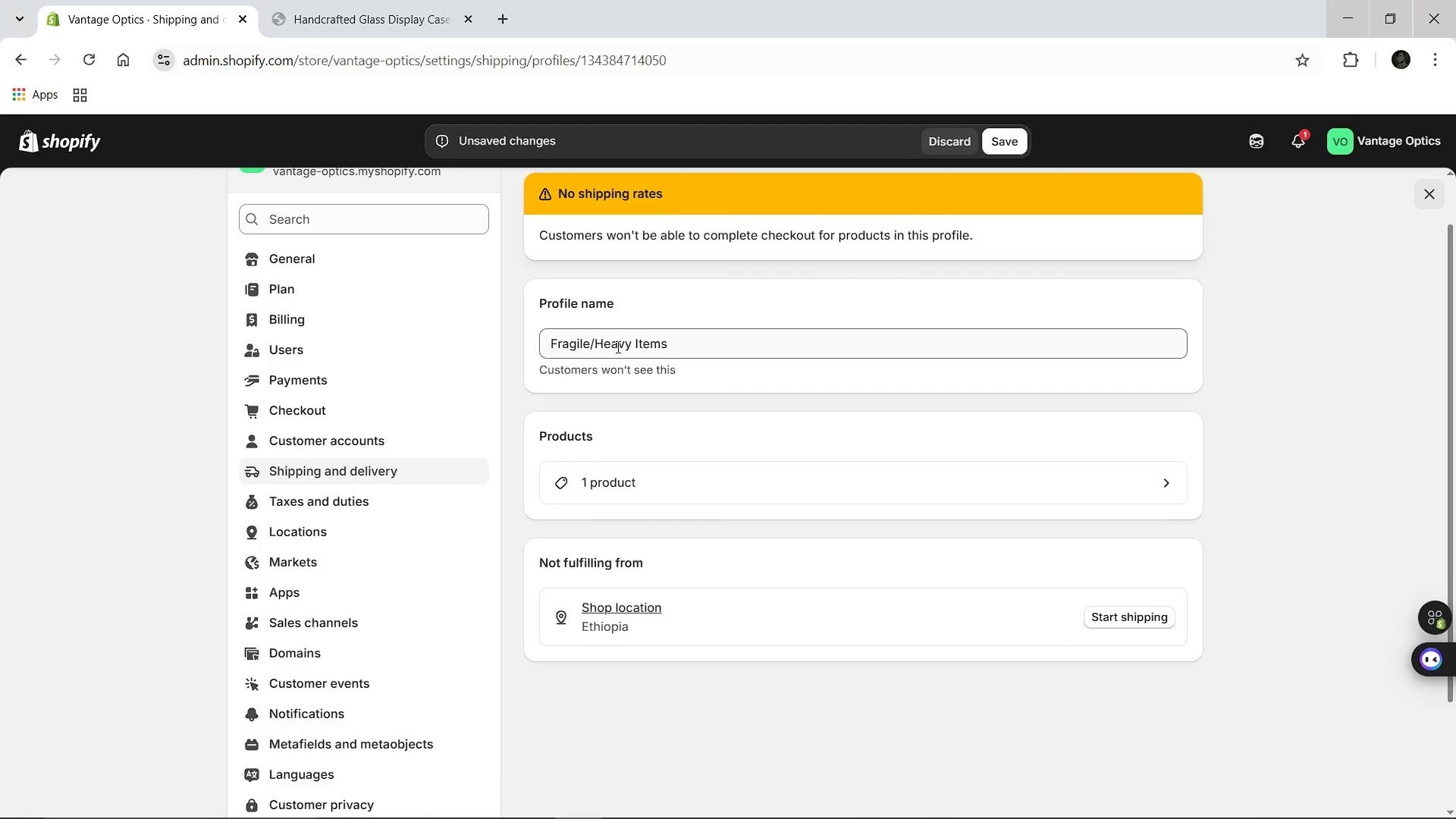 
left_click([606, 355])
 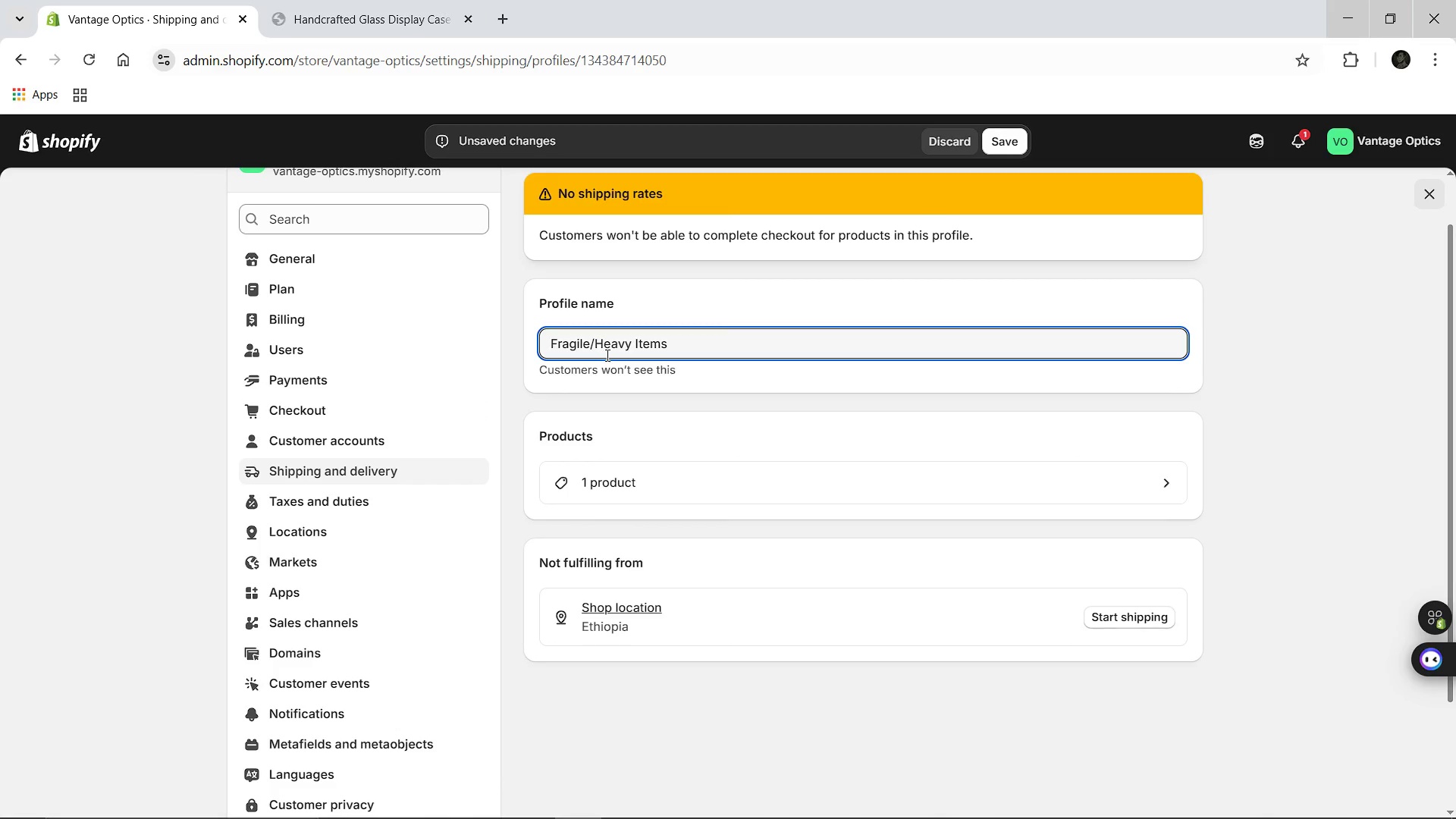 
key(Control+A)
 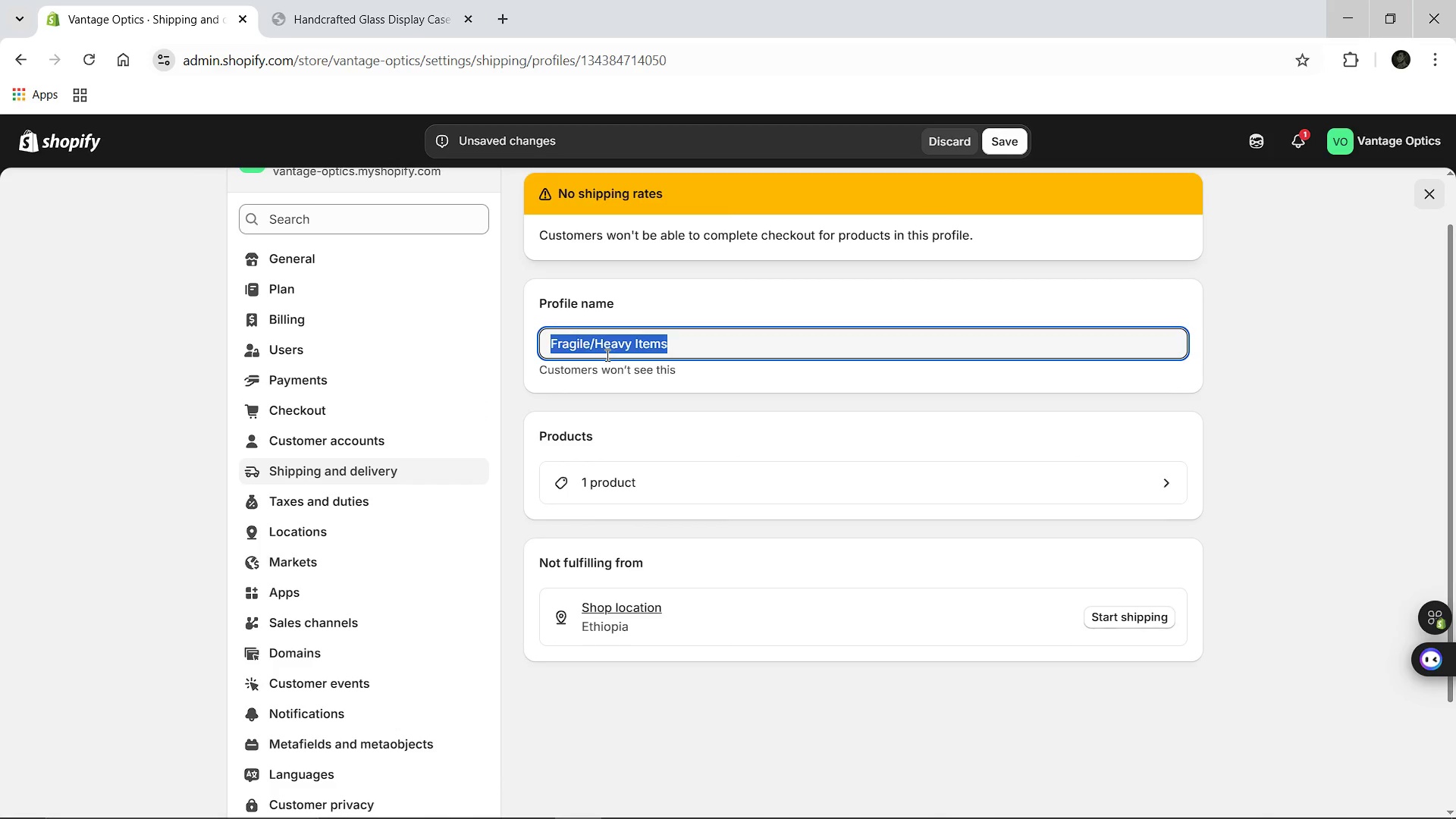 
key(Control+C)
 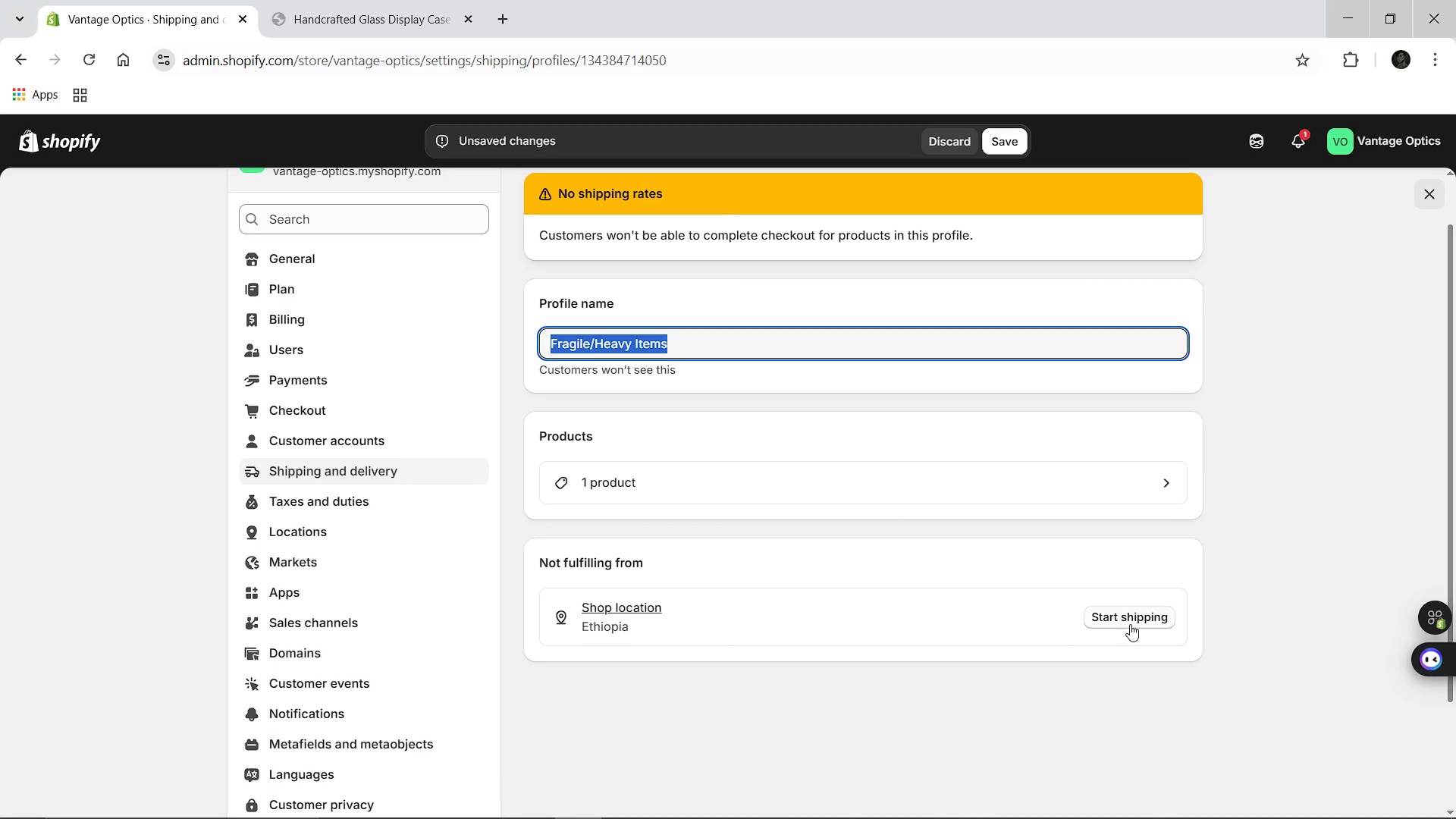 
left_click([1129, 623])
 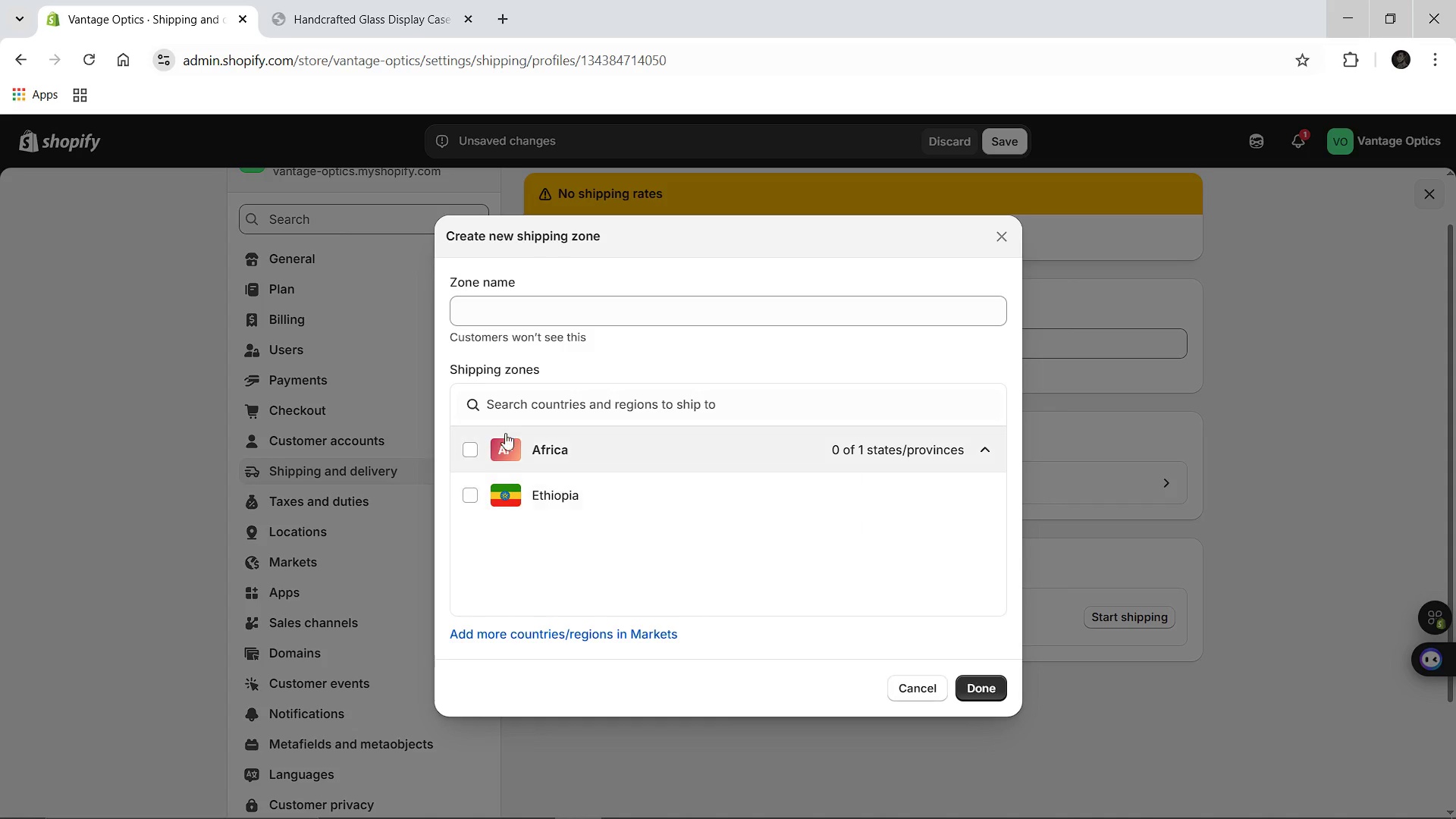 
left_click([468, 453])
 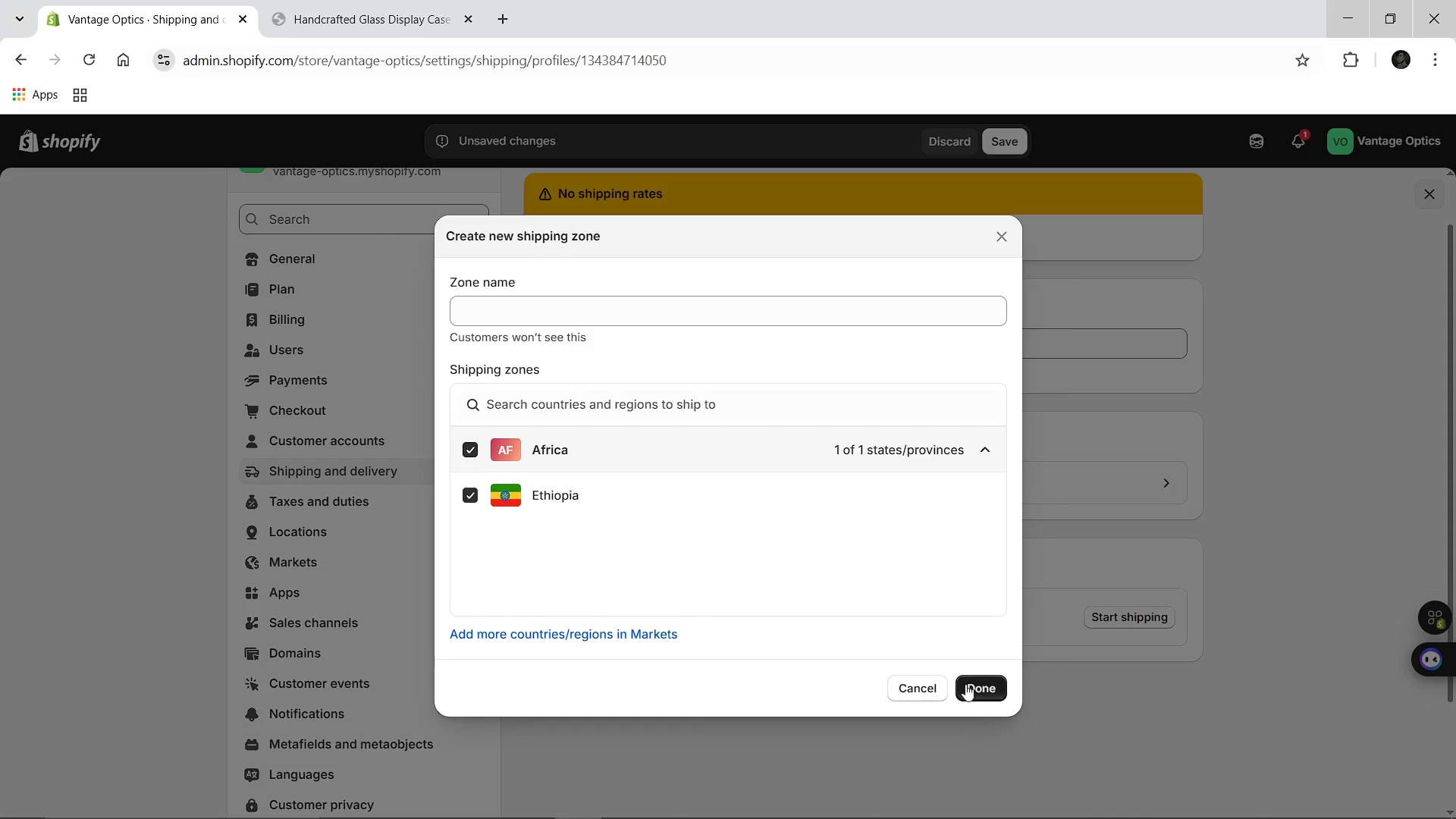 
left_click([966, 682])
 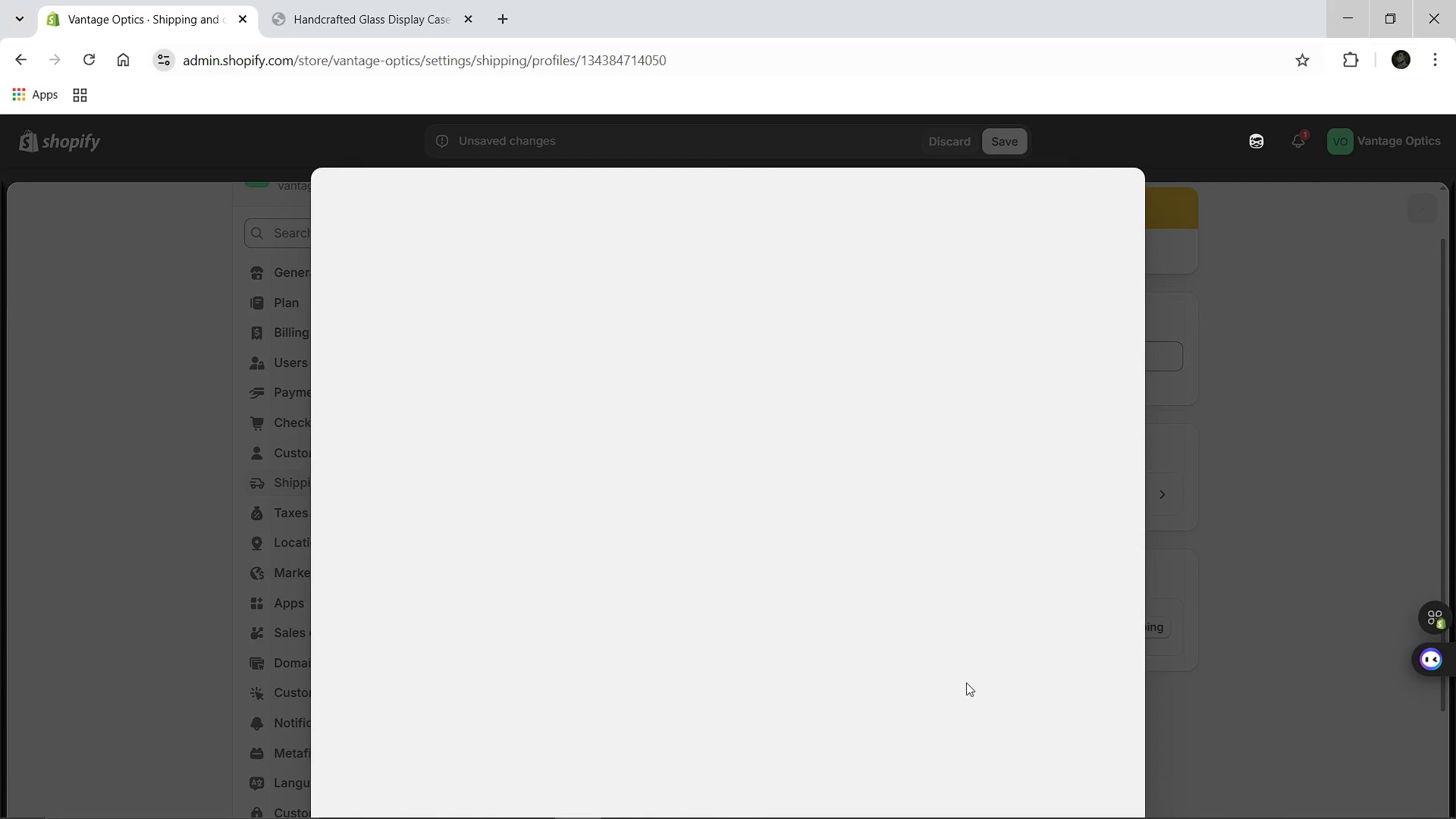 
wait(9.39)
 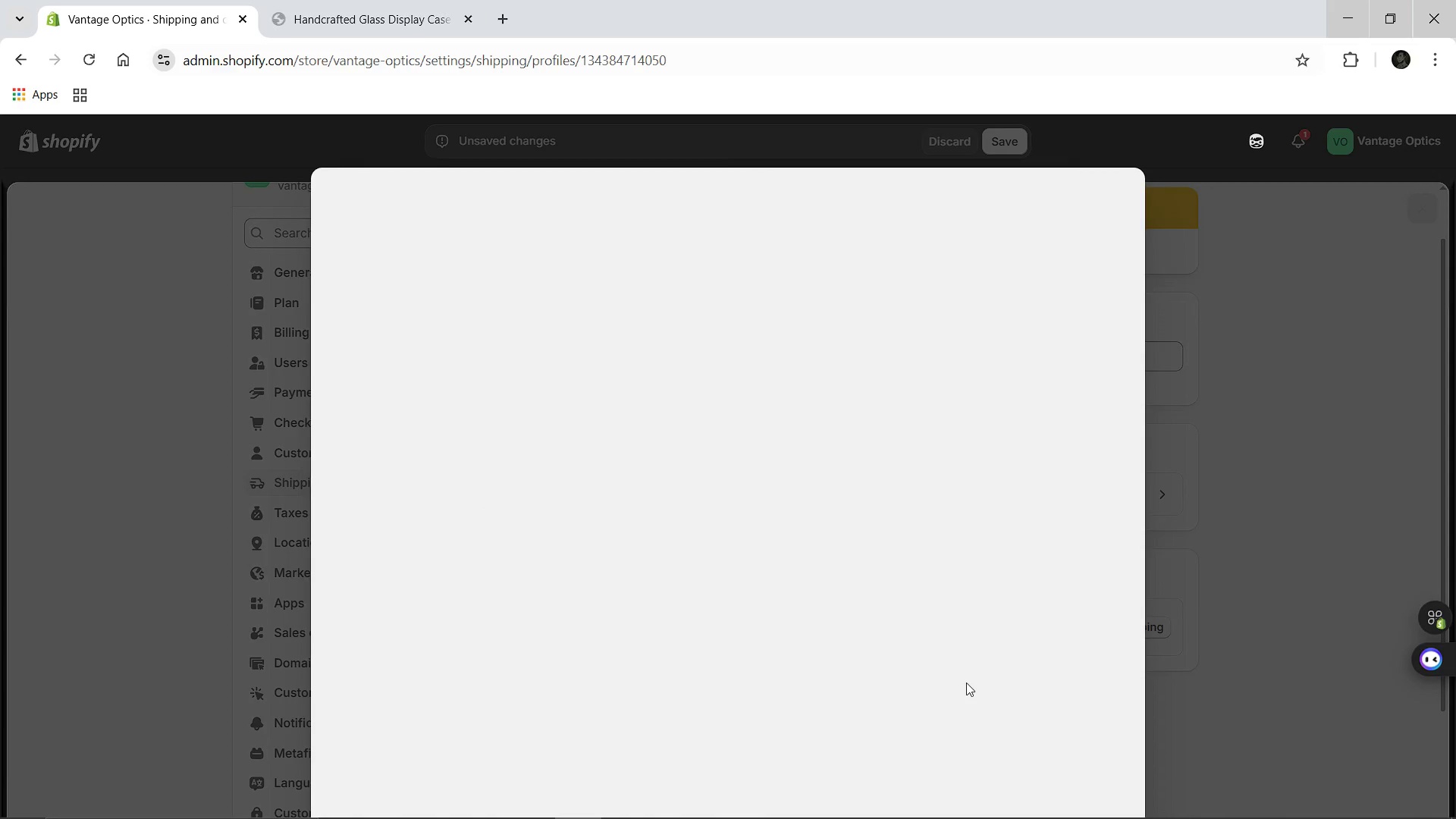 
left_click([443, 268])
 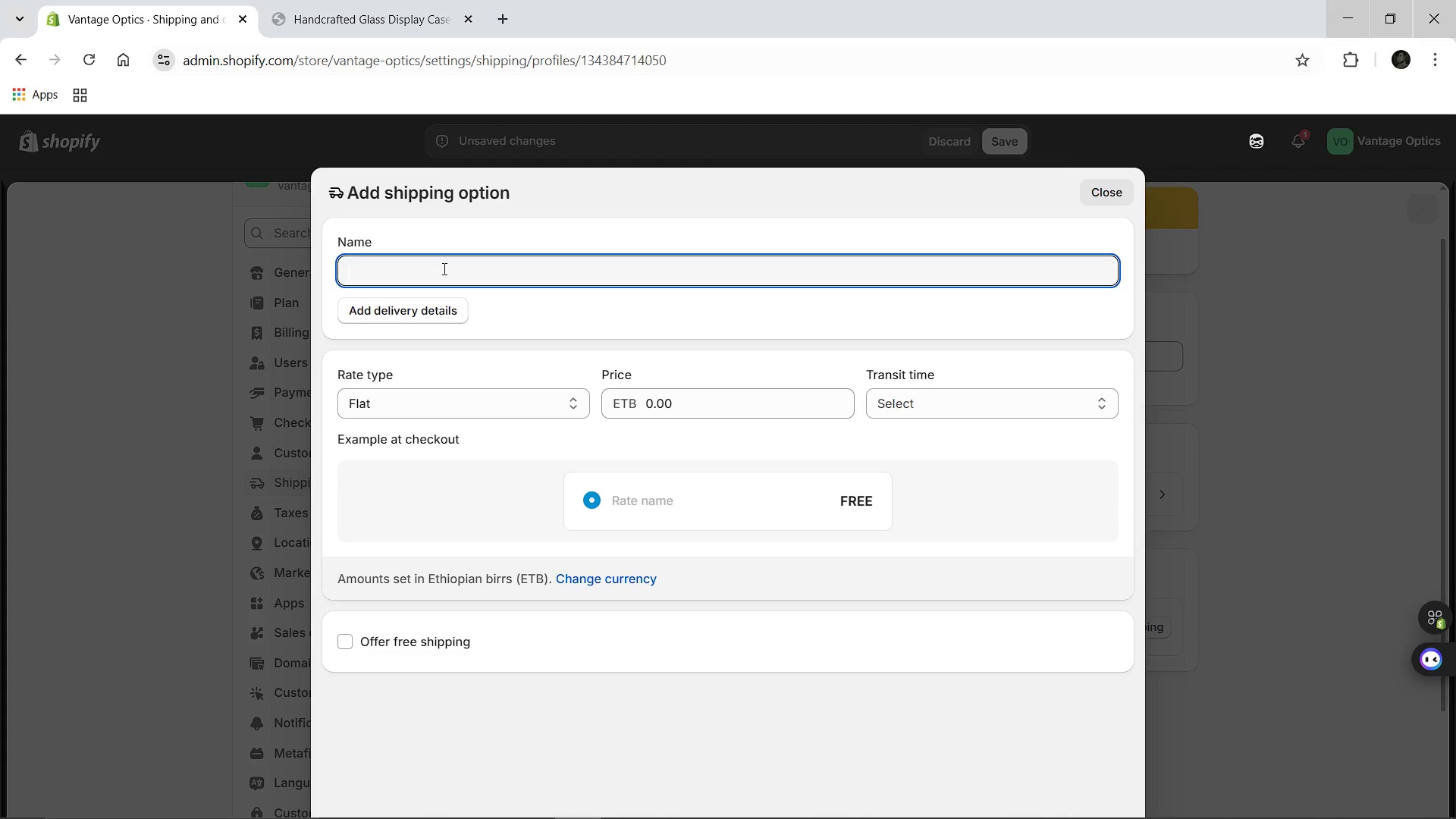 
wait(14.03)
 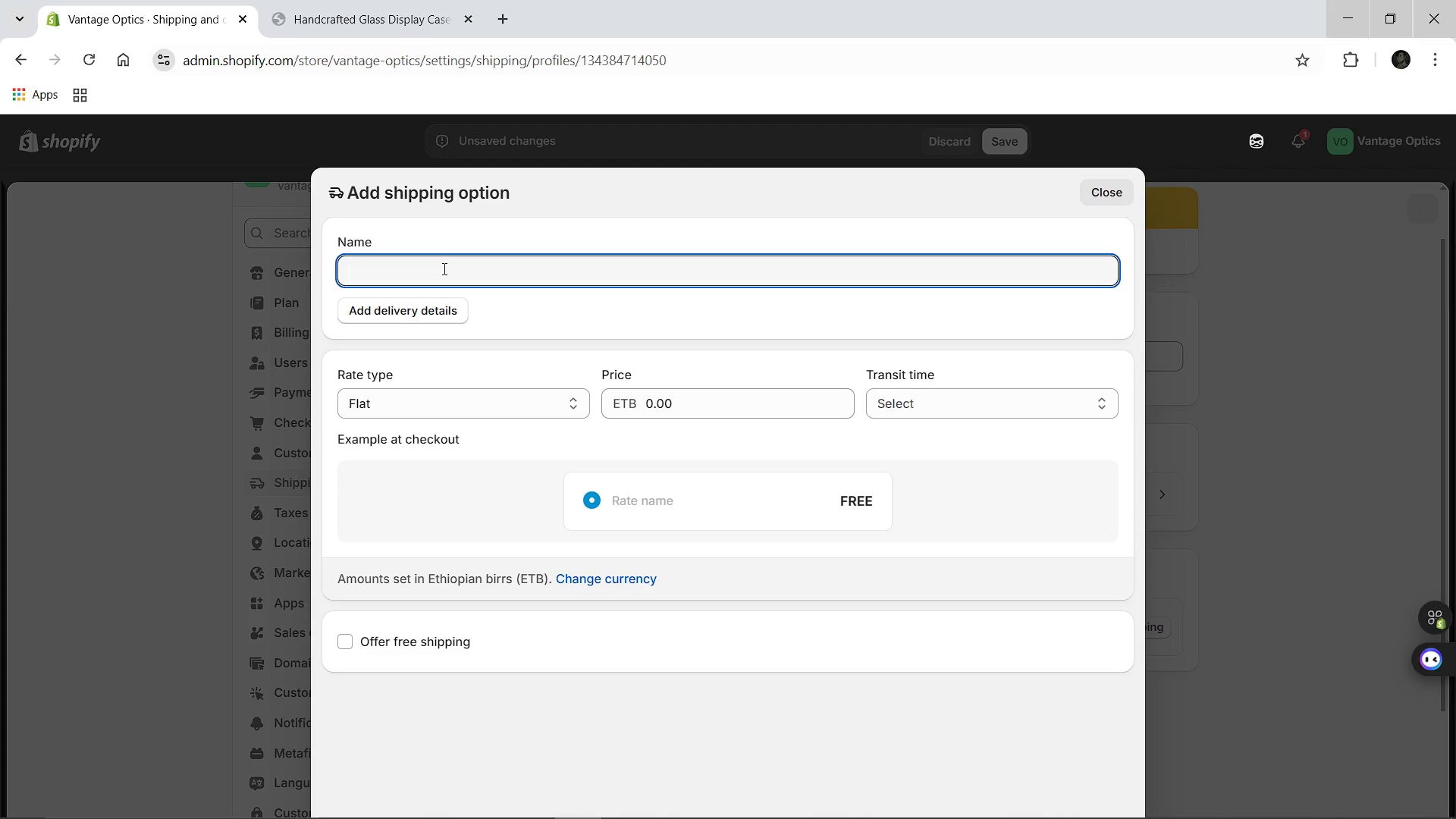 
left_click([372, 260])
 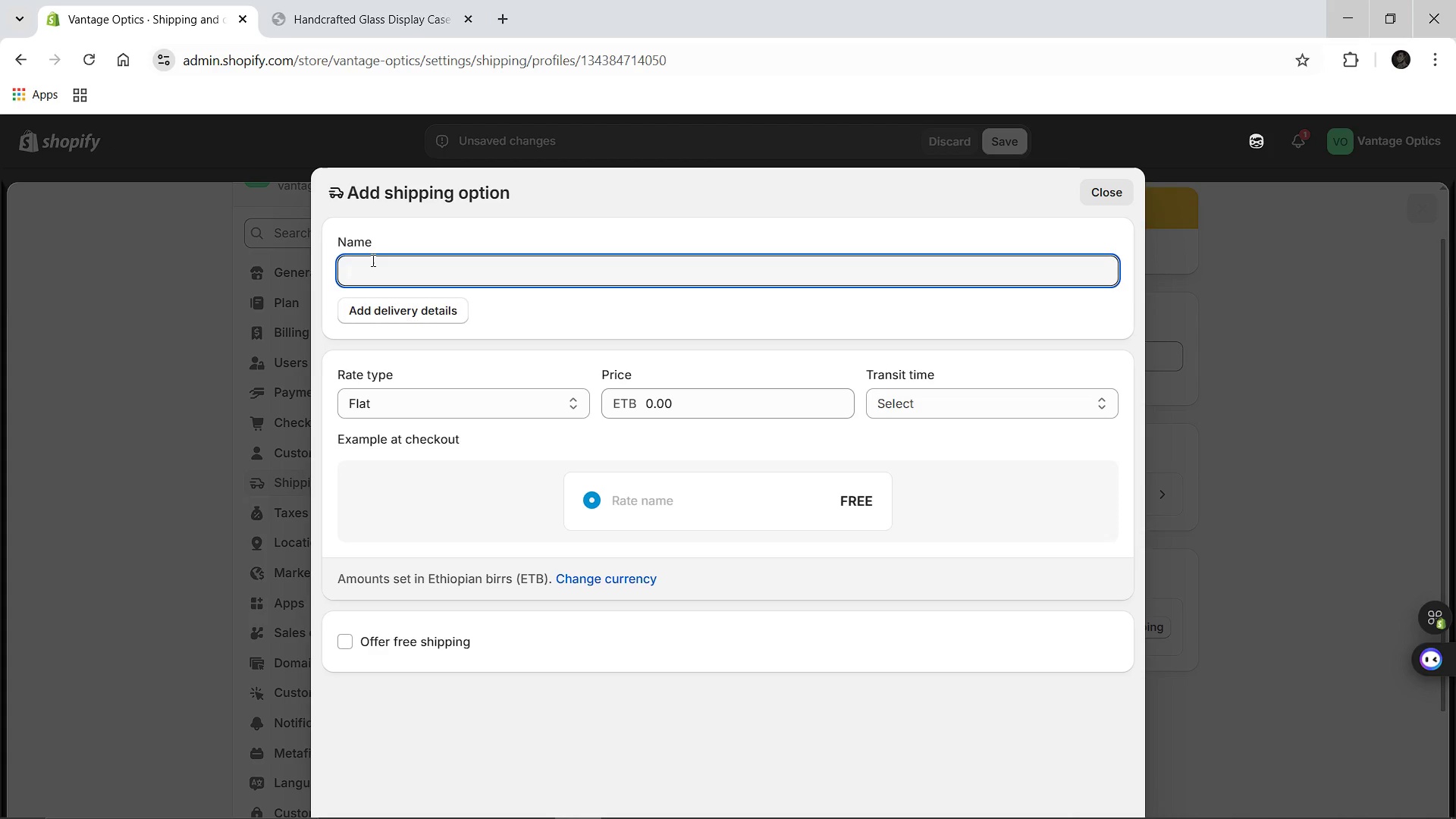 
type(H)
key(Backspace)
type(Preimum )
key(Backspace)
key(Backspace)
key(Backspace)
key(Backspace)
key(Backspace)
type(mium )
 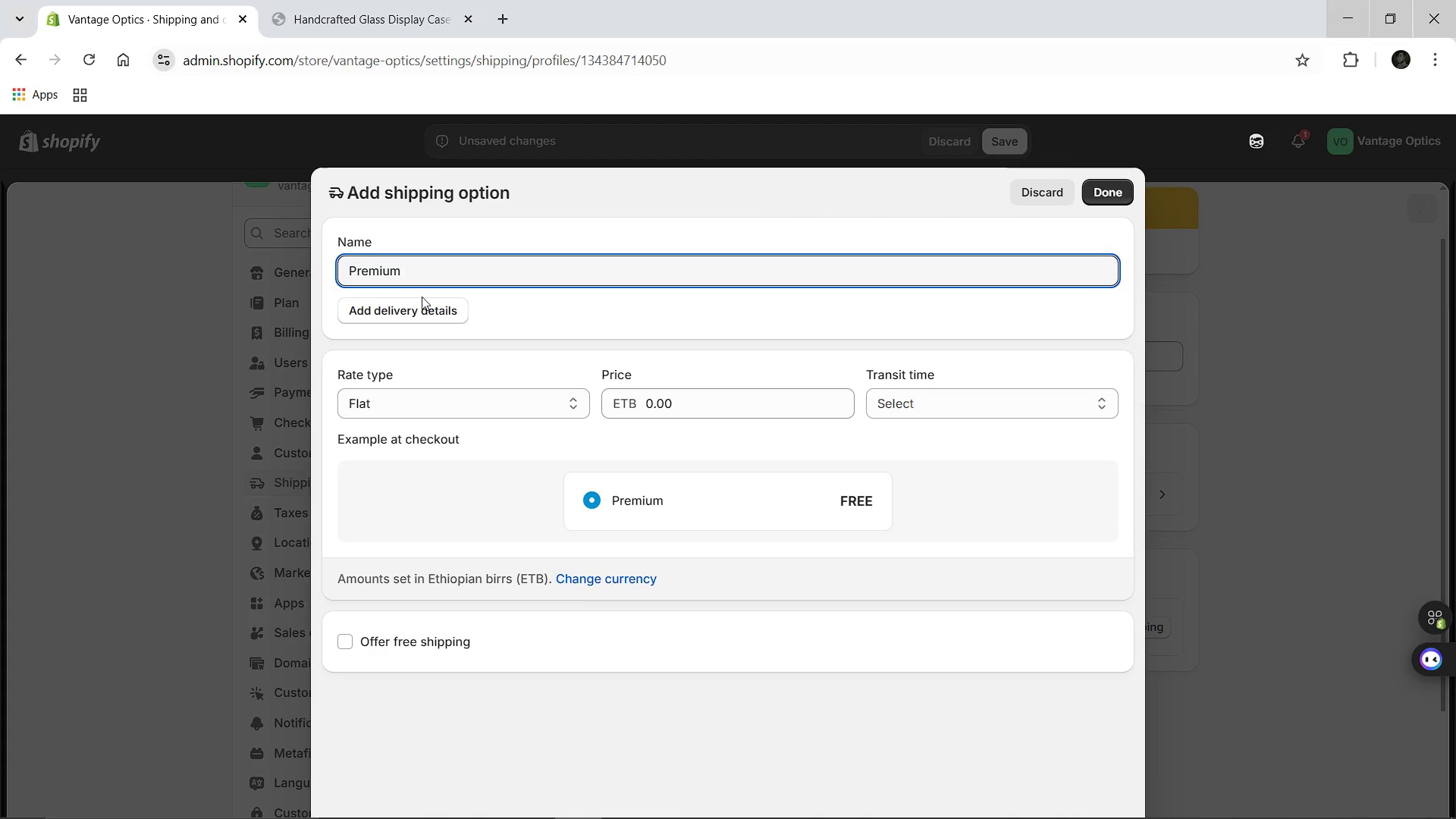 
type(Fa)
key(Backspace)
type(ragile Handlng)
 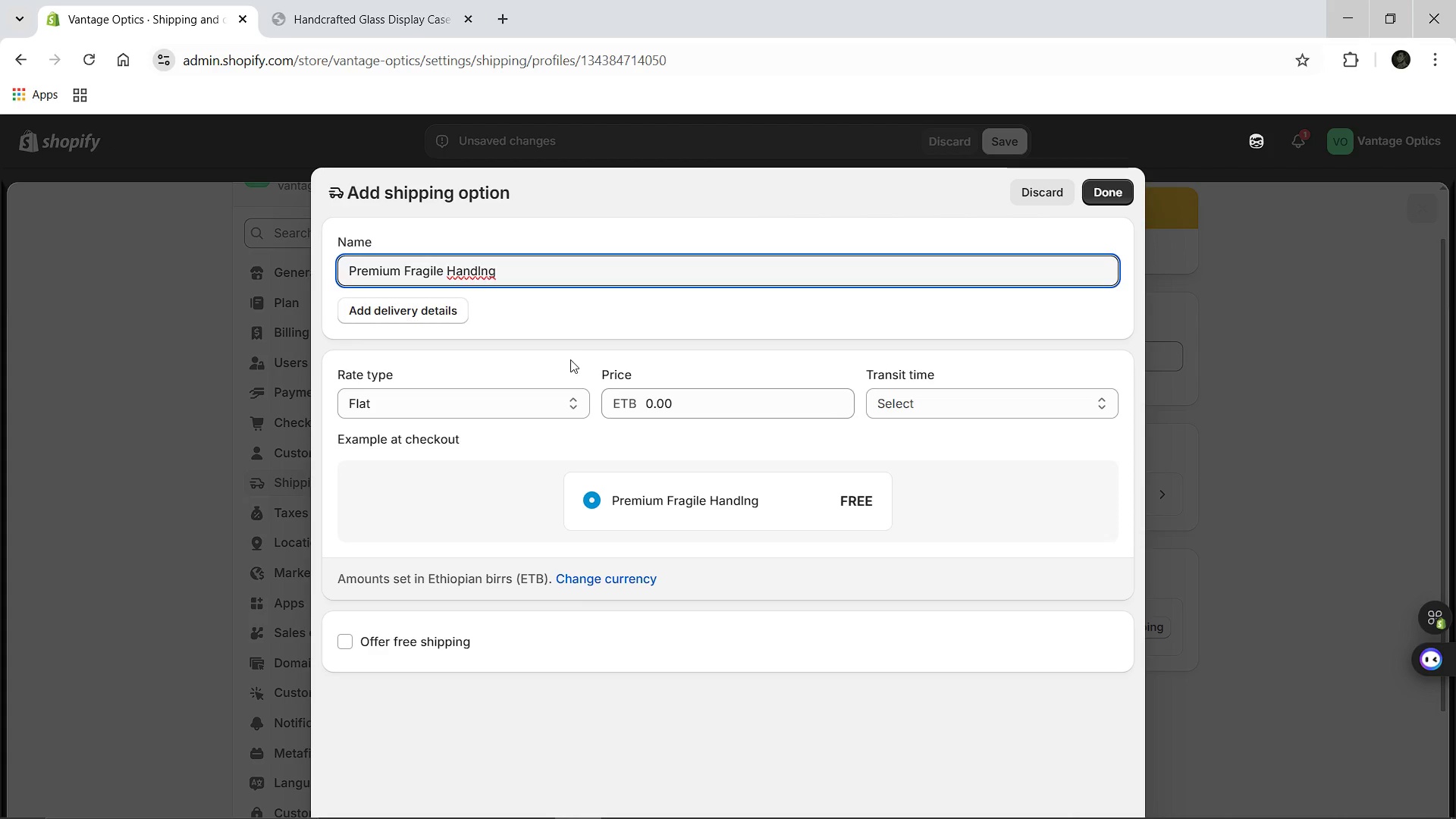 
left_click([686, 394])
 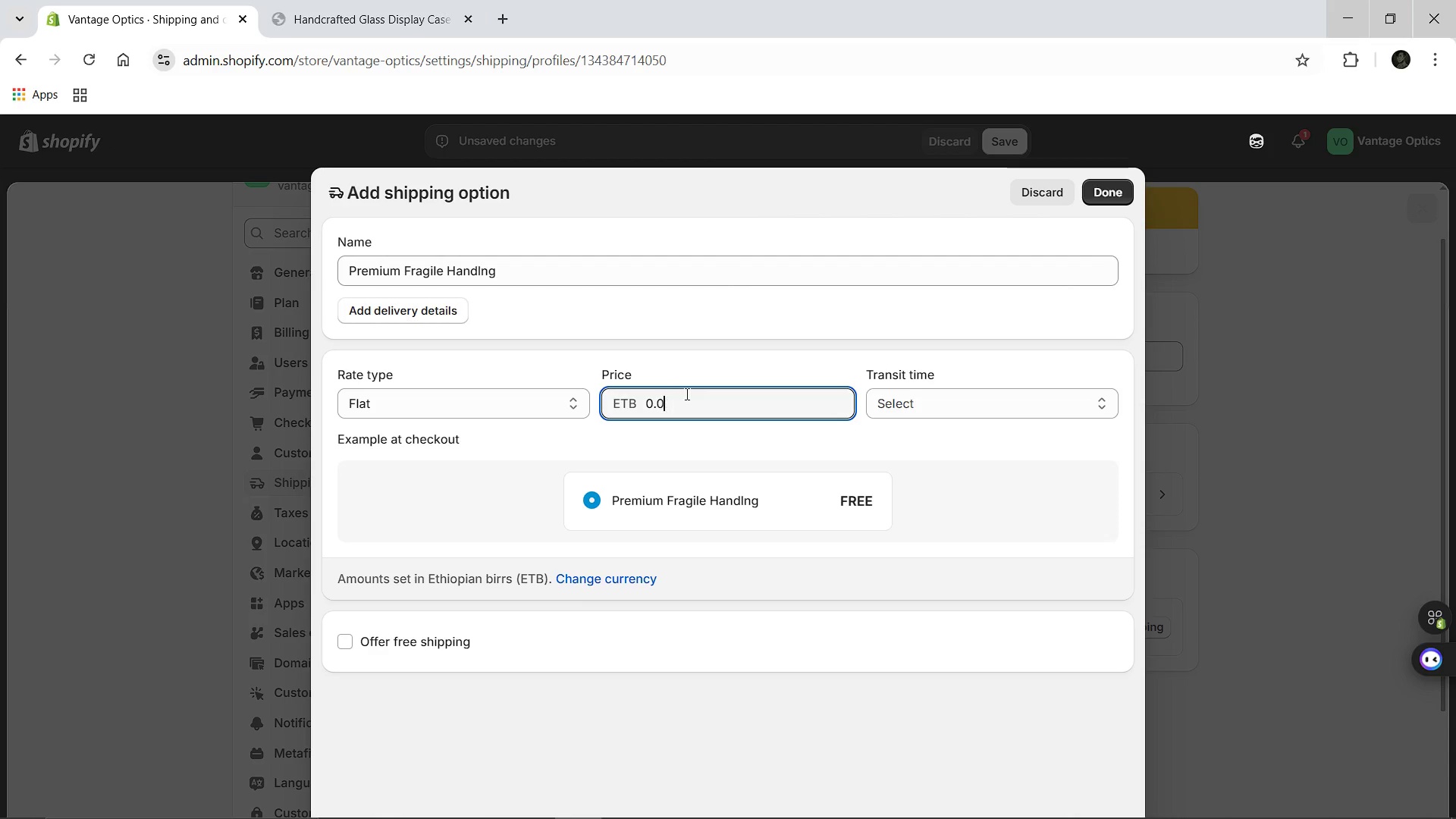 
key(Backspace)
key(Backspace)
key(Backspace)
type(25)
 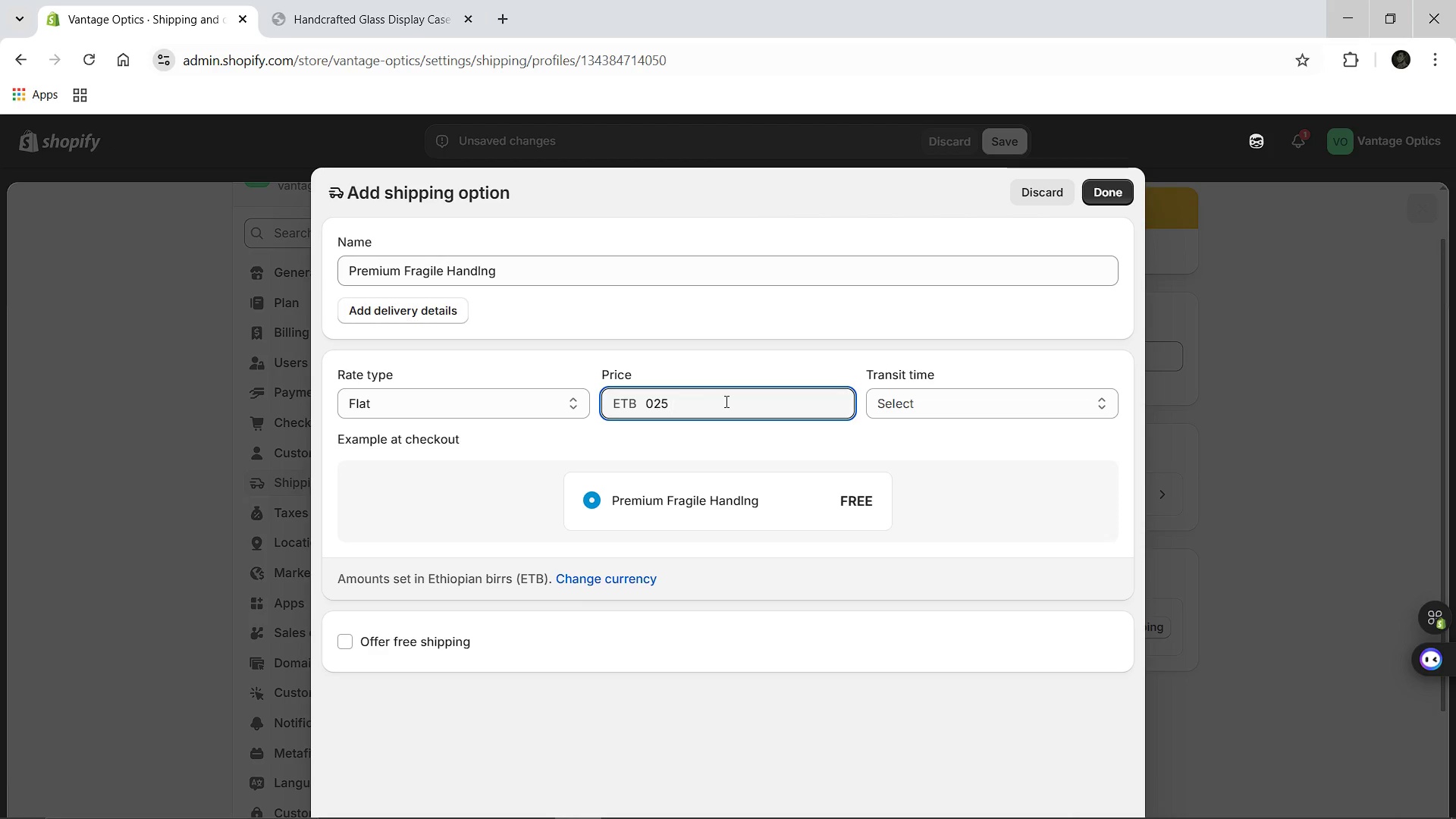 
type([Delete])
key(Backspace)
key(Backspace)
key(Backspace)
type(22)
key(Backspace)
type(6)
key(Backspace)
type(5)
 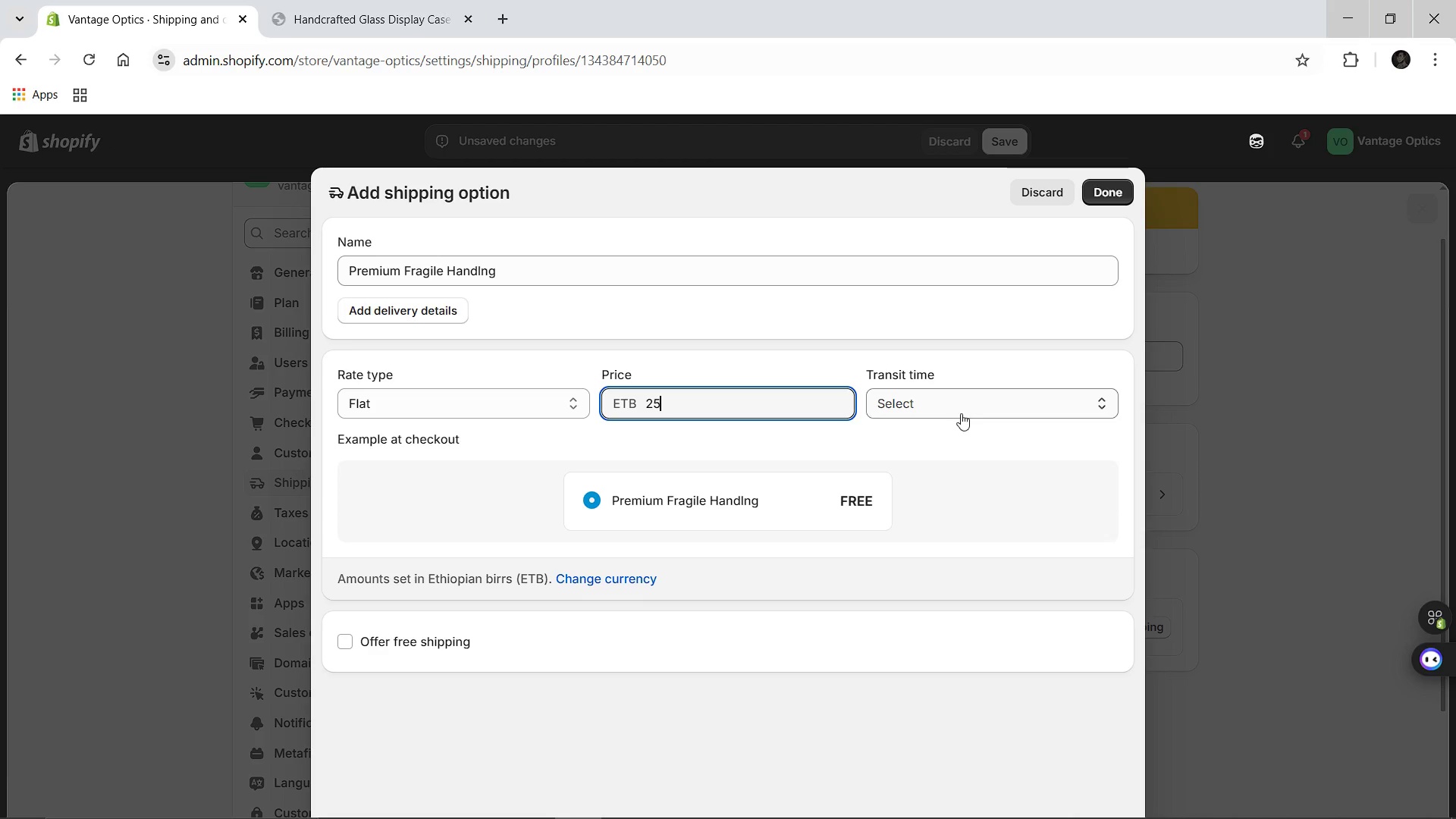 
left_click([961, 398])
 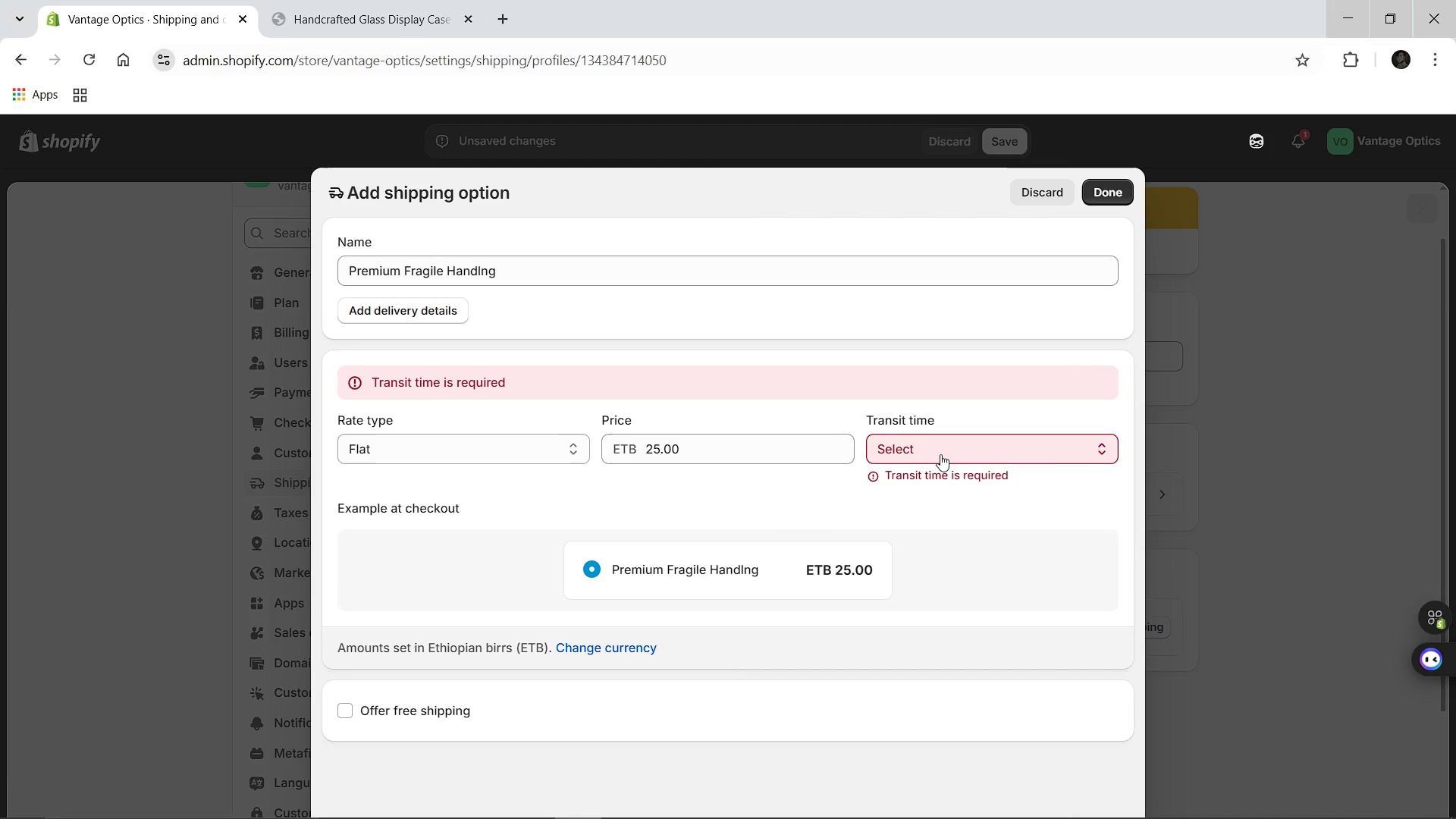 
left_click([943, 454])
 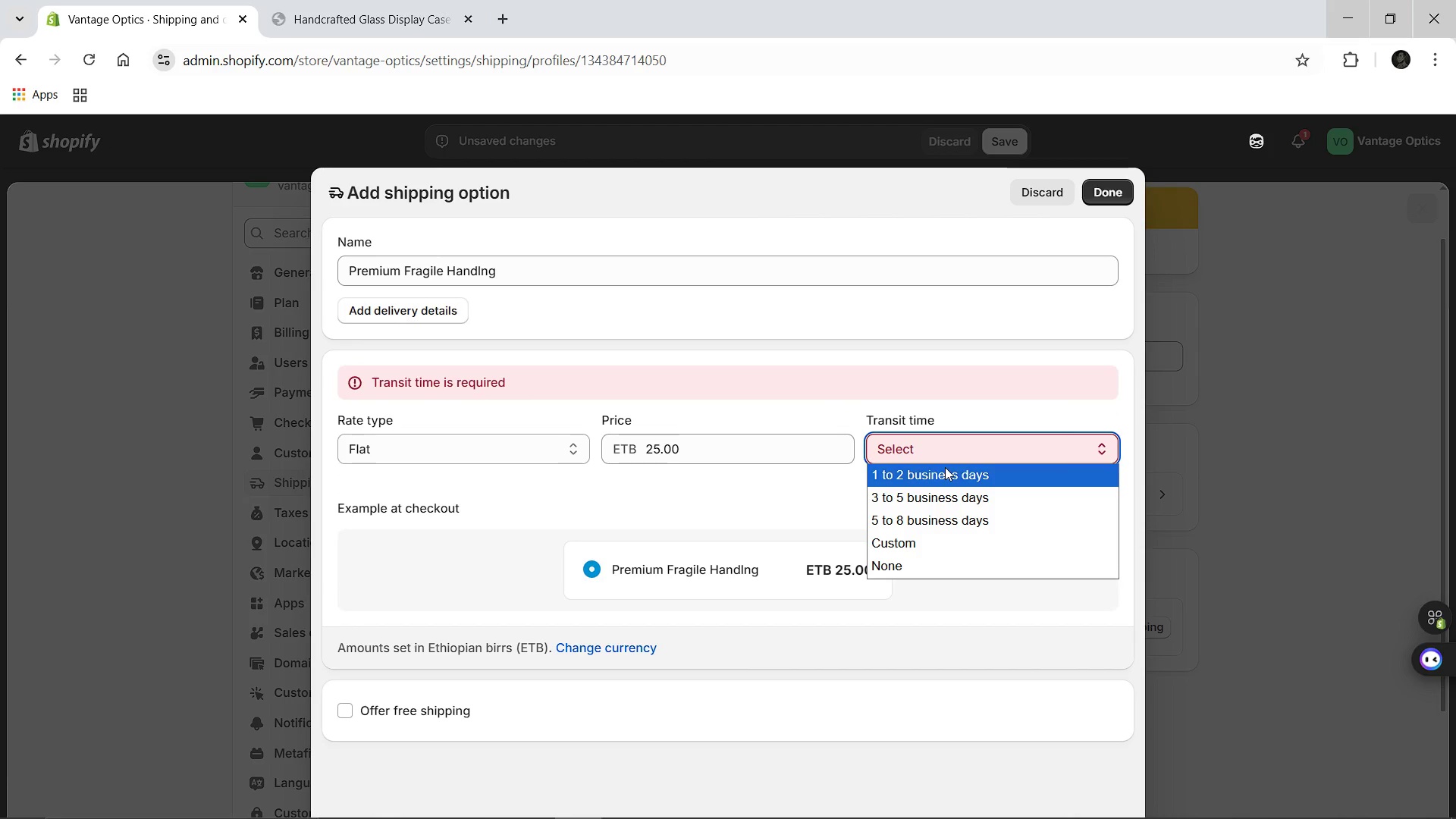 
left_click([945, 467])
 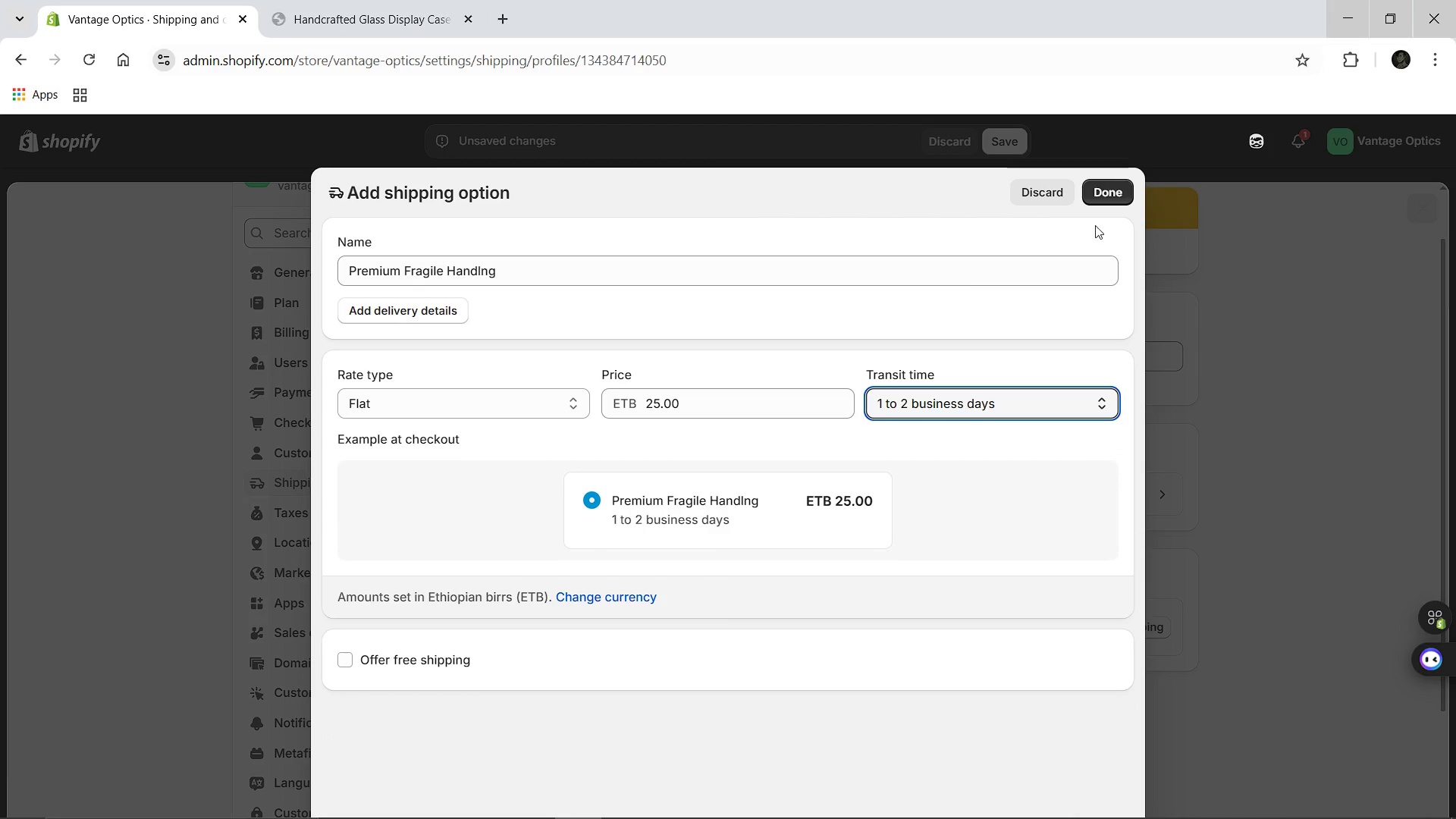 
left_click([1102, 187])
 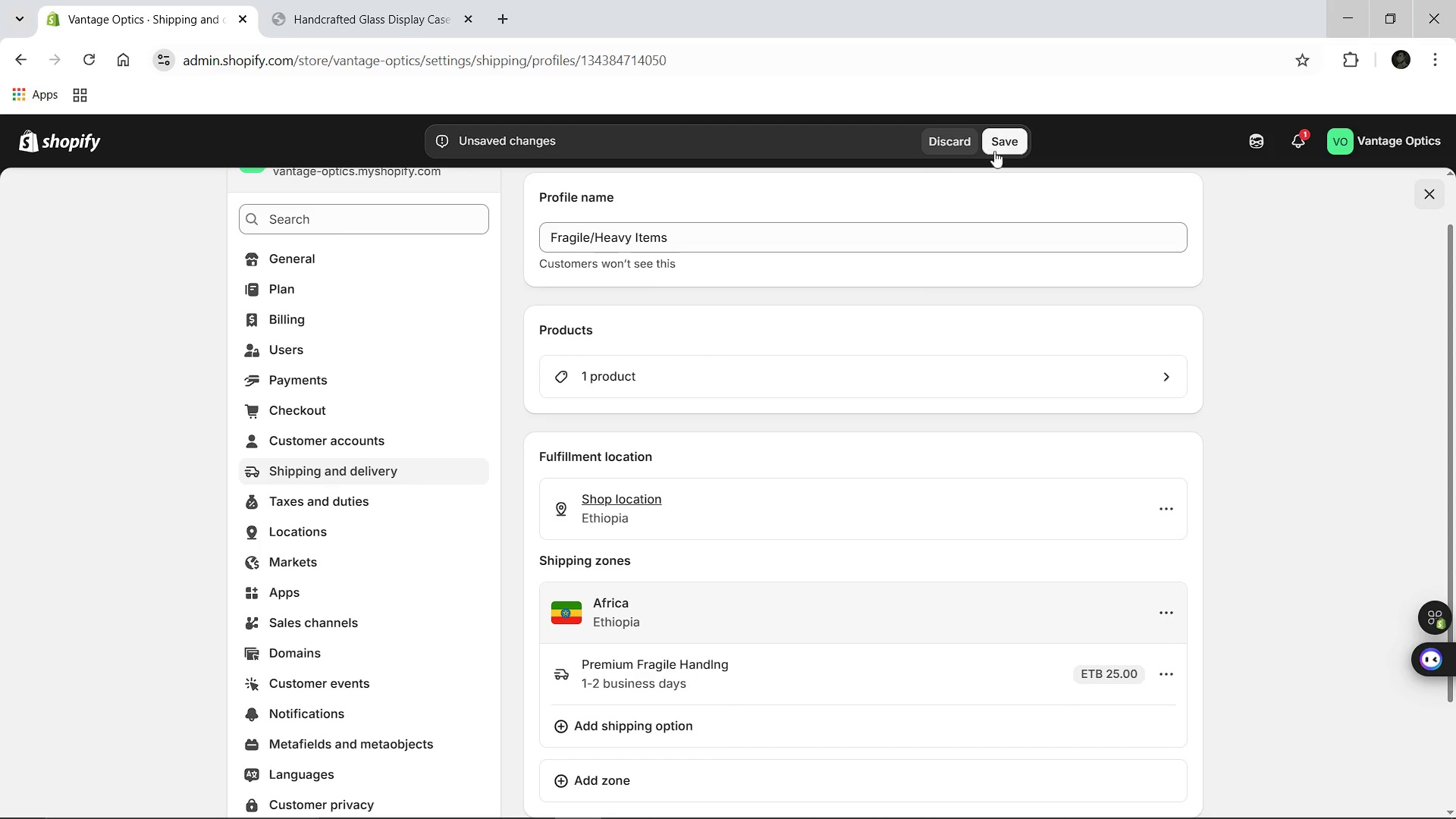 
left_click([1003, 141])
 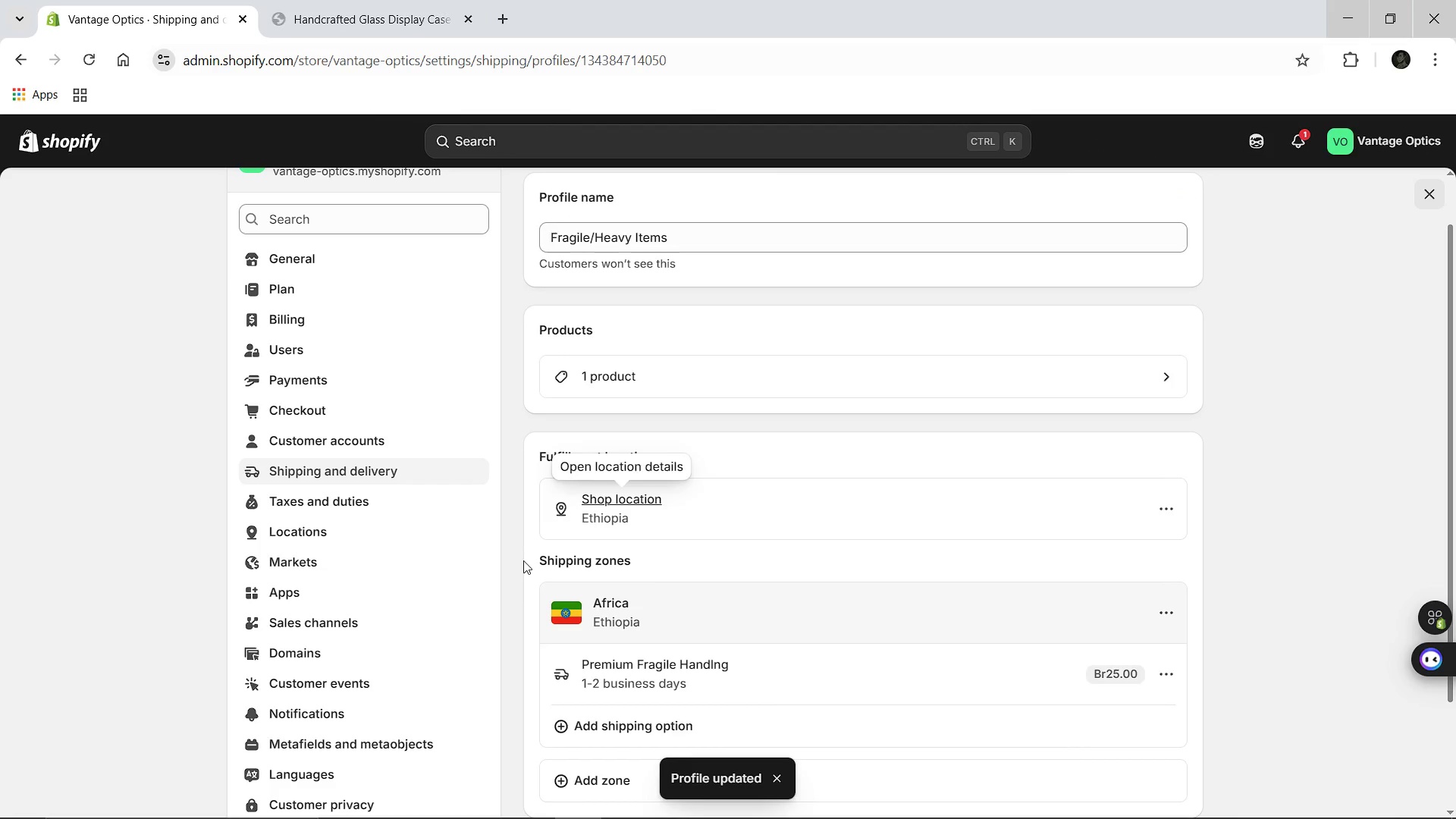 
wait(7.95)
 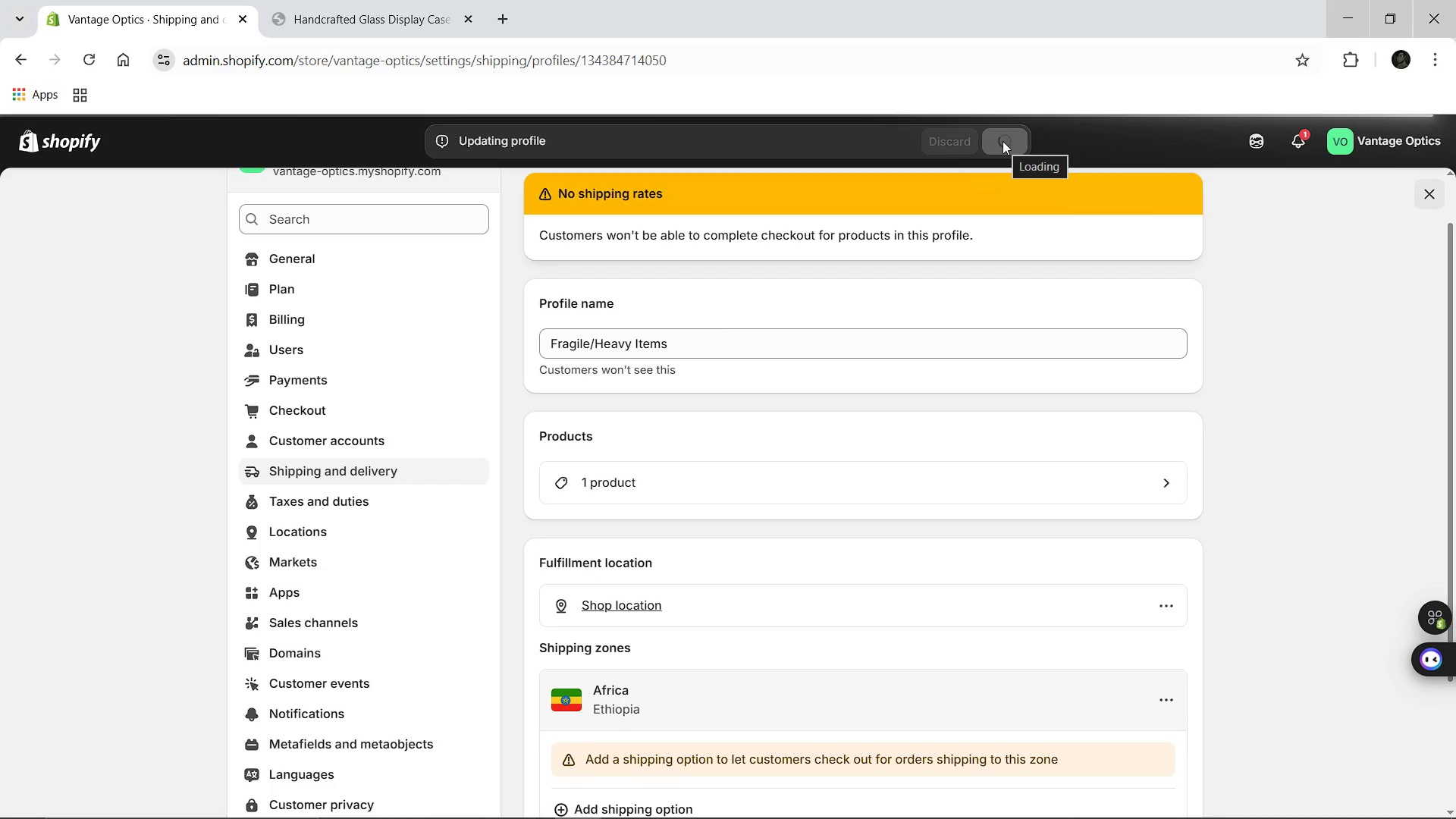 
left_click([58, 137])
 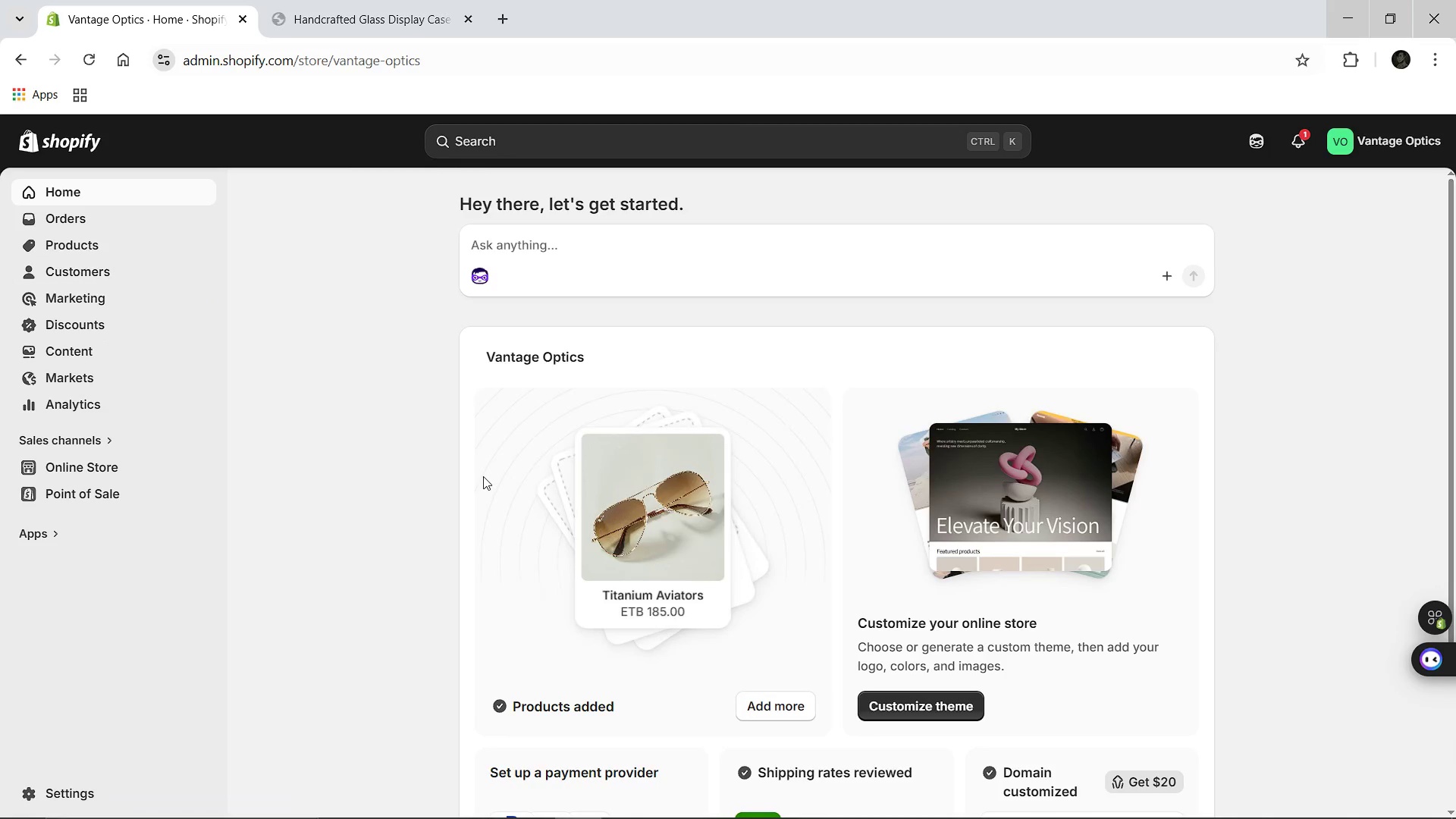 
left_click([343, 0])
 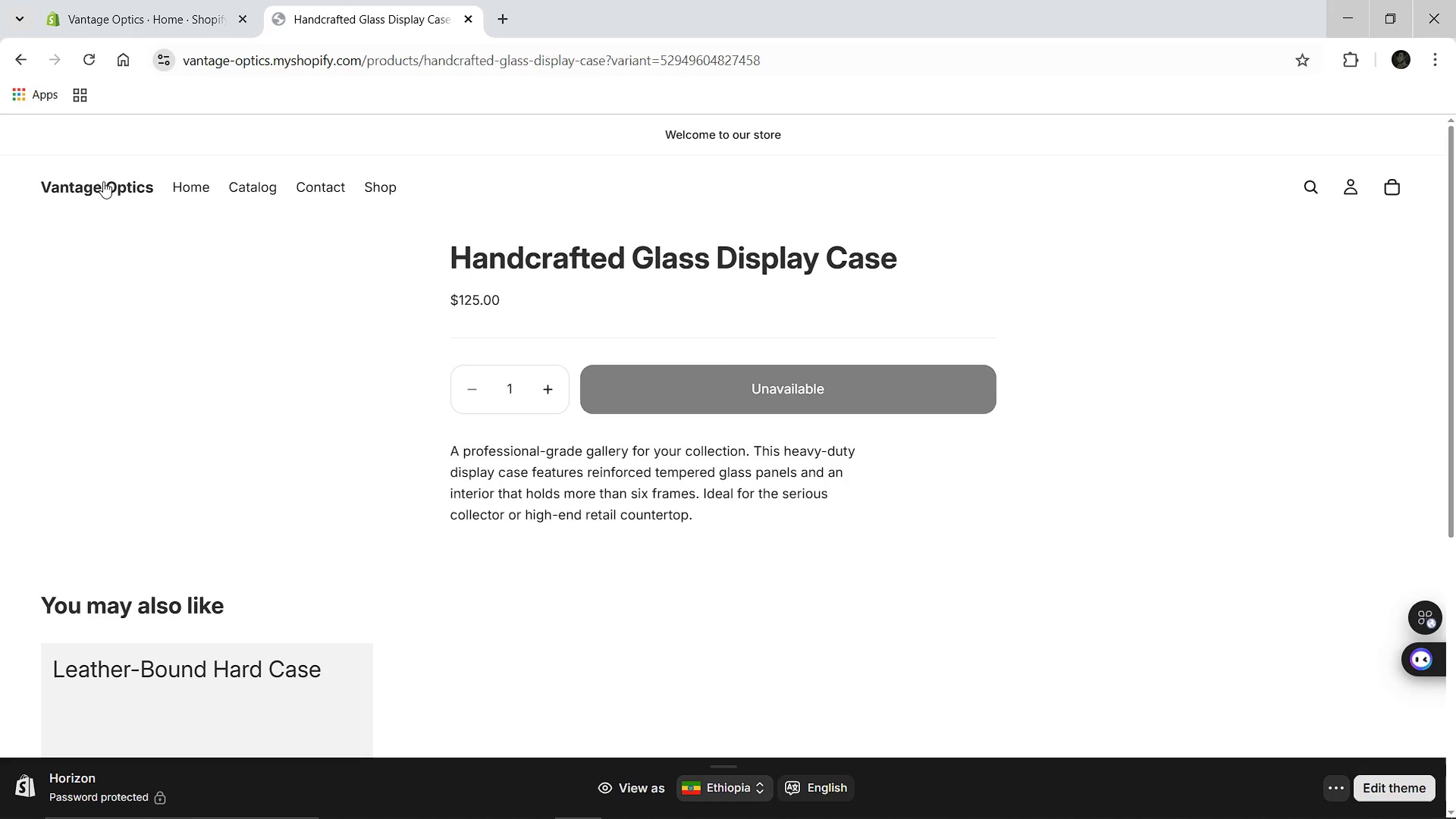 
left_click([109, 187])
 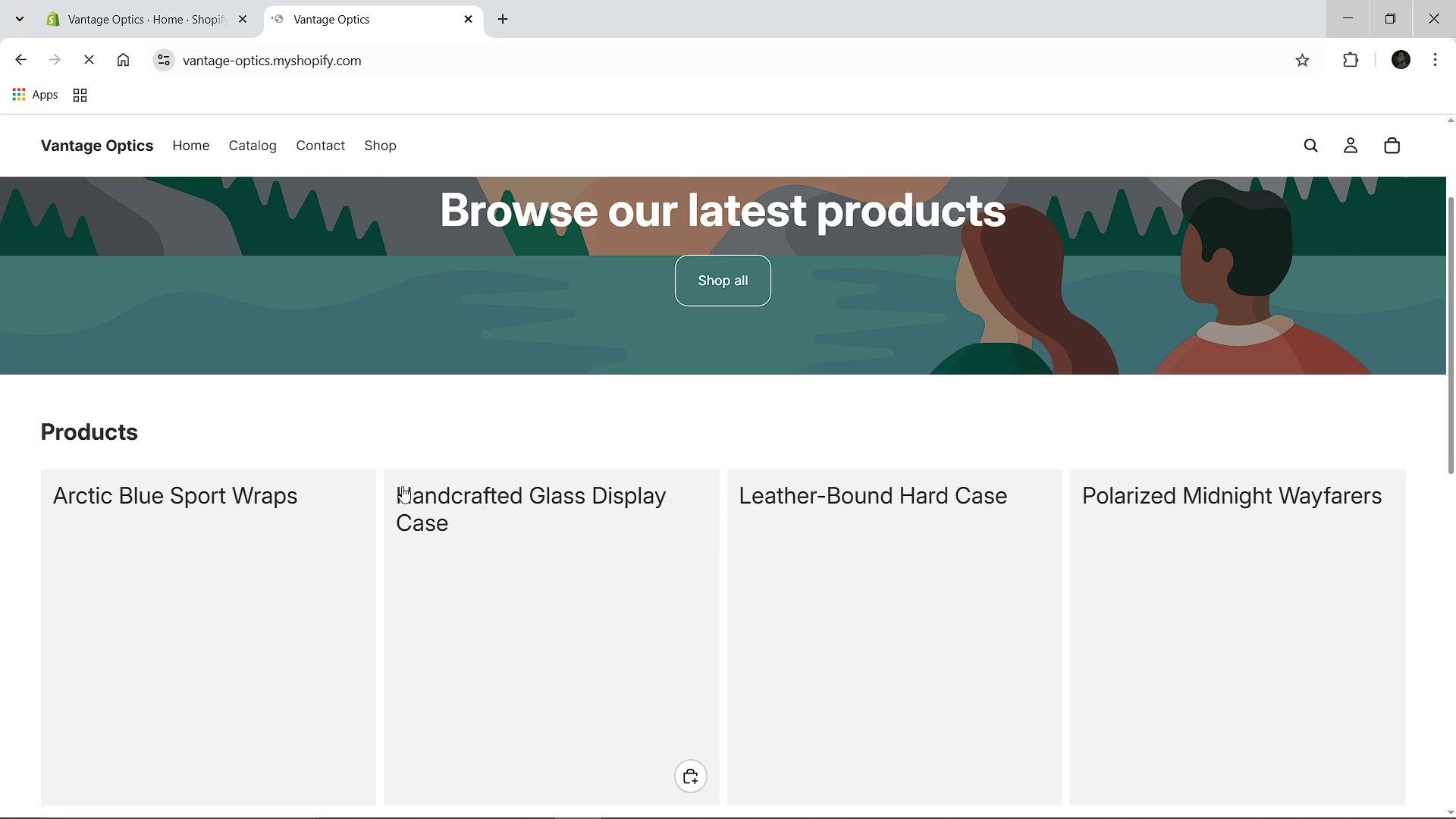 
wait(5.42)
 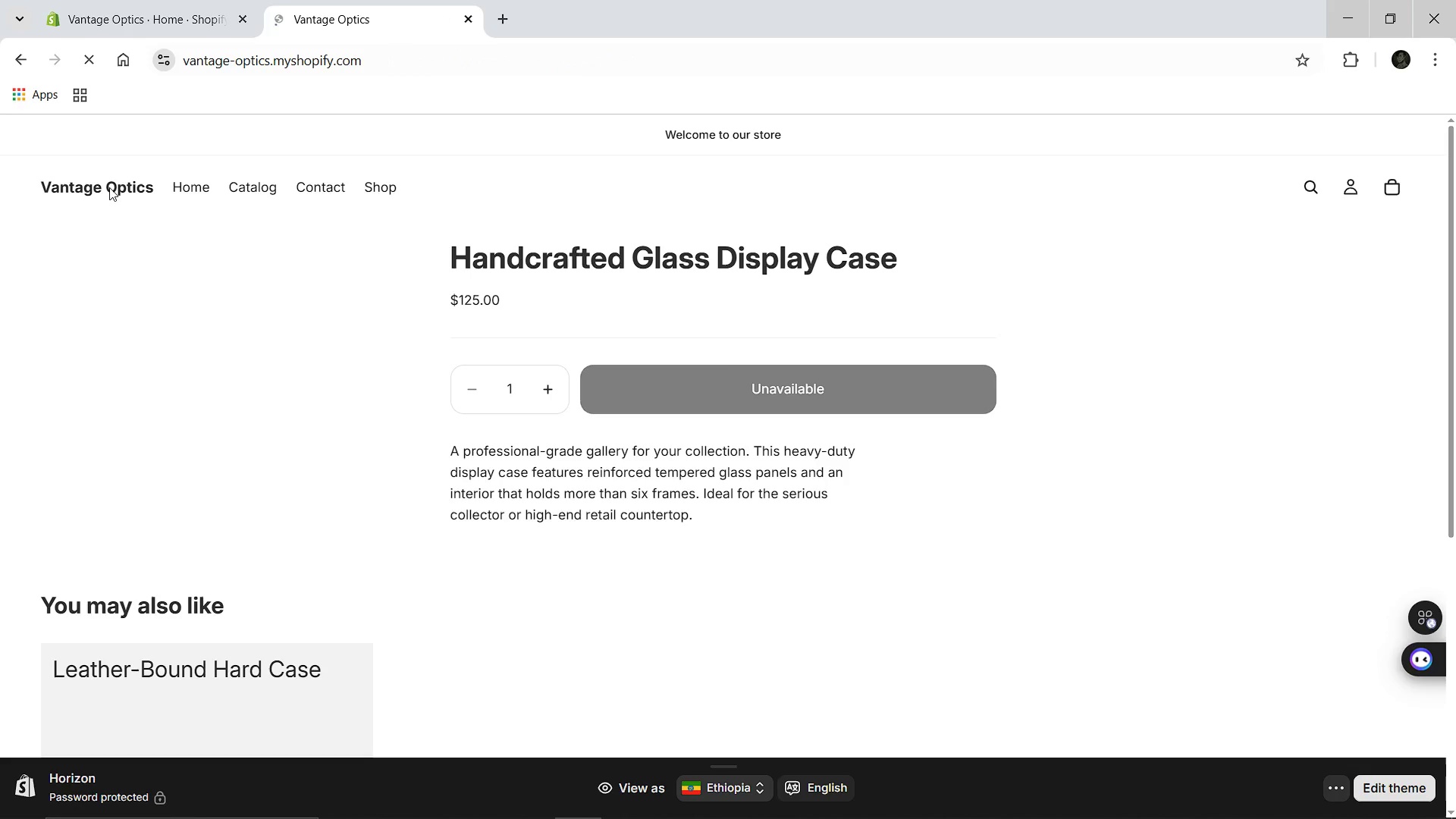 
left_click([453, 497])
 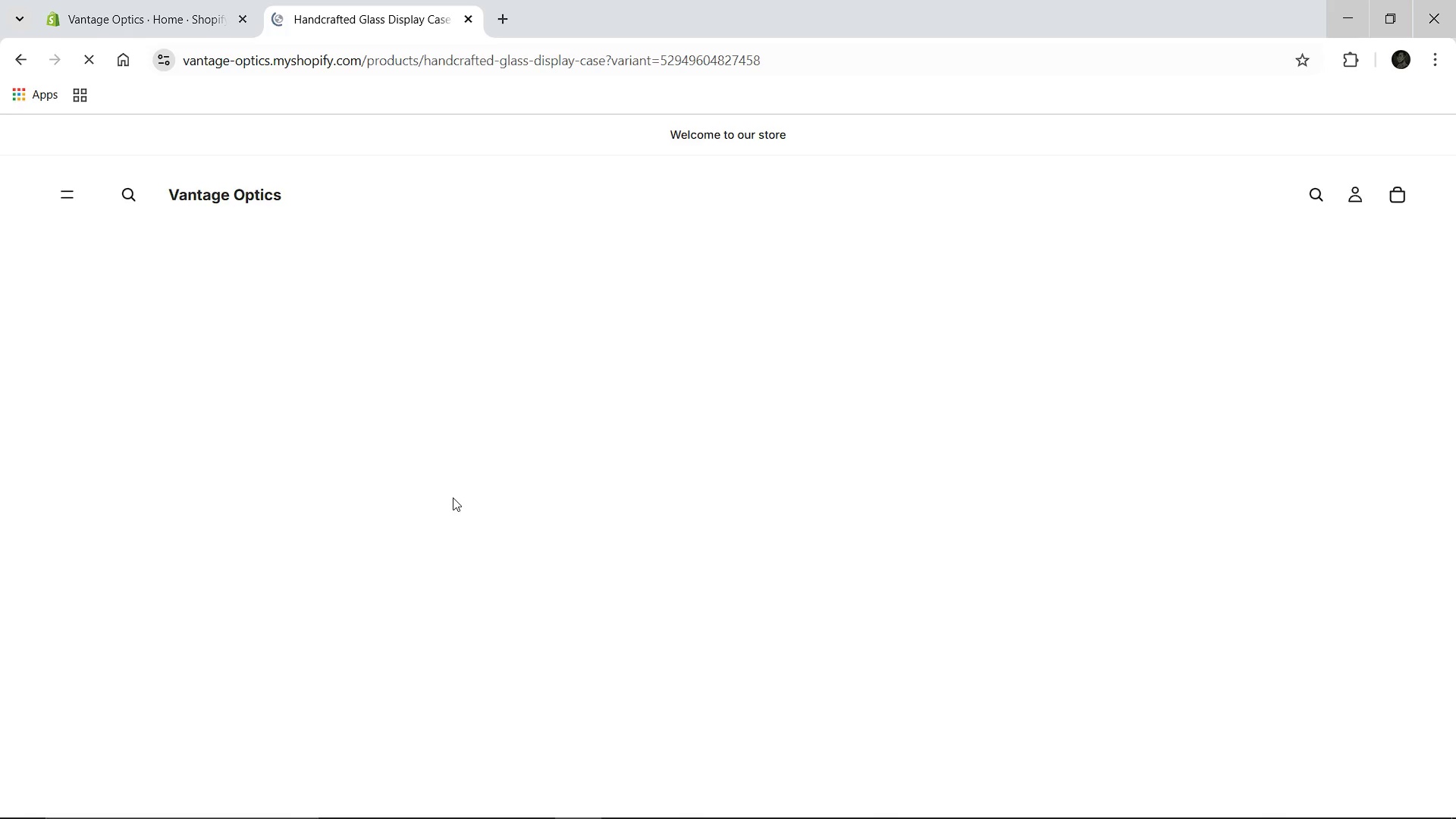 
wait(5.41)
 